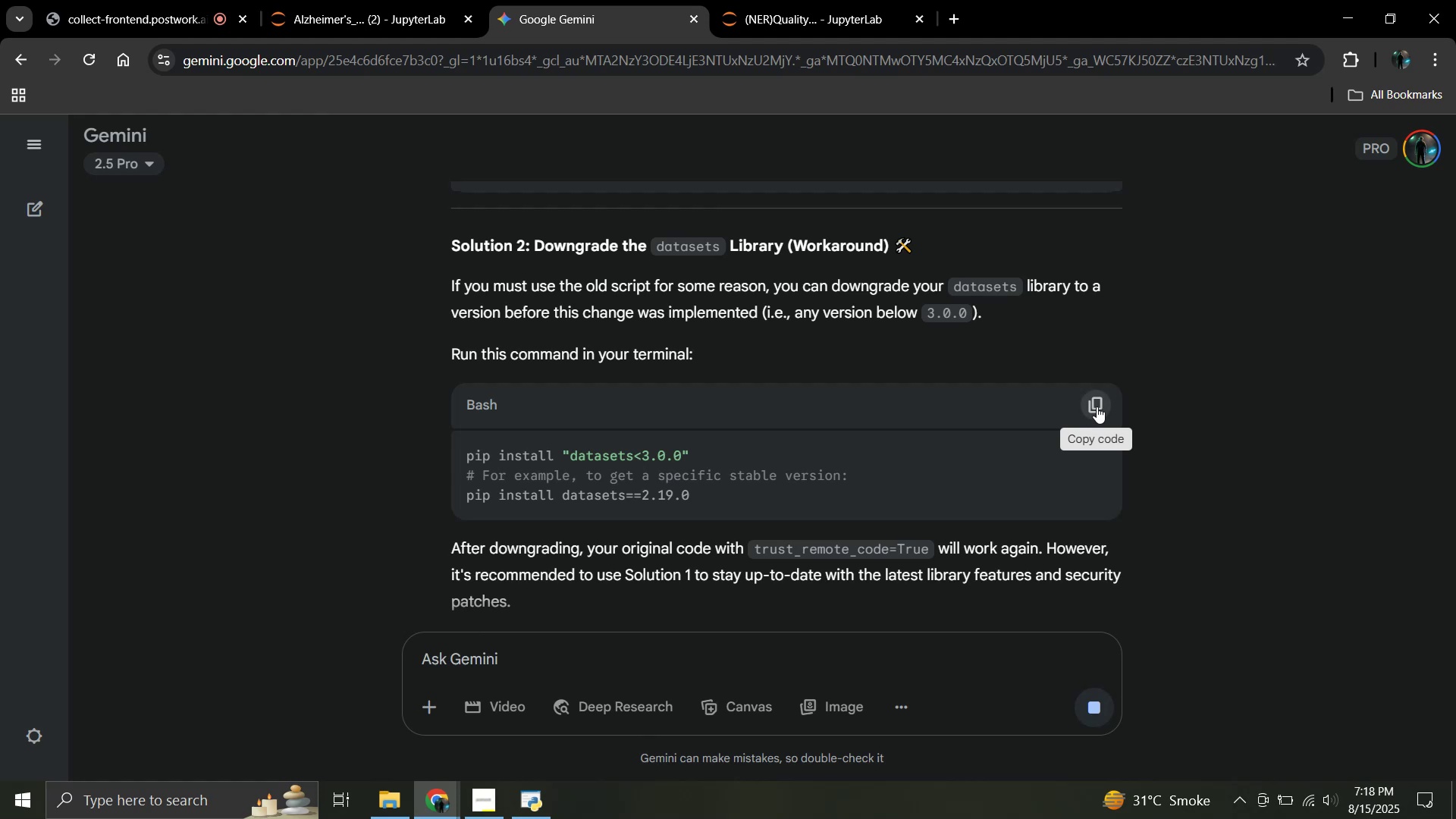 
left_click([1097, 406])
 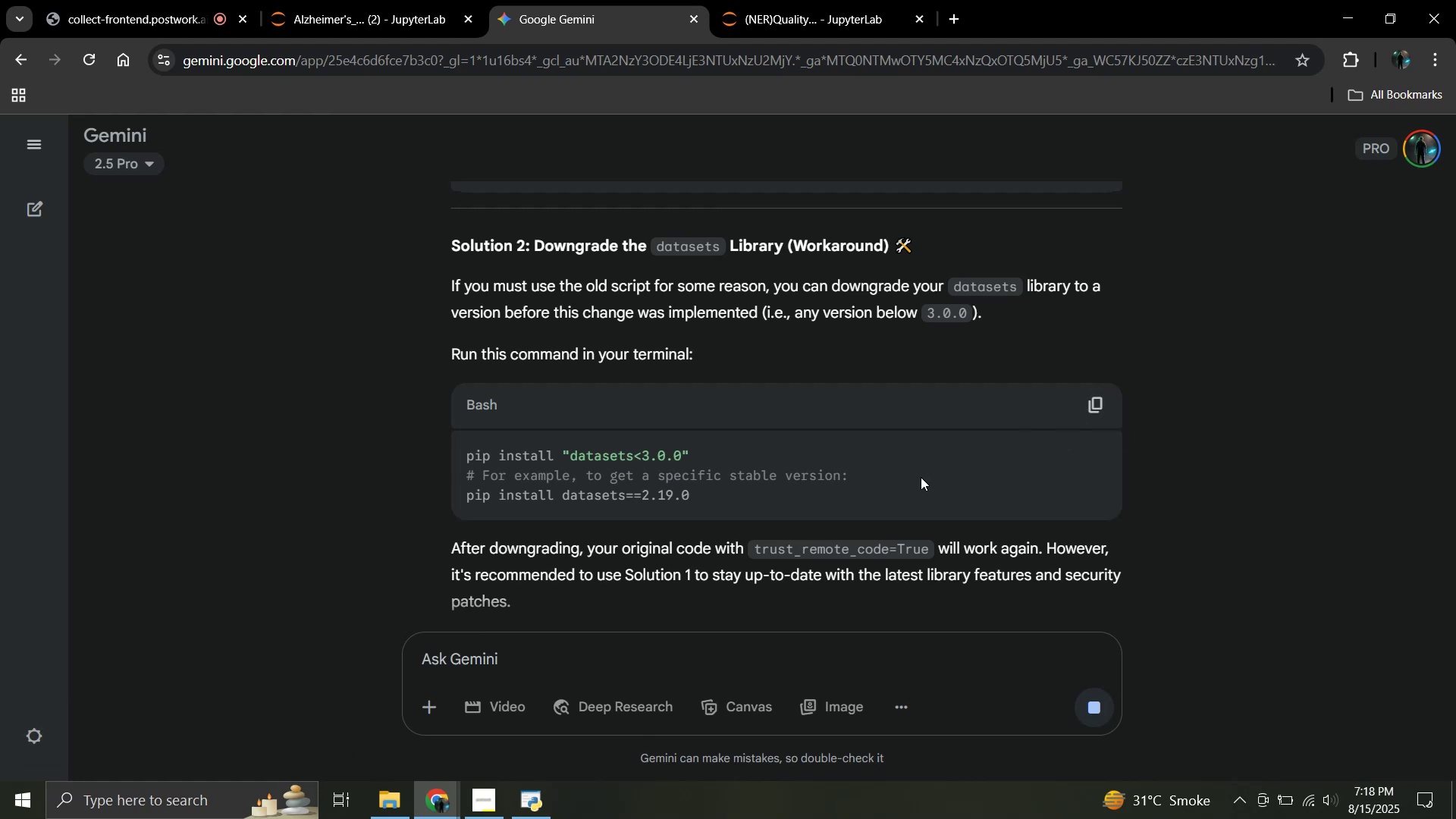 
wait(7.02)
 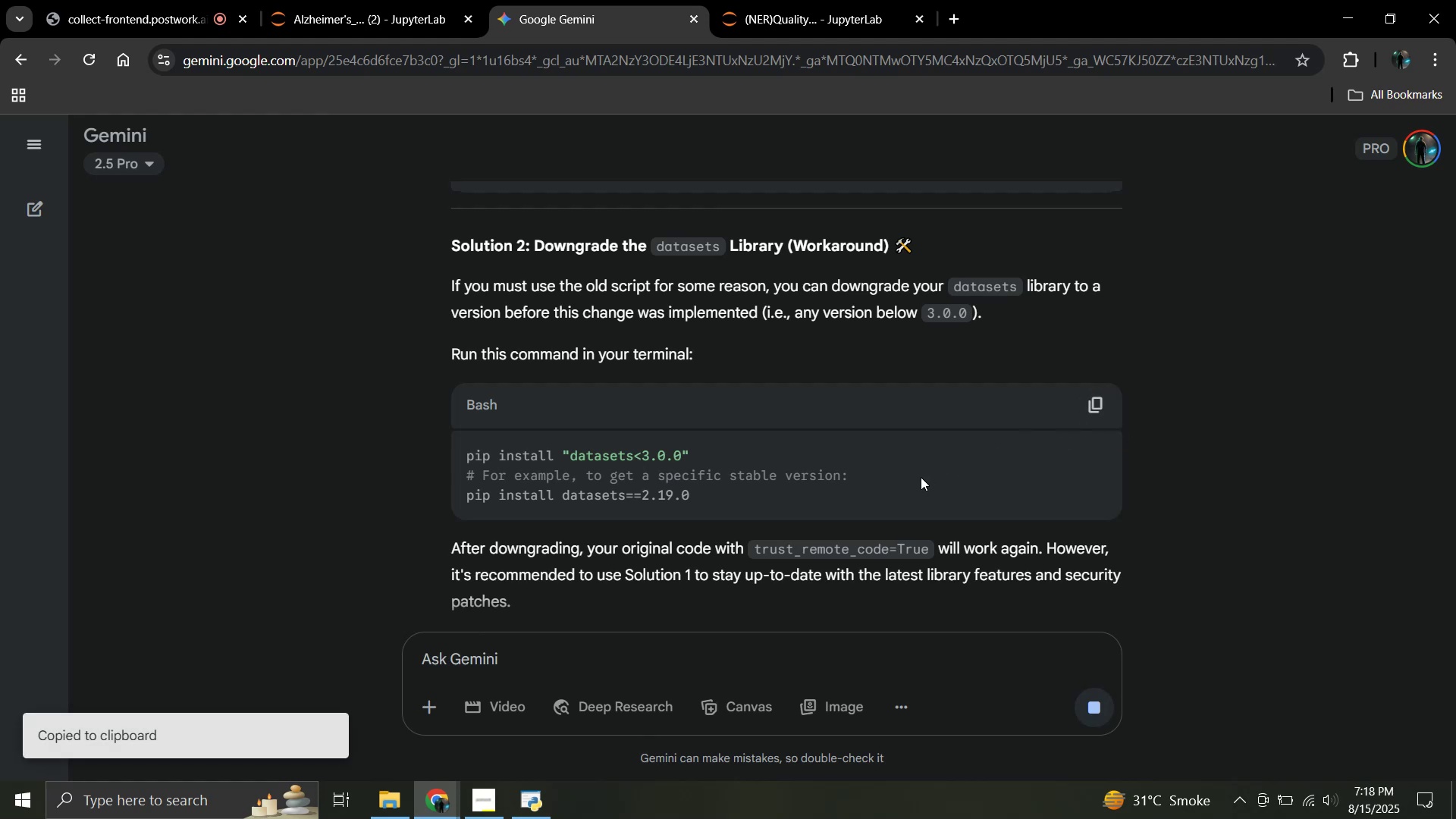 
scroll: coordinate [921, 477], scroll_direction: down, amount: 18.0
 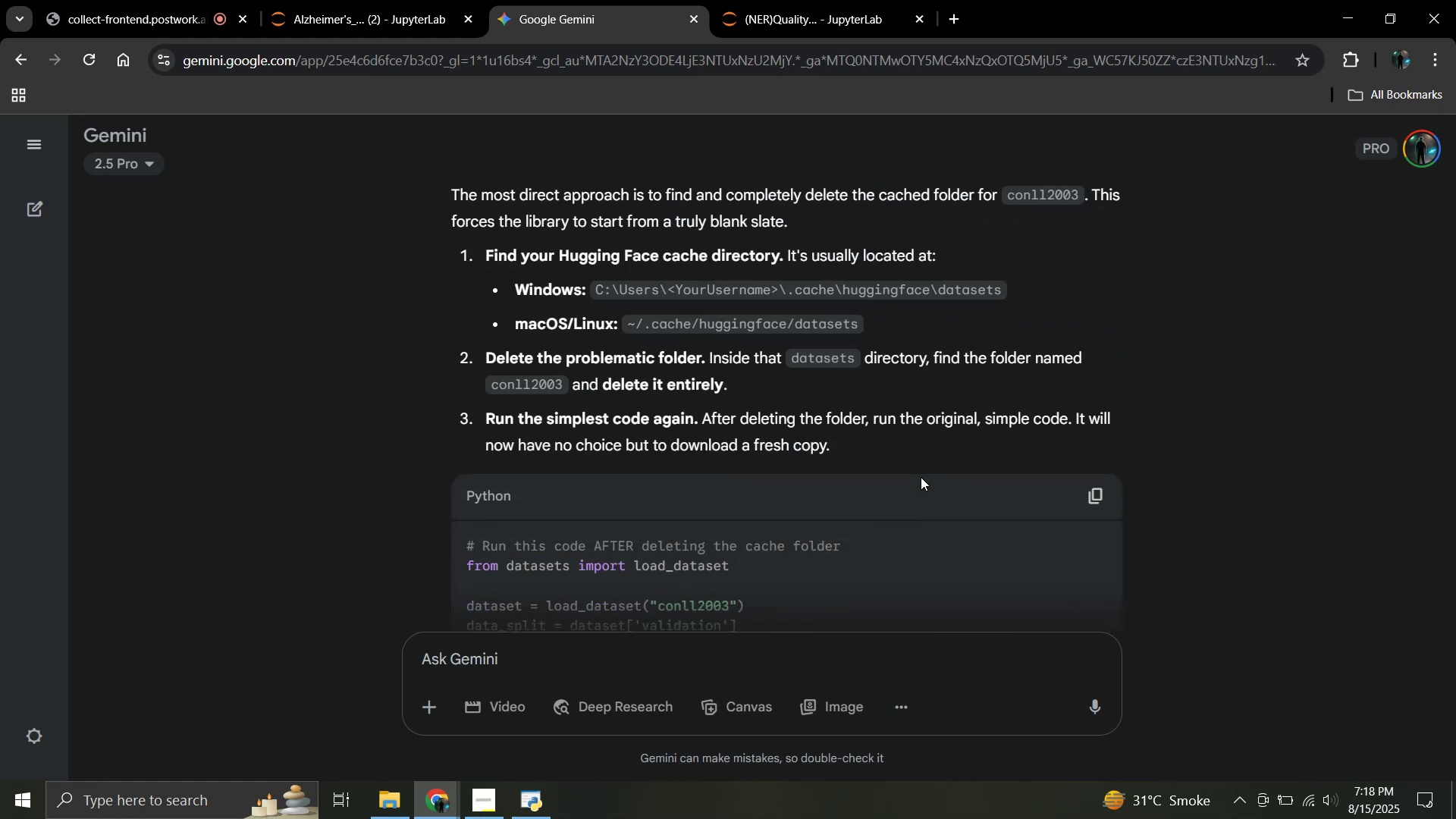 
wait(11.33)
 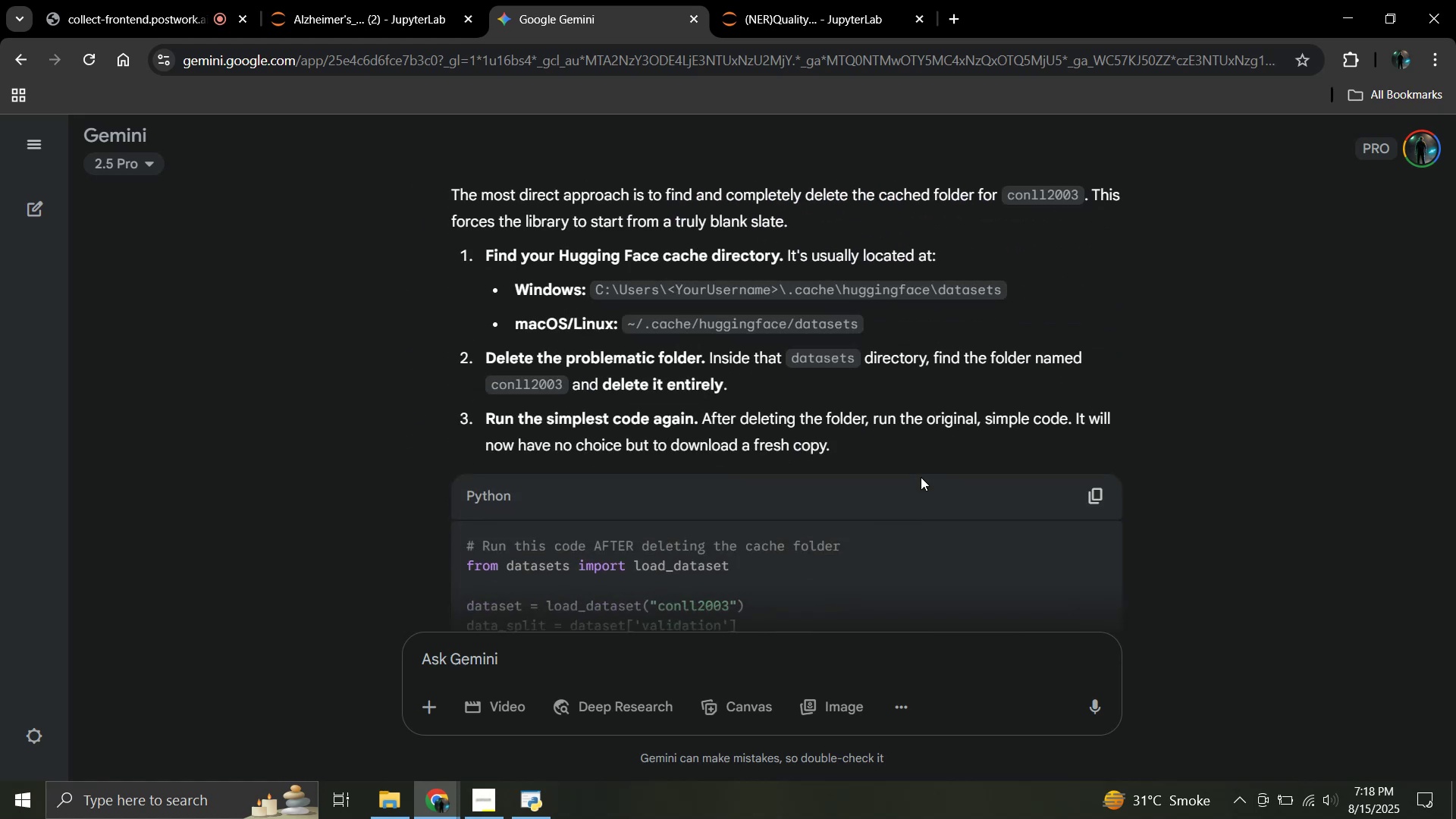 
scroll: coordinate [921, 477], scroll_direction: down, amount: 3.0
 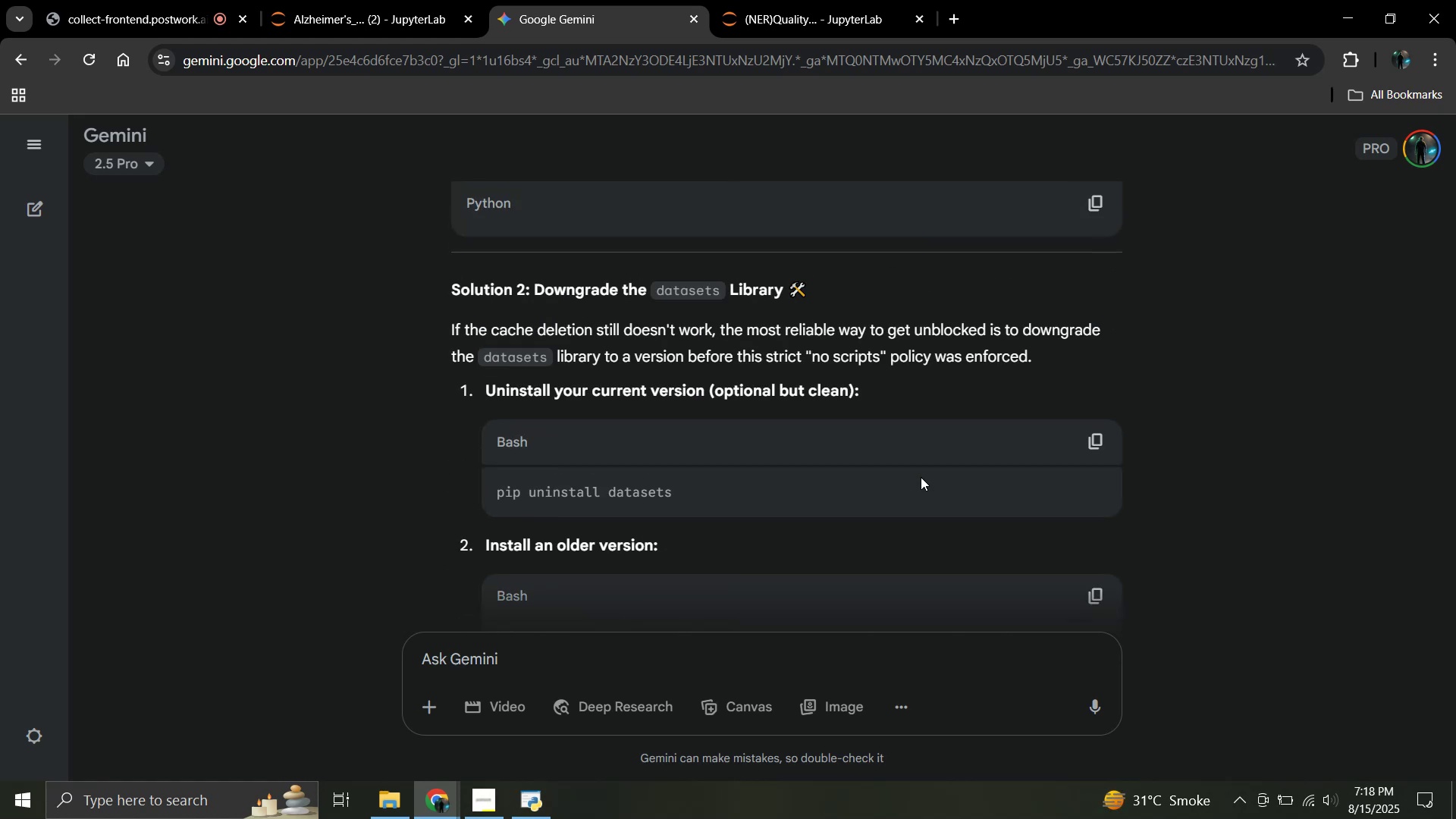 
scroll: coordinate [921, 477], scroll_direction: up, amount: 1.0
 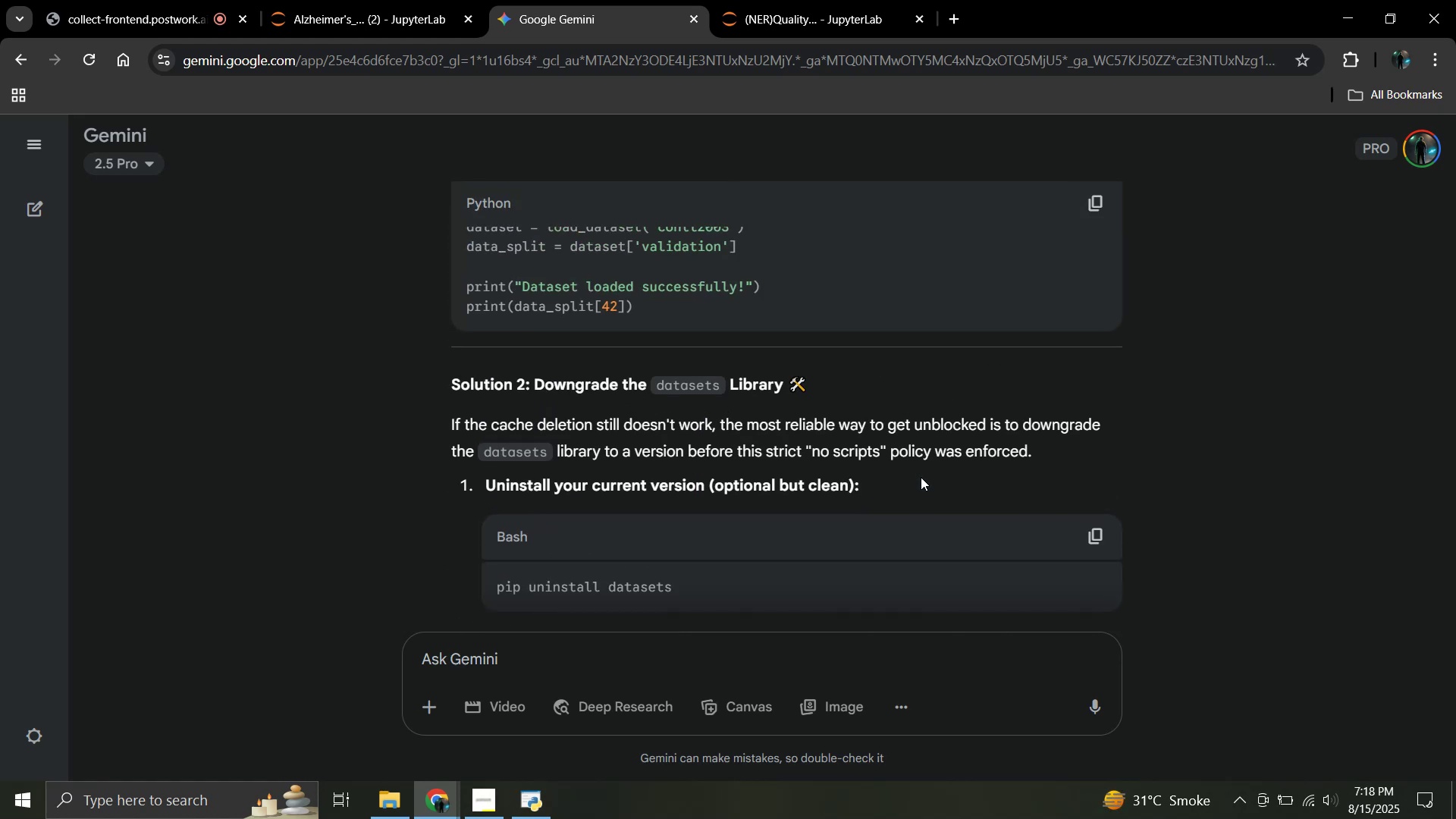 
scroll: coordinate [921, 477], scroll_direction: down, amount: 6.0
 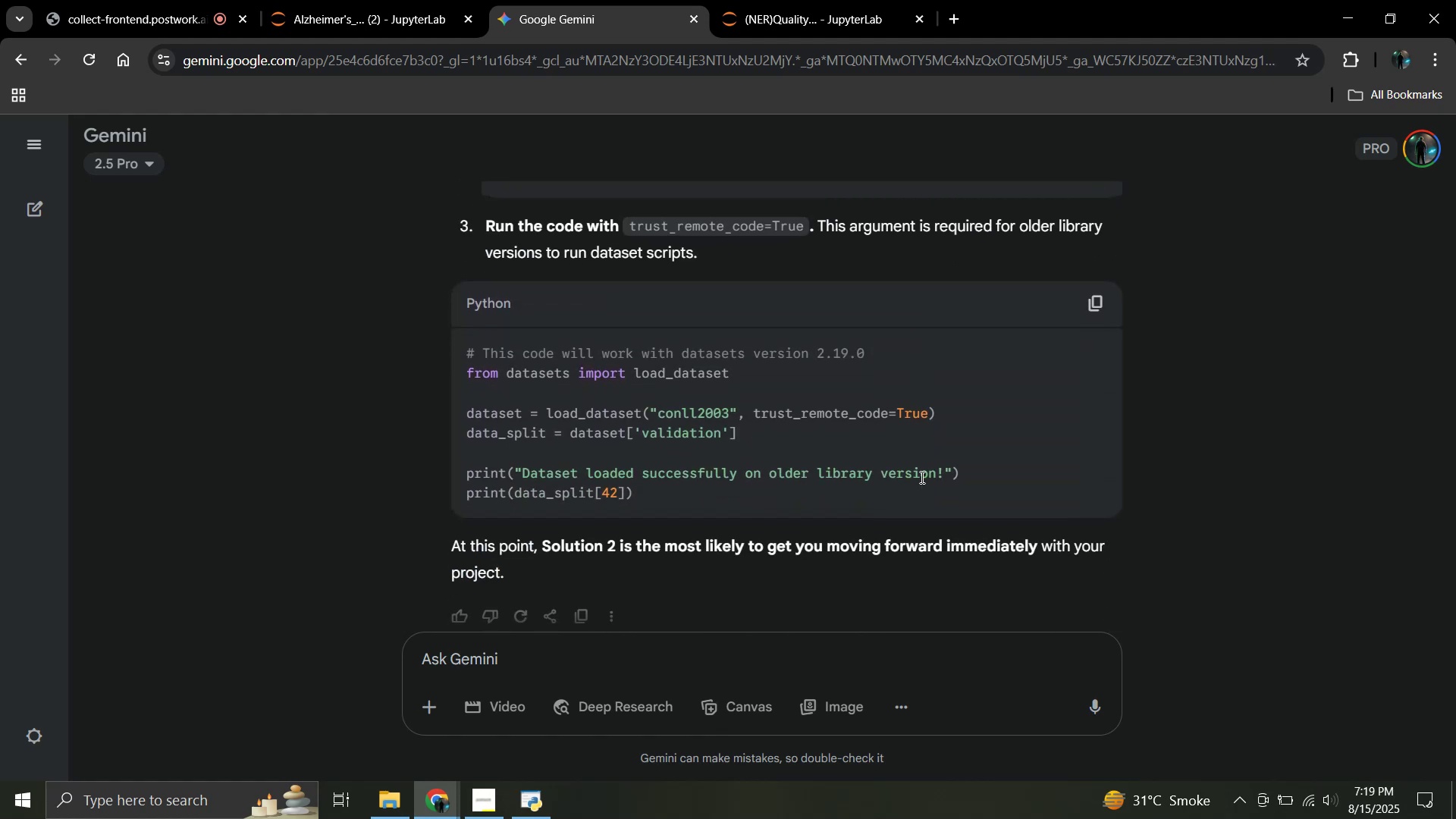 
scroll: coordinate [921, 477], scroll_direction: up, amount: 9.0
 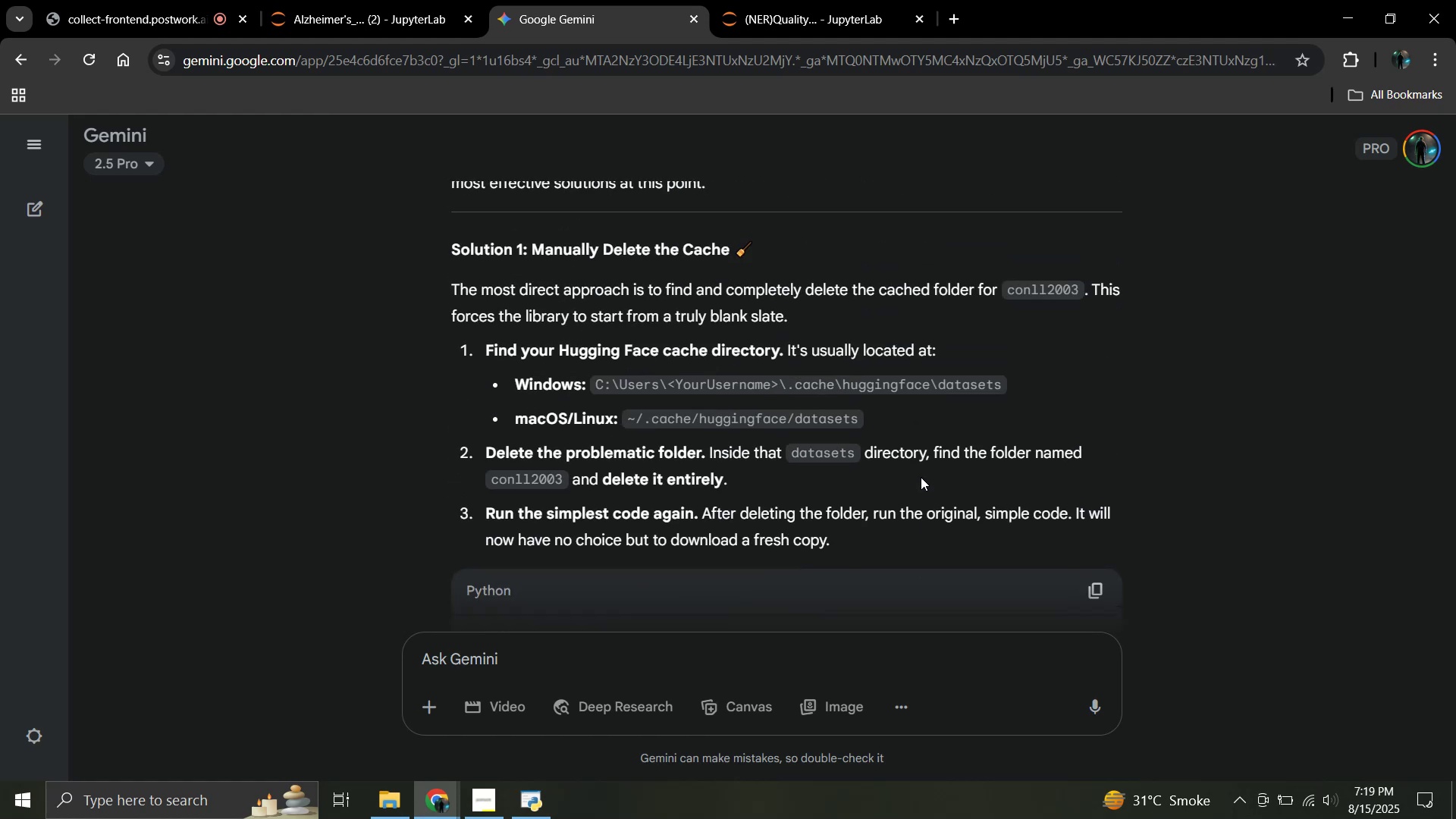 
scroll: coordinate [921, 477], scroll_direction: none, amount: 0.0
 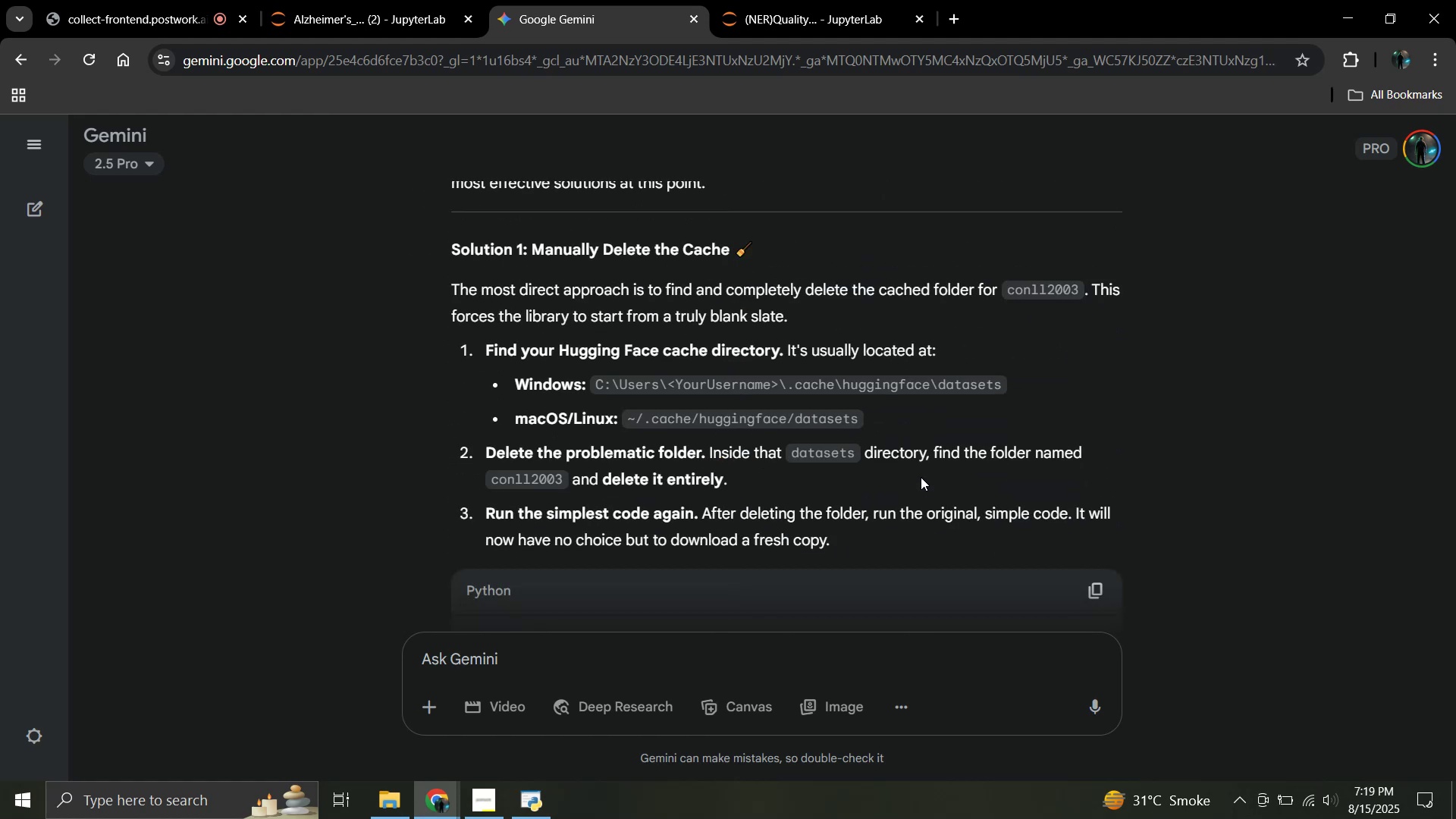 
scroll: coordinate [869, 463], scroll_direction: down, amount: 3.0
 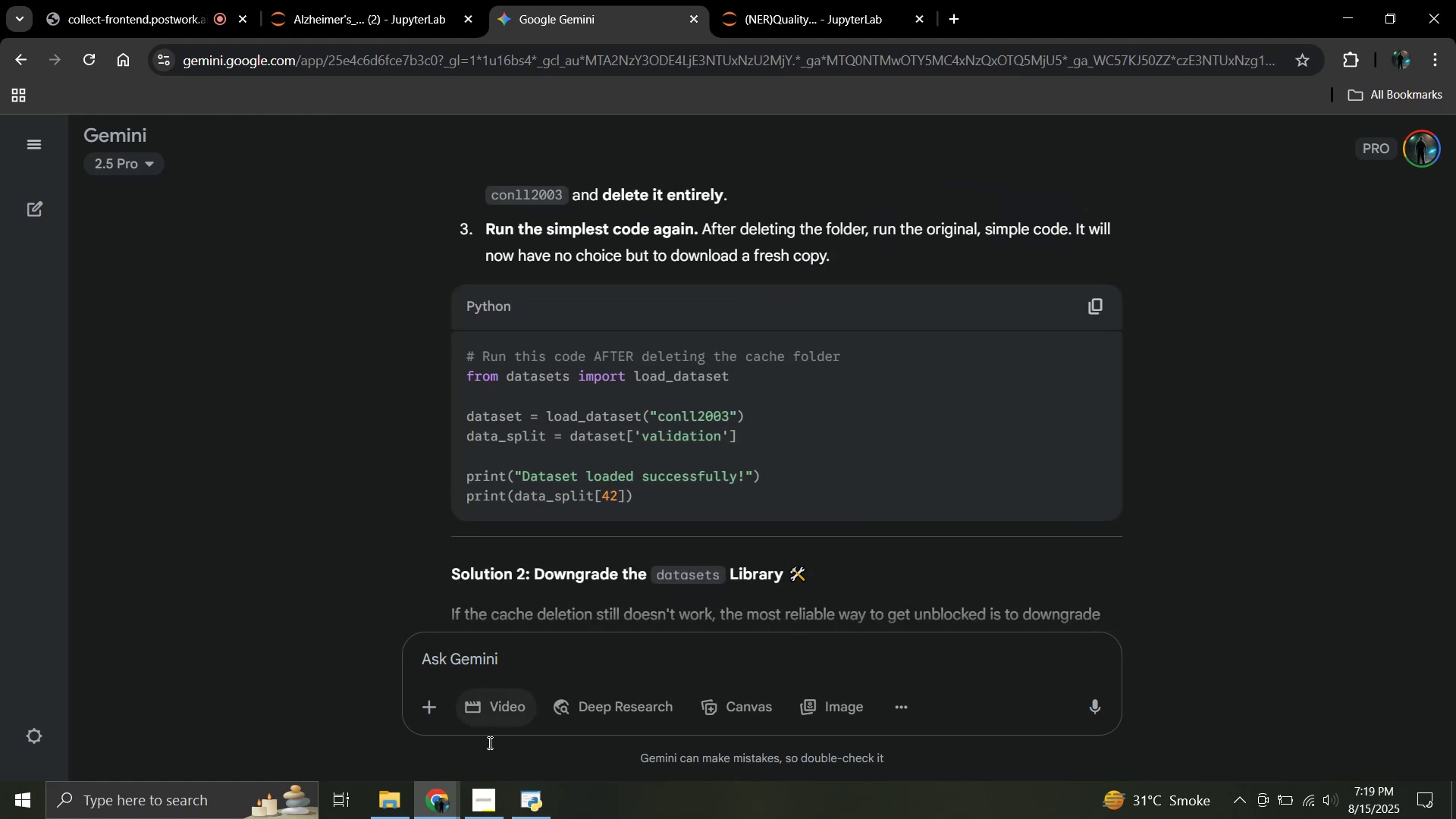 
left_click([396, 805])
 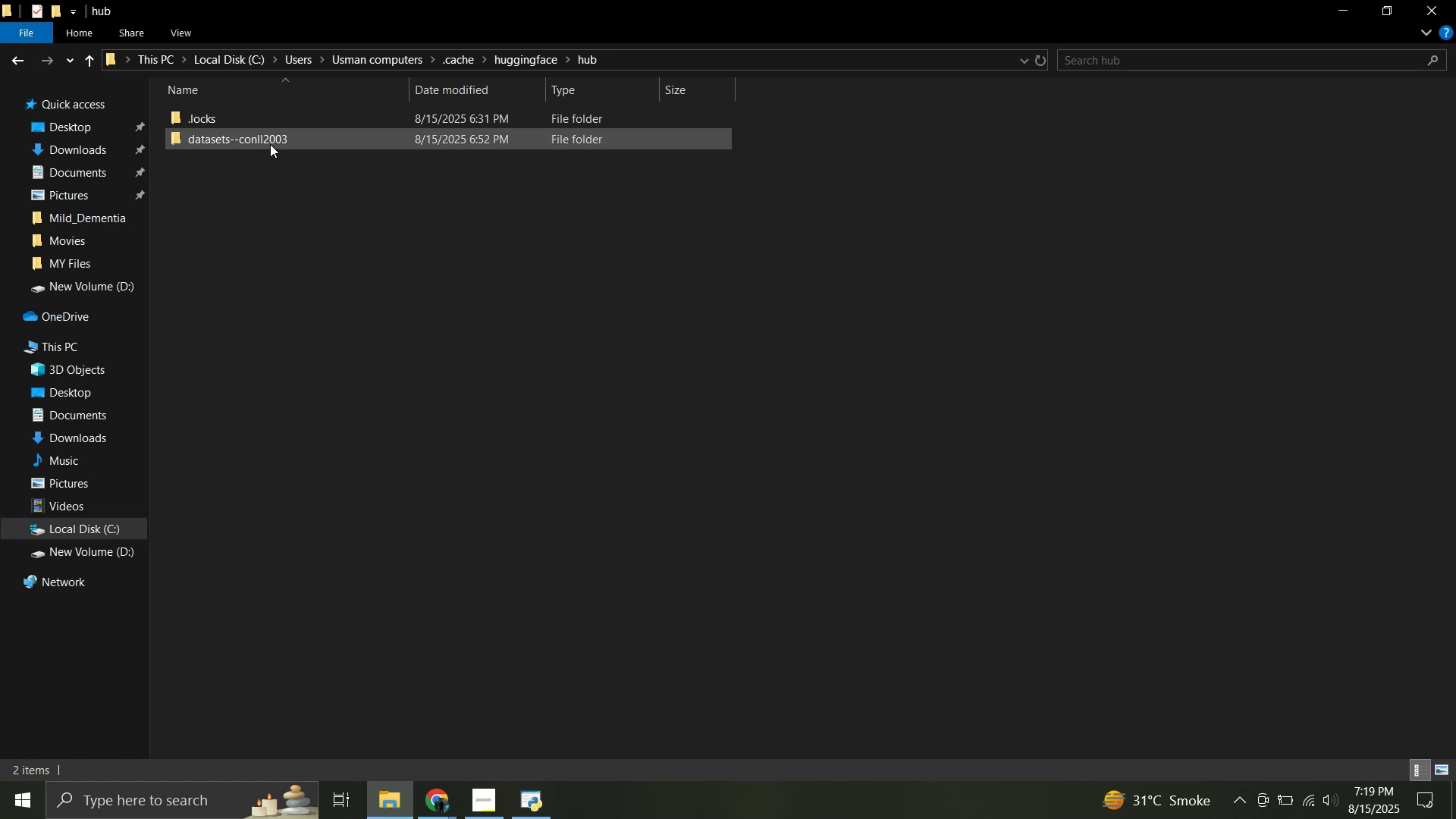 
left_click([270, 144])
 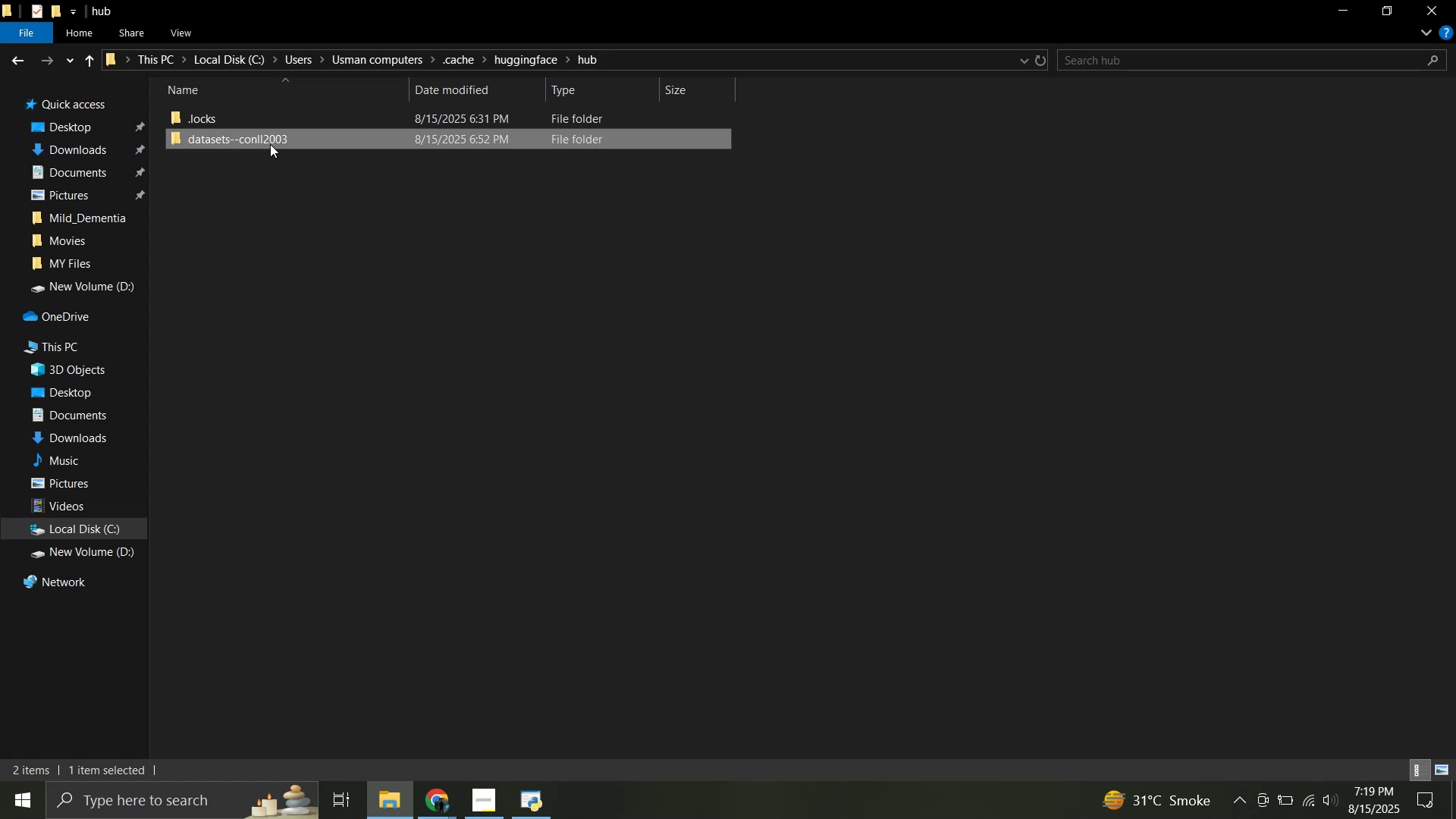 
key(Delete)
 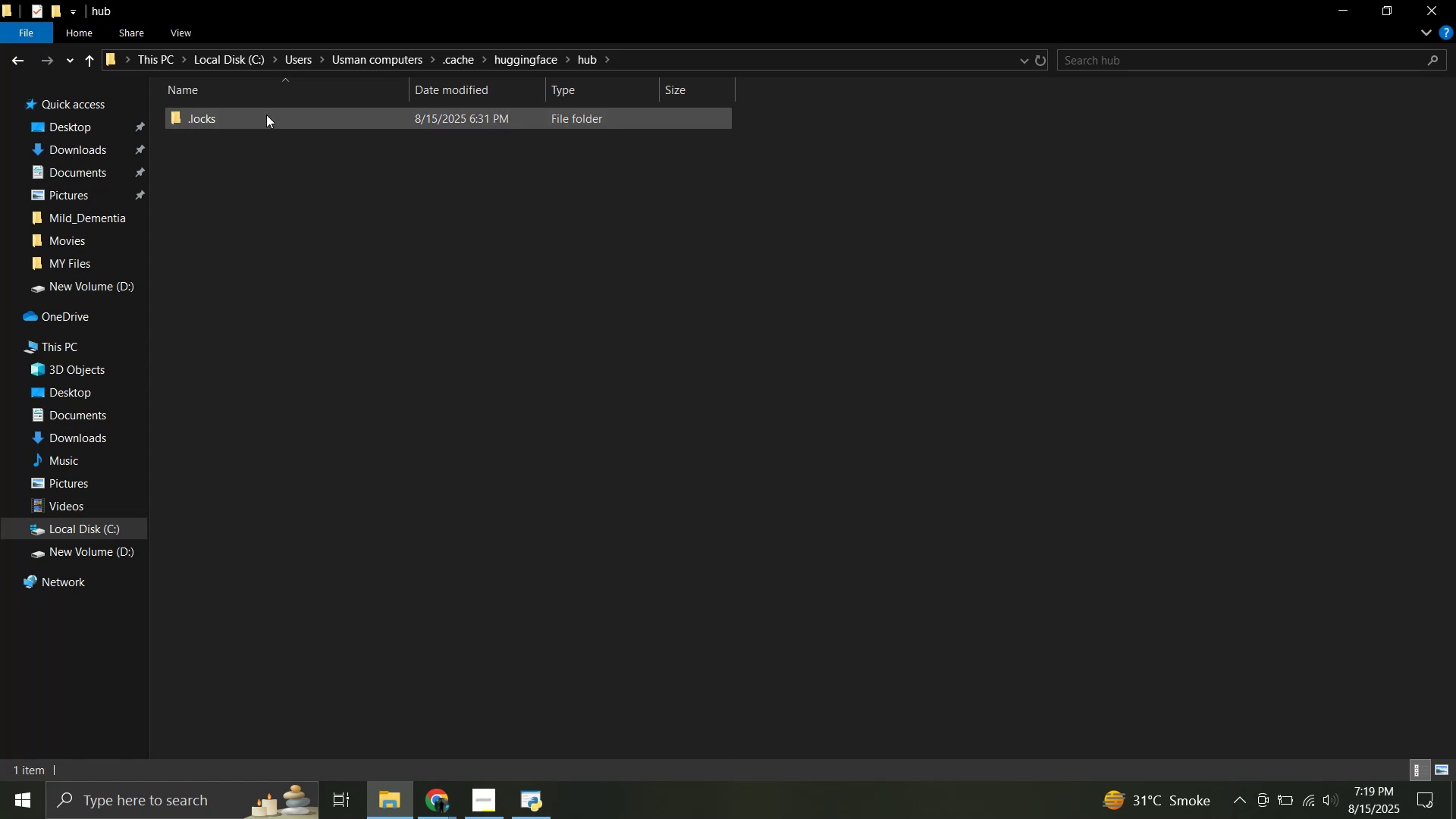 
double_click([266, 115])
 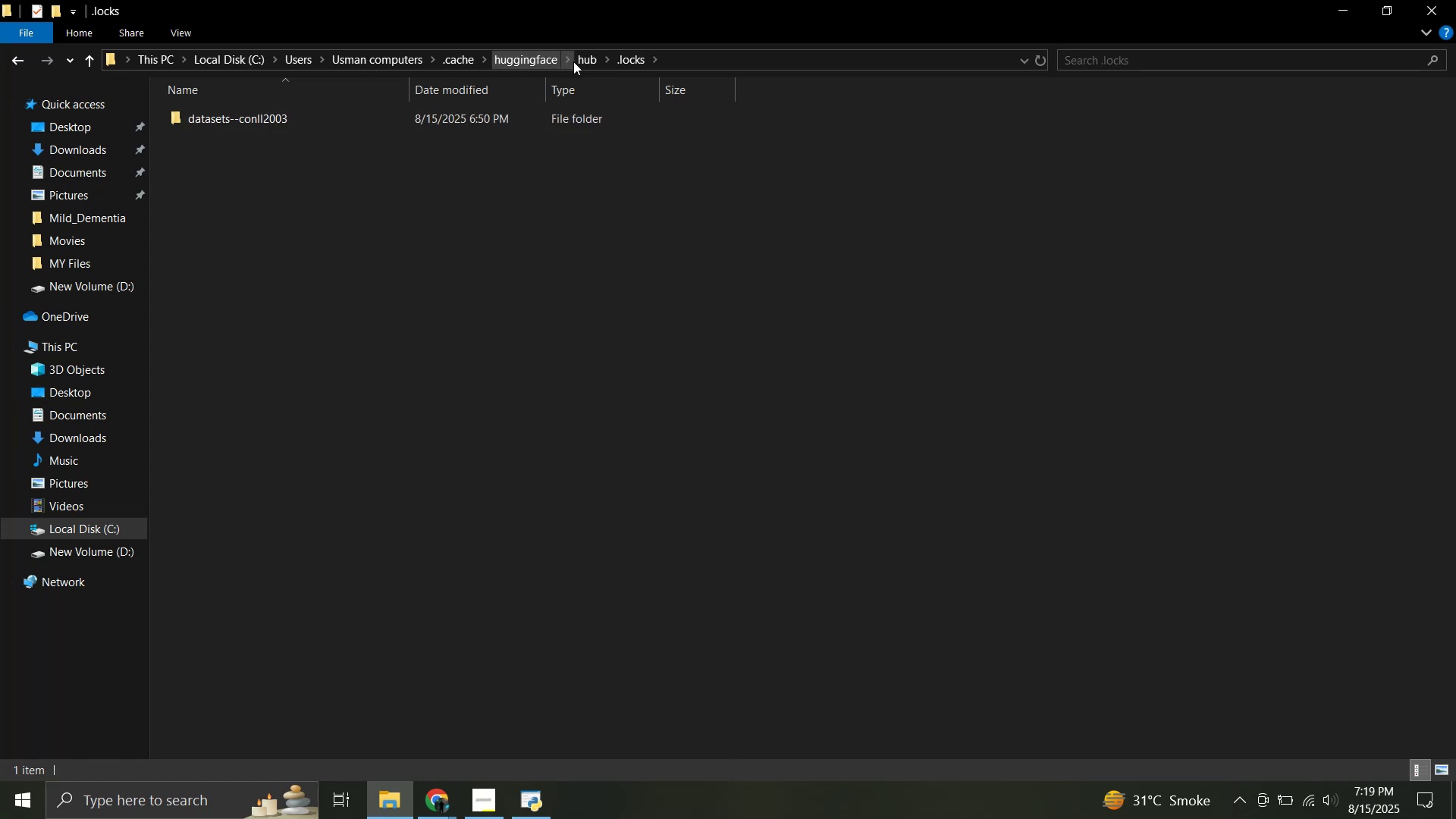 
left_click([587, 59])
 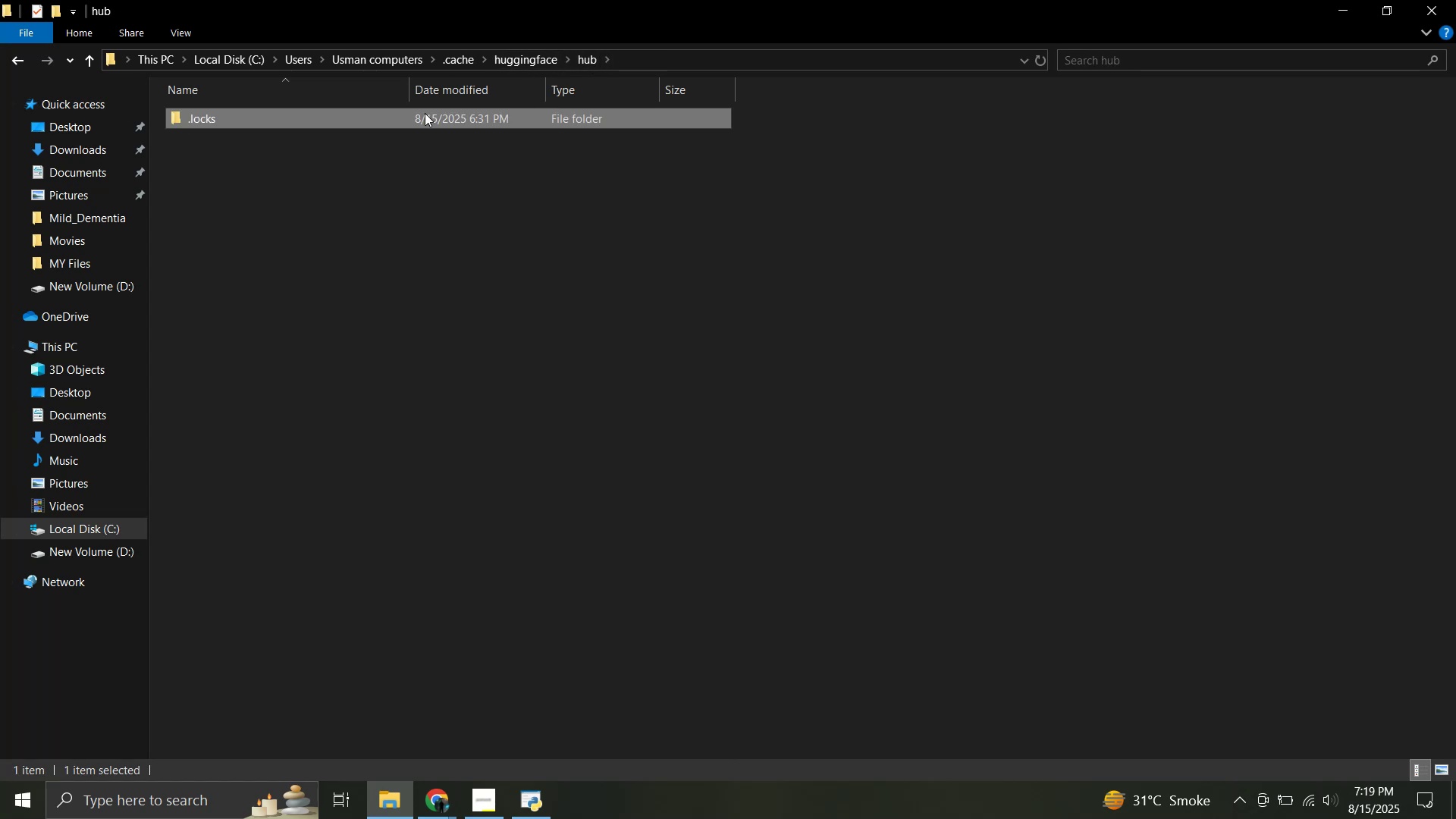 
double_click([425, 113])
 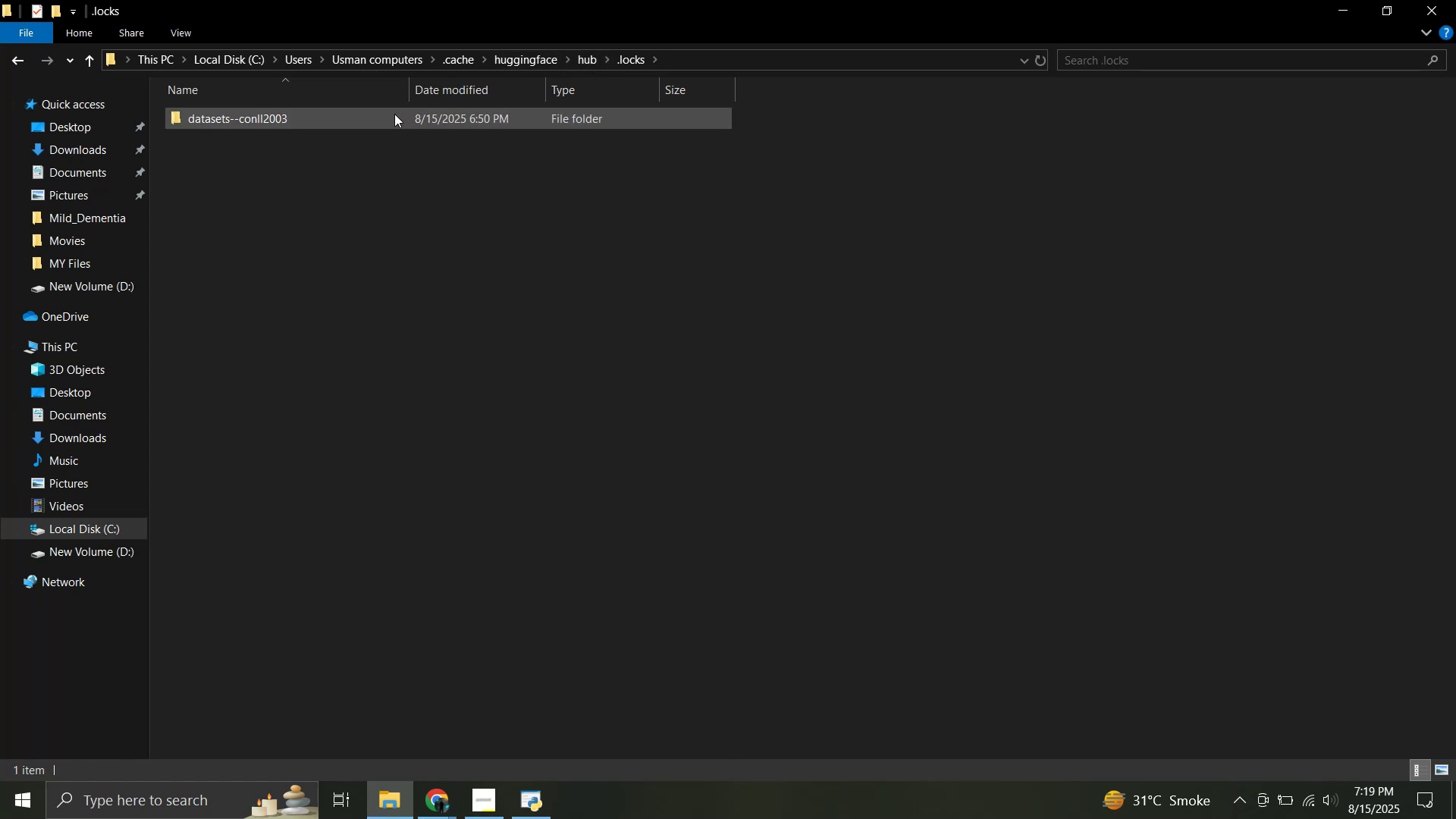 
left_click([394, 114])
 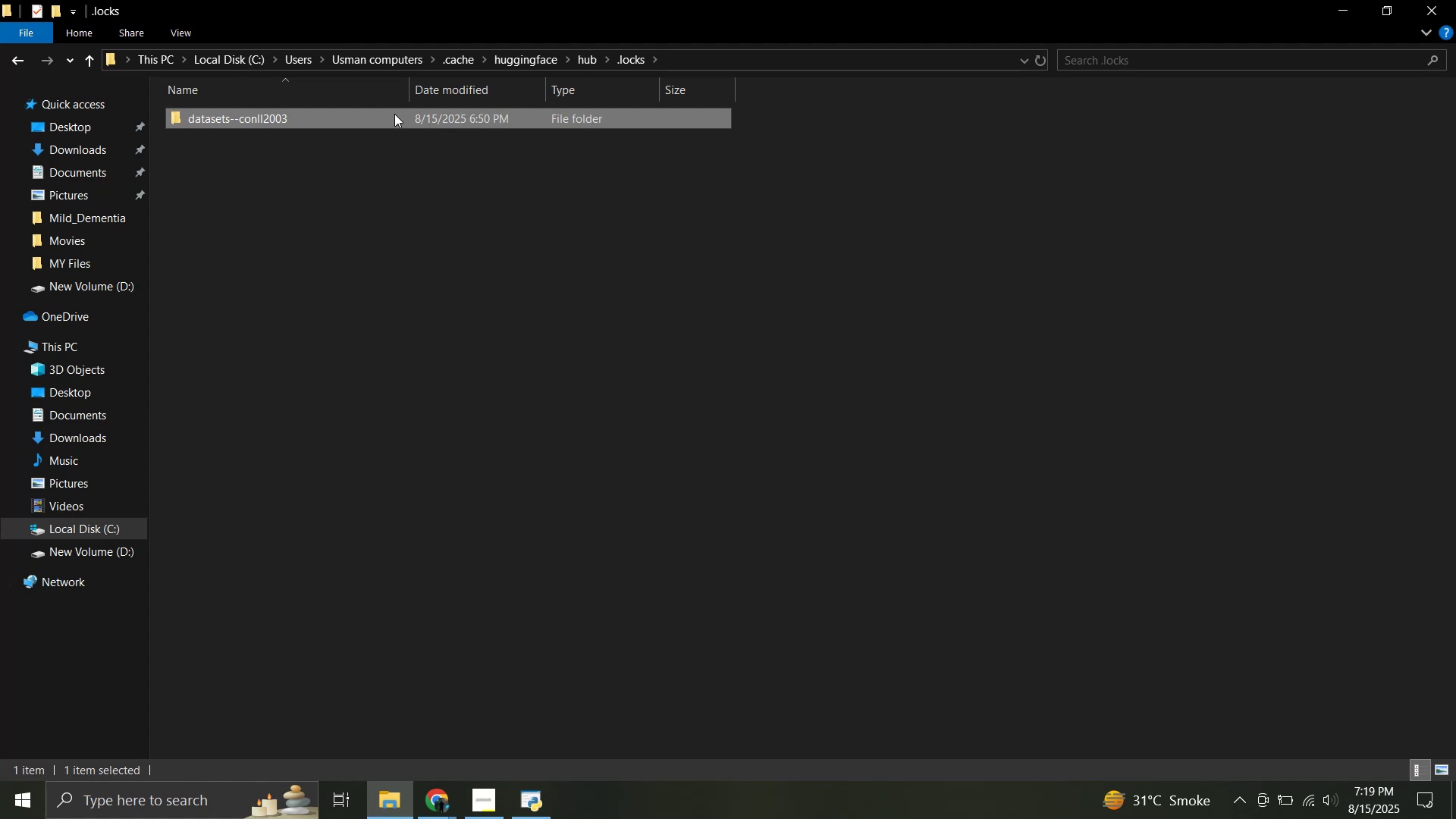 
key(Delete)
 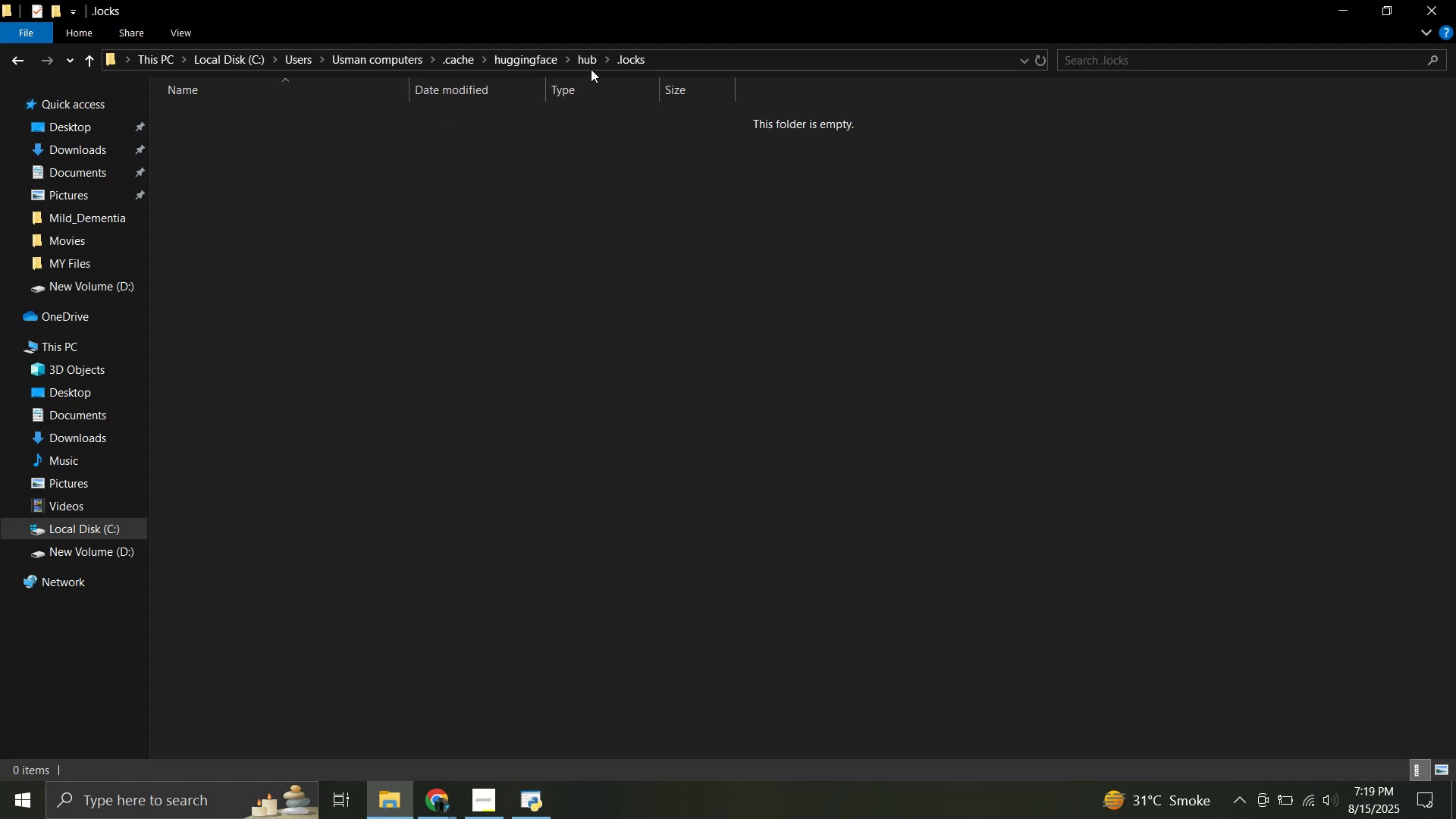 
left_click([591, 67])
 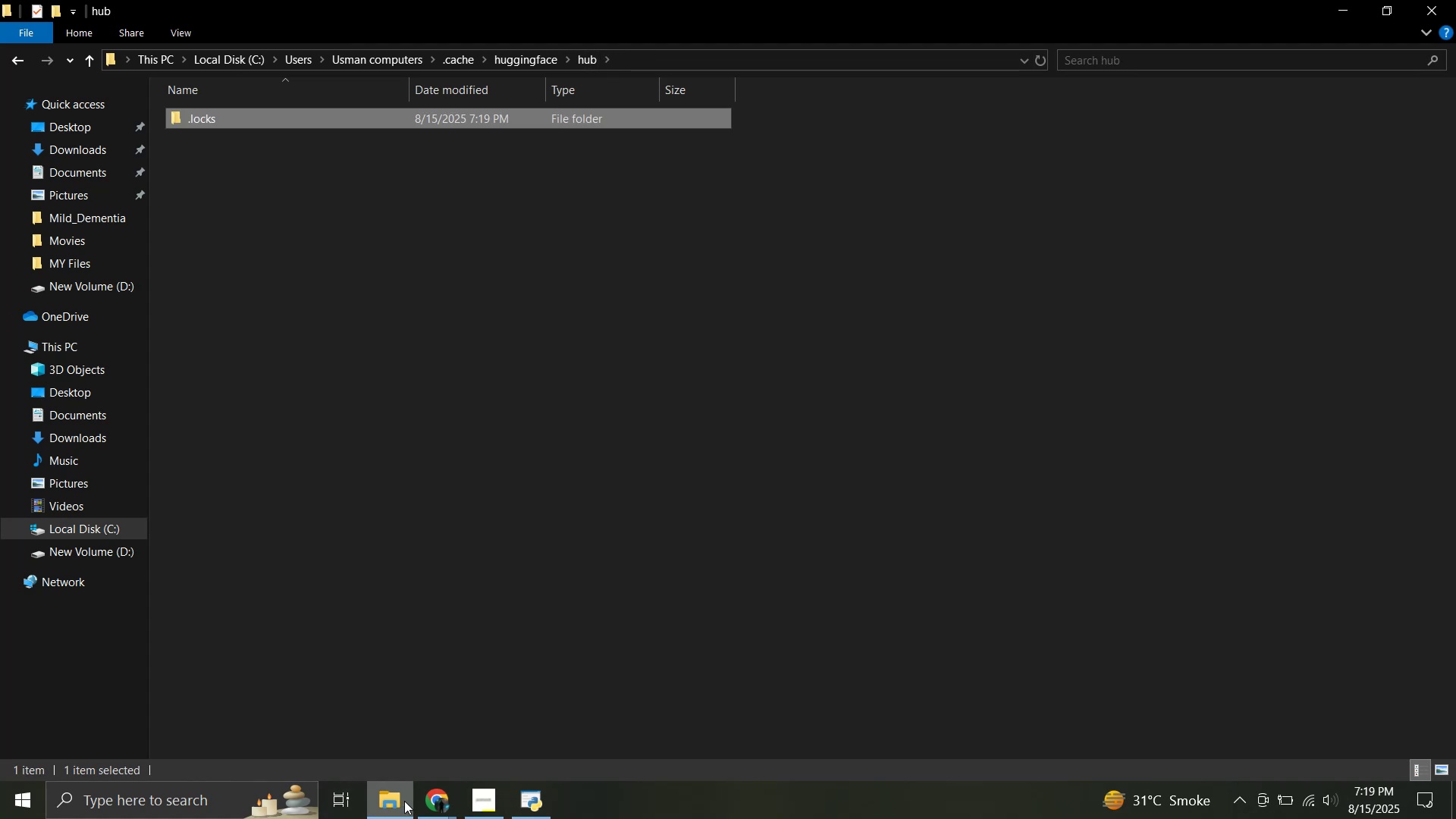 
left_click([425, 799])
 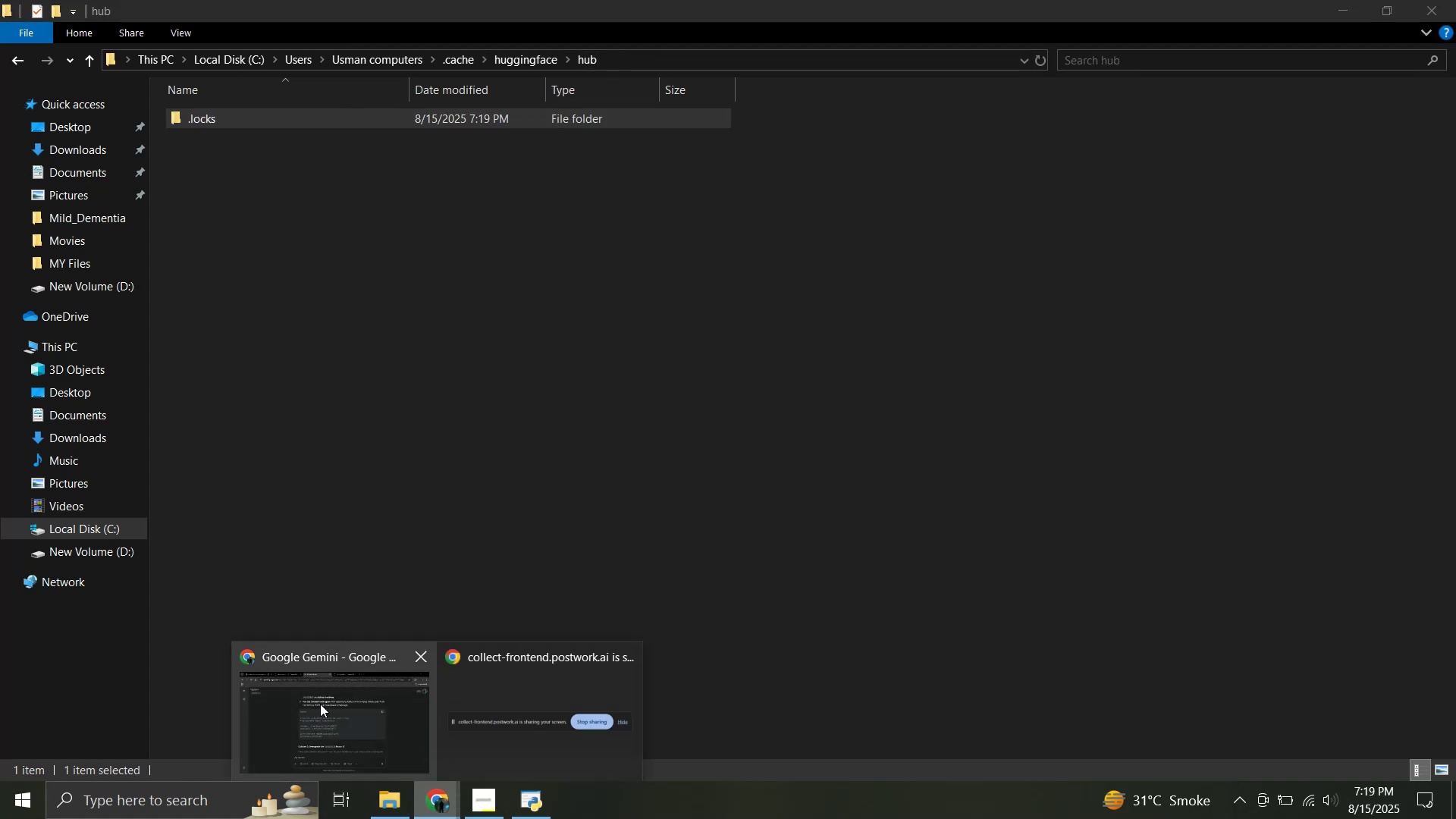 
left_click([320, 704])
 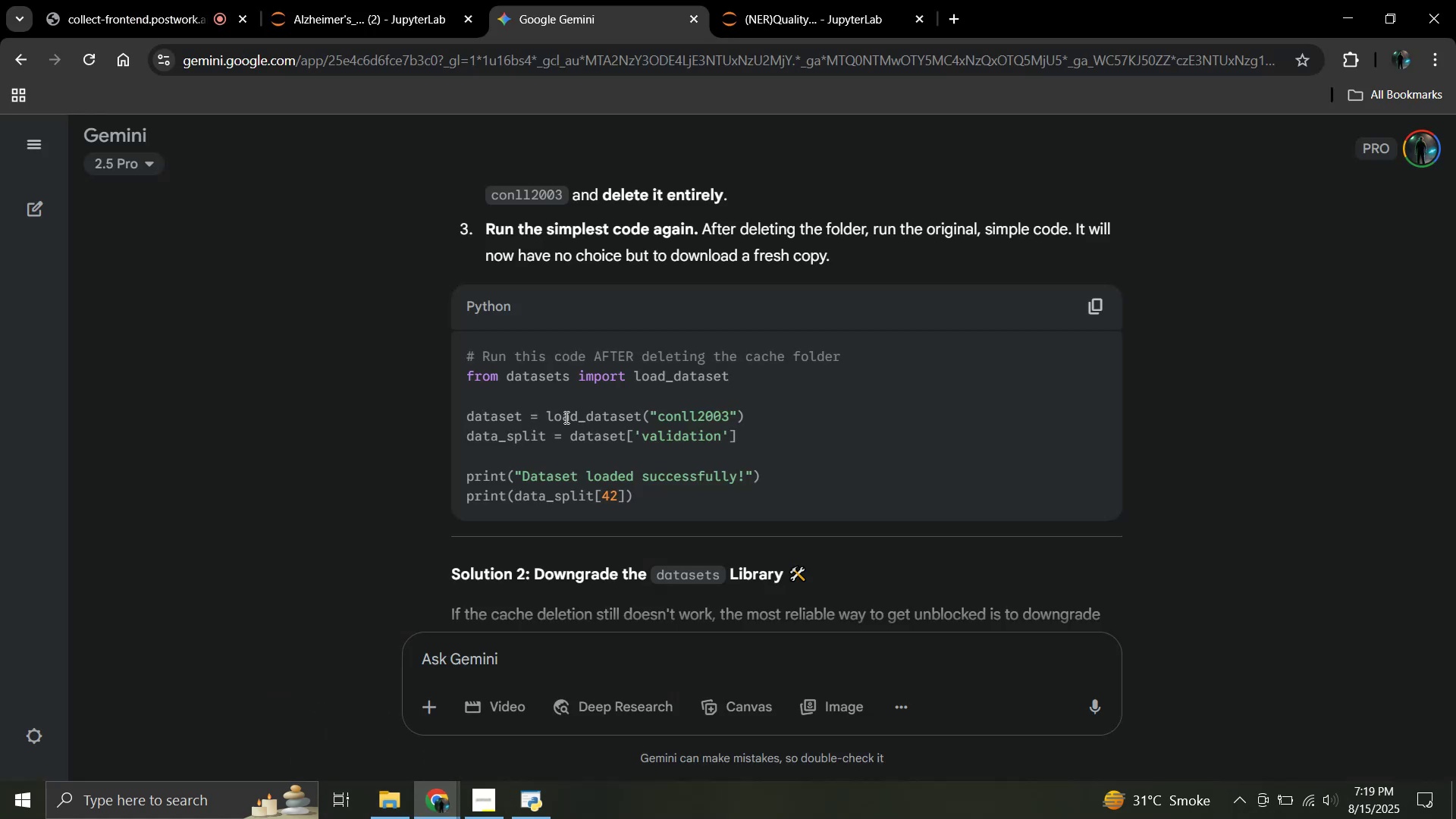 
scroll: coordinate [565, 417], scroll_direction: up, amount: 2.0
 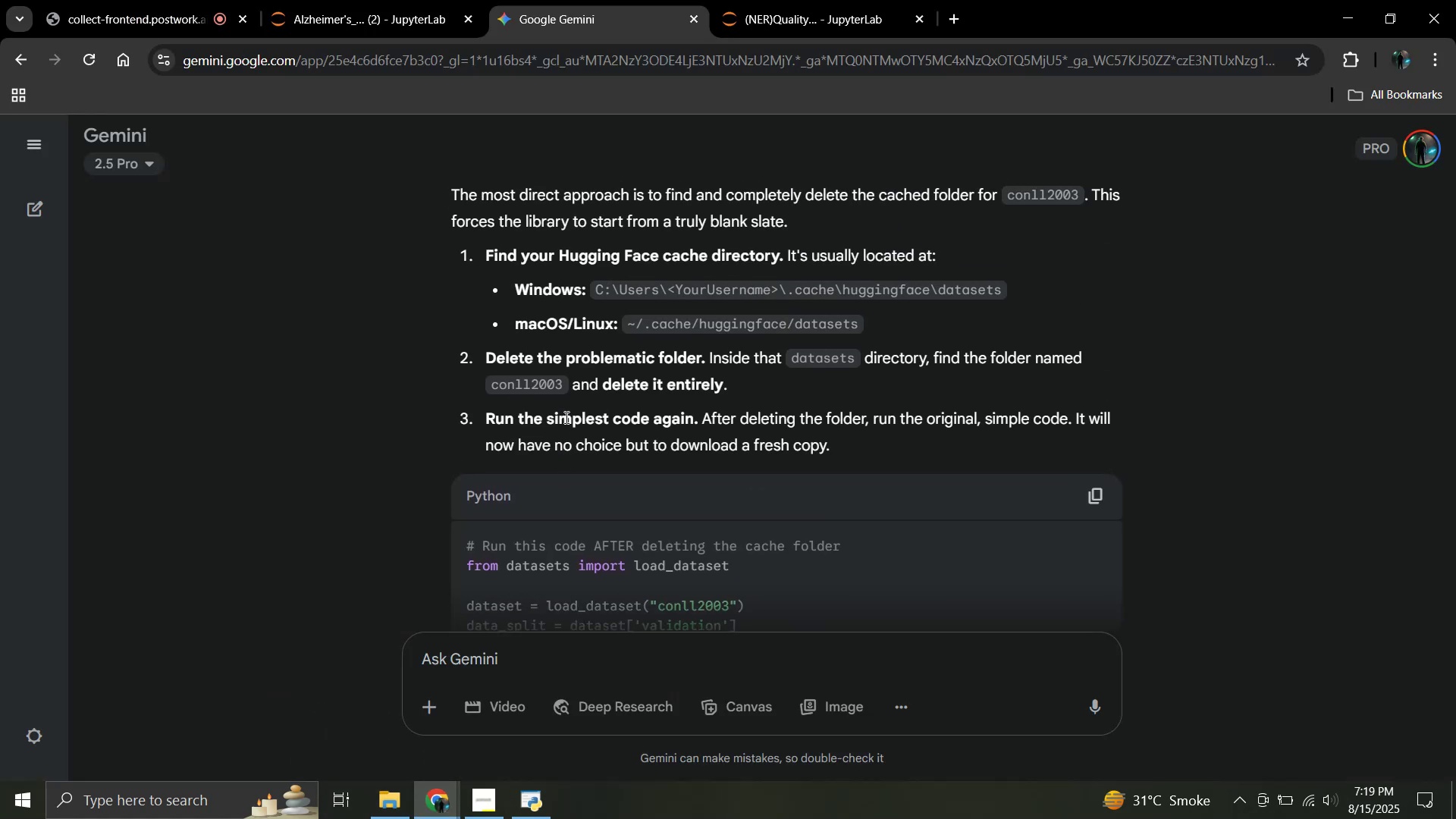 
scroll: coordinate [565, 417], scroll_direction: down, amount: 2.0
 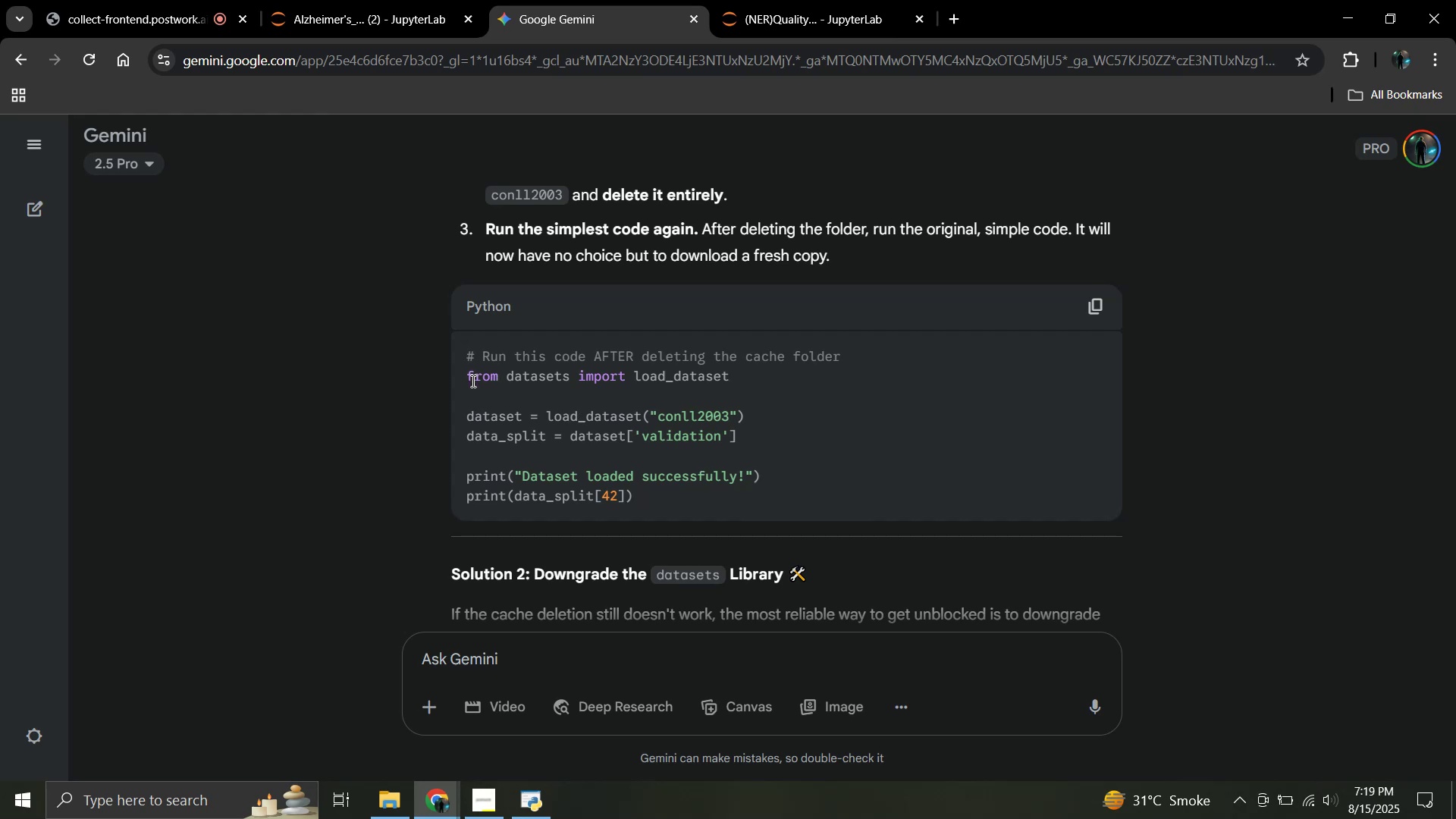 
left_click_drag(start_coordinate=[466, 376], to_coordinate=[684, 500])
 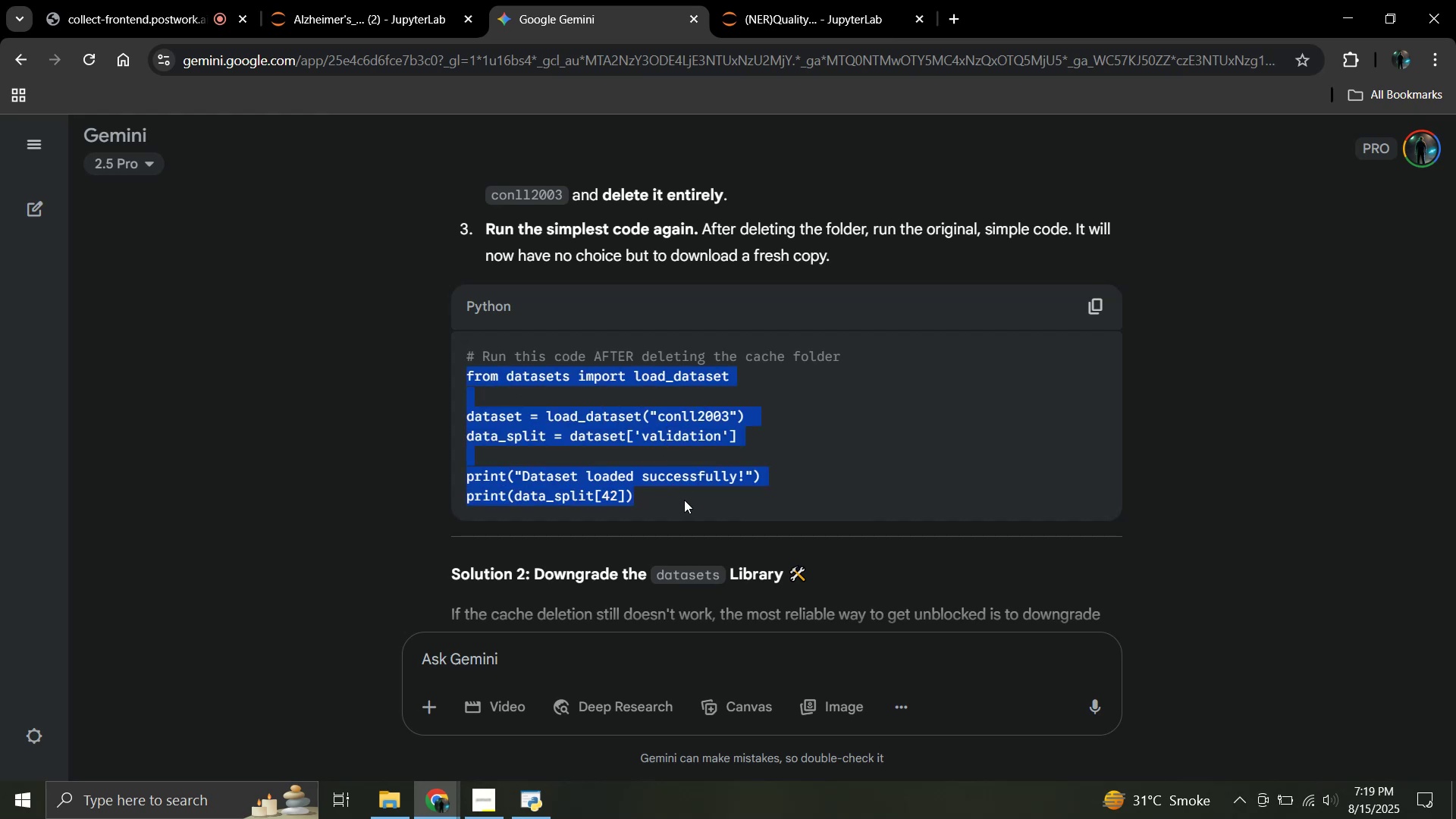 
key(Control+C)
 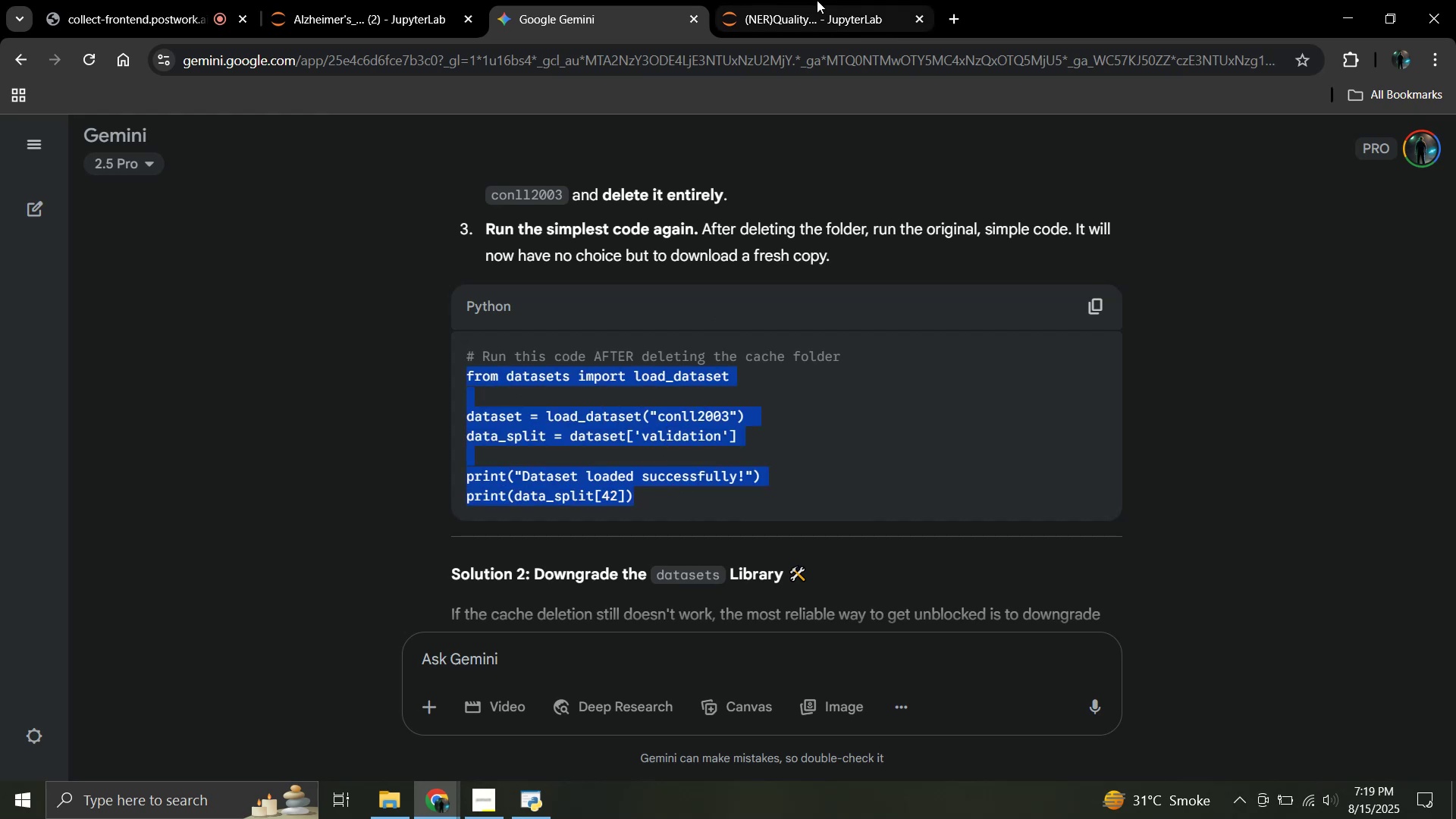 
left_click([817, 0])
 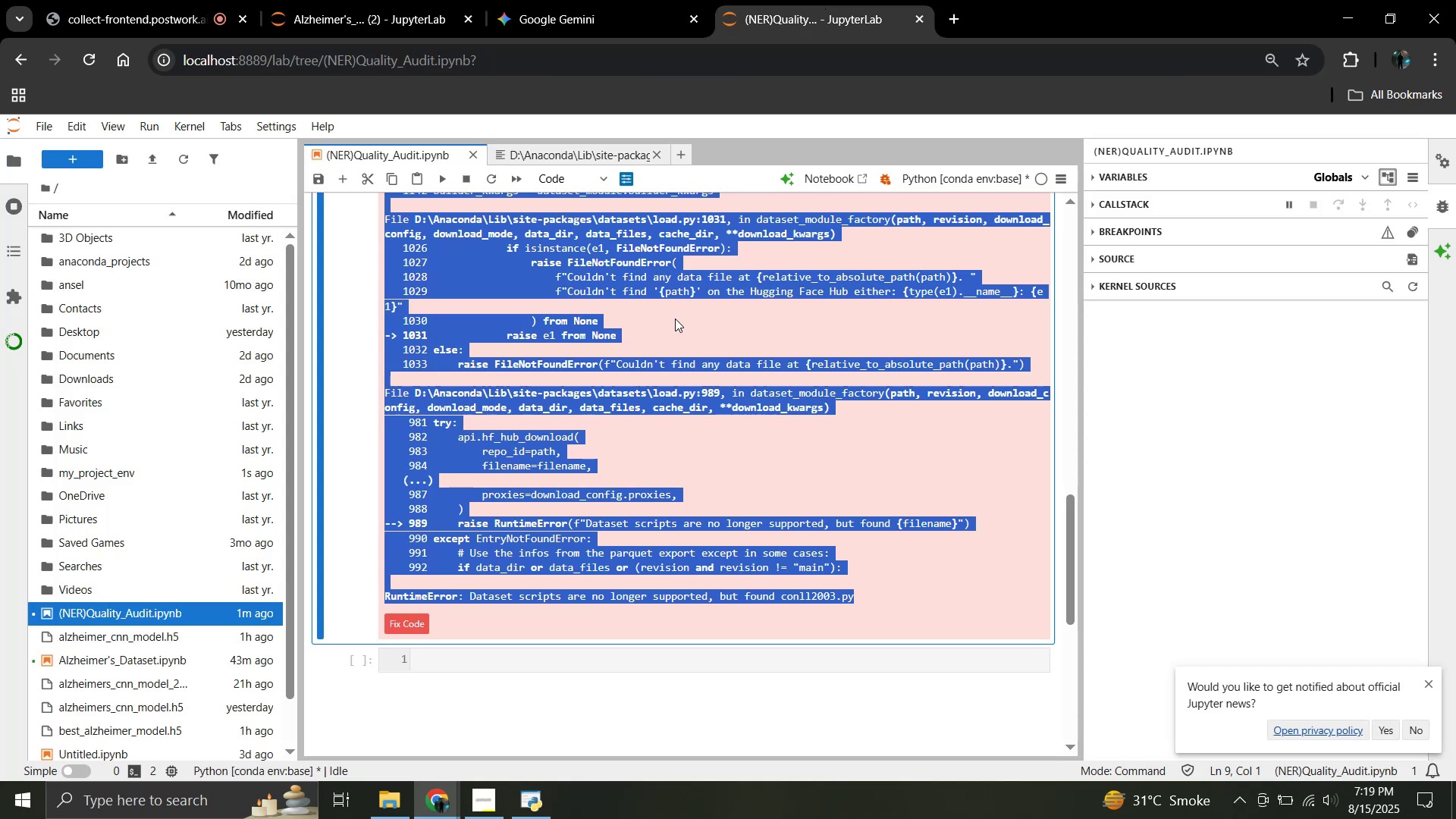 
scroll: coordinate [739, 510], scroll_direction: up, amount: 19.0
 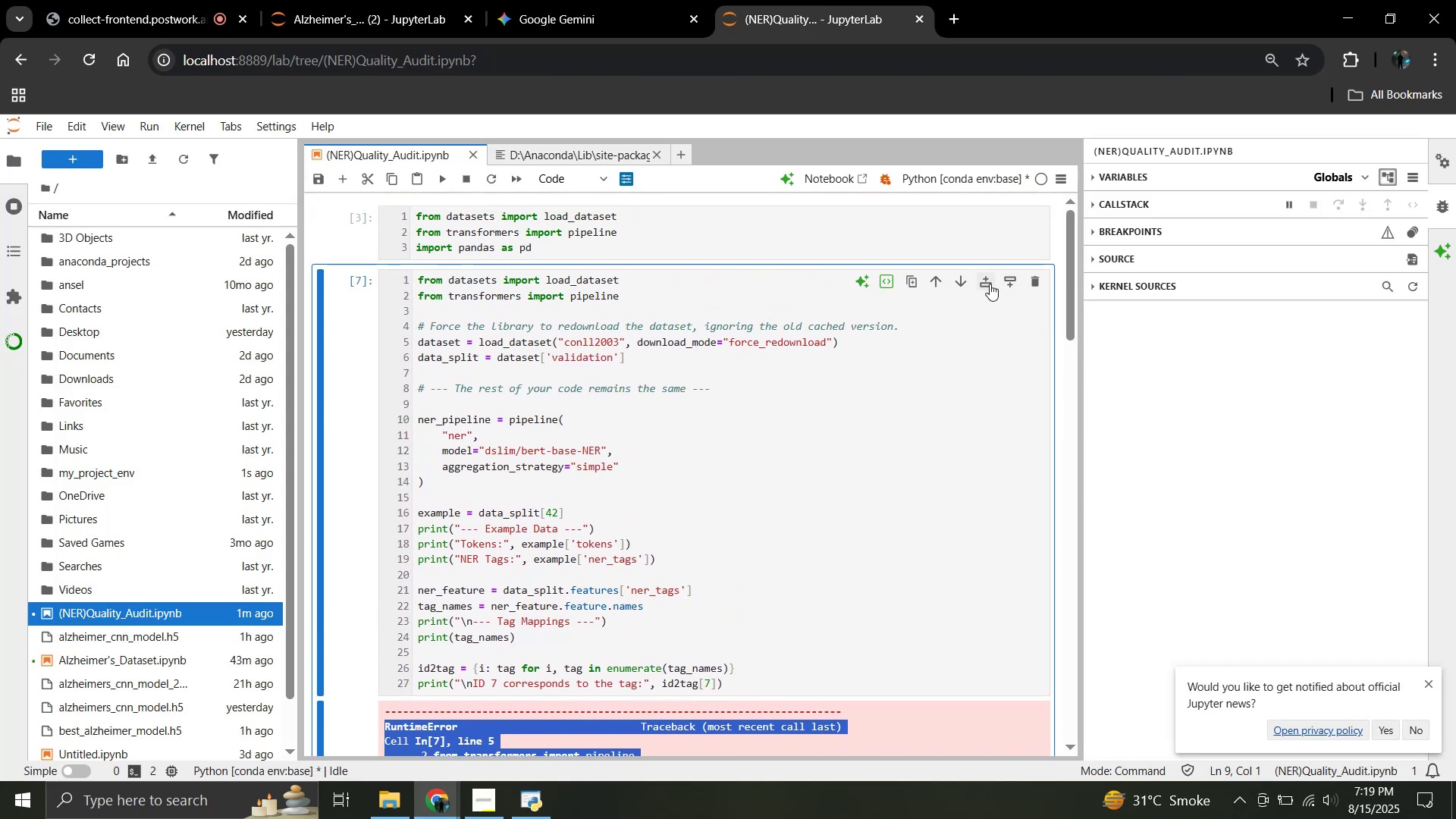 
left_click([990, 284])
 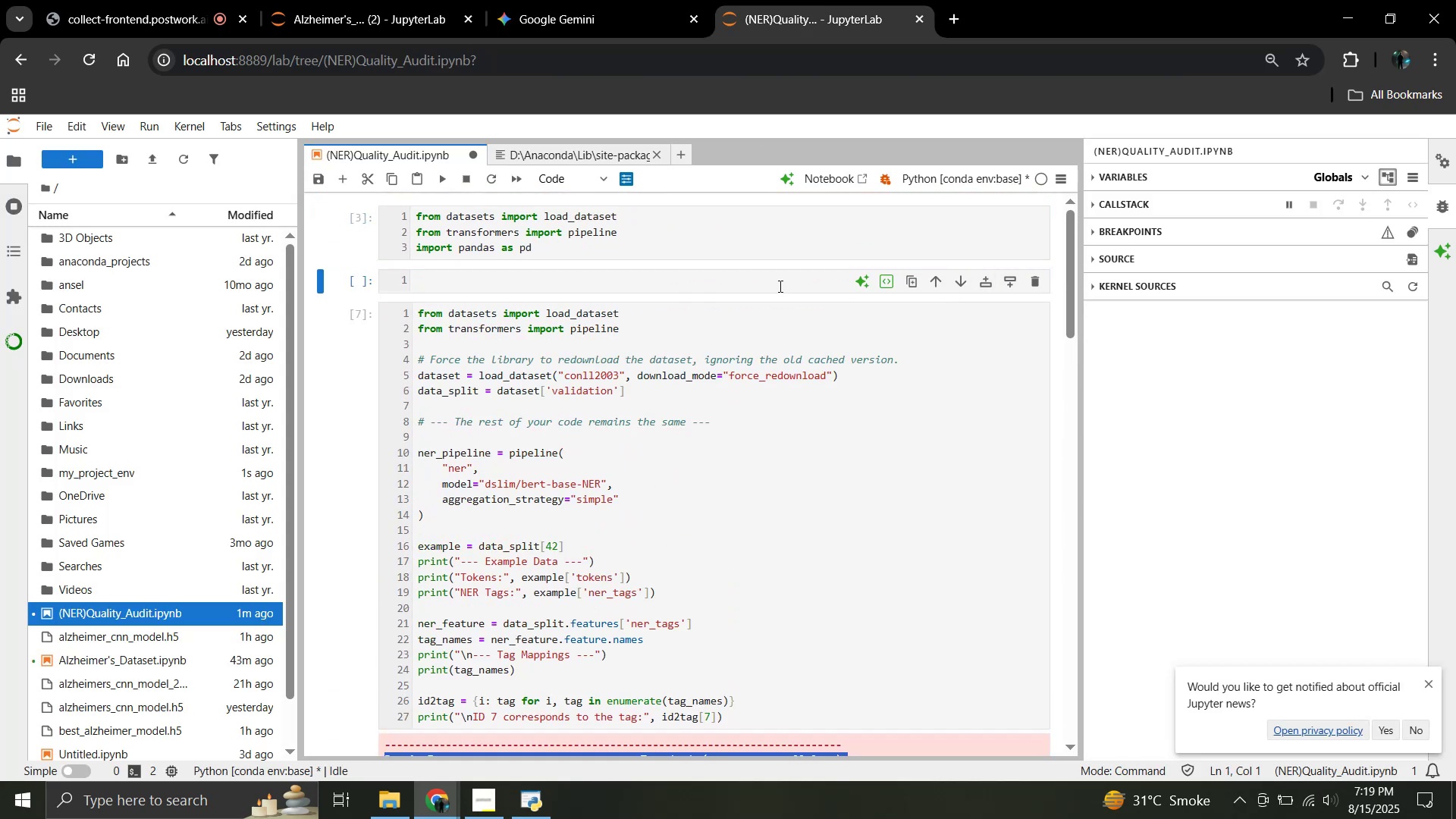 
double_click([779, 286])
 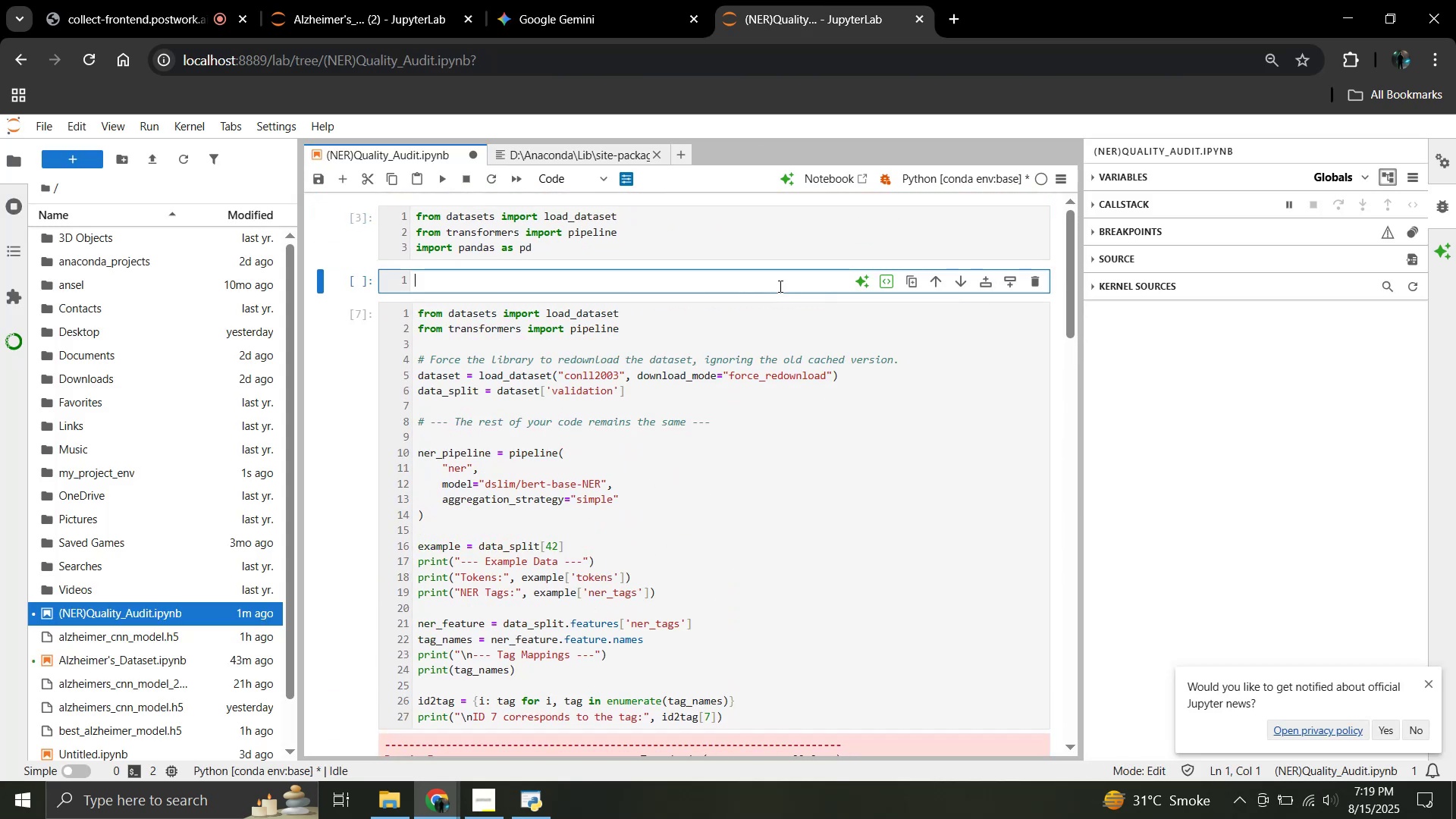 
key(Control+V)
 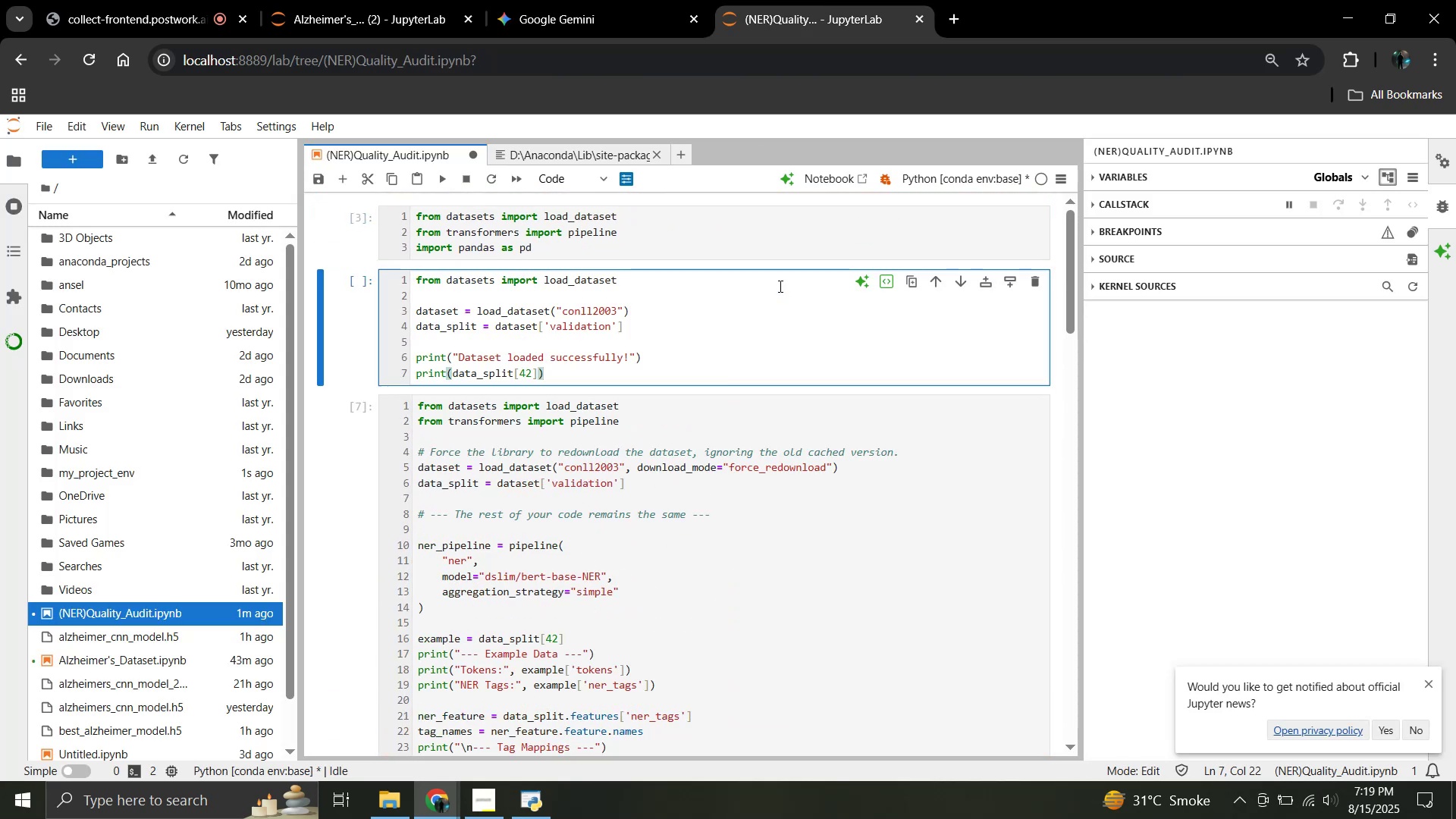 
key(Shift+ShiftRight)
 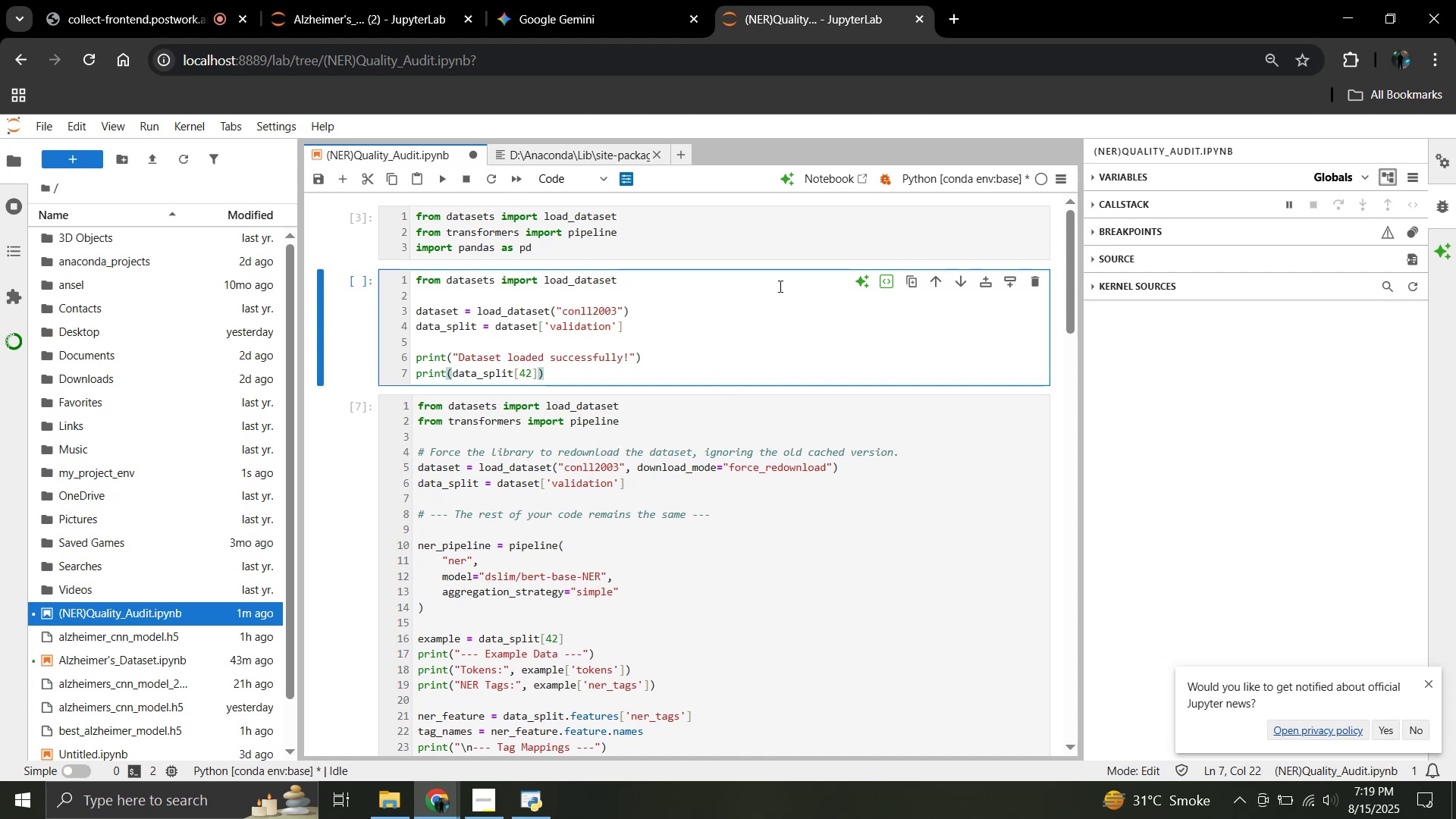 
key(Shift+Enter)
 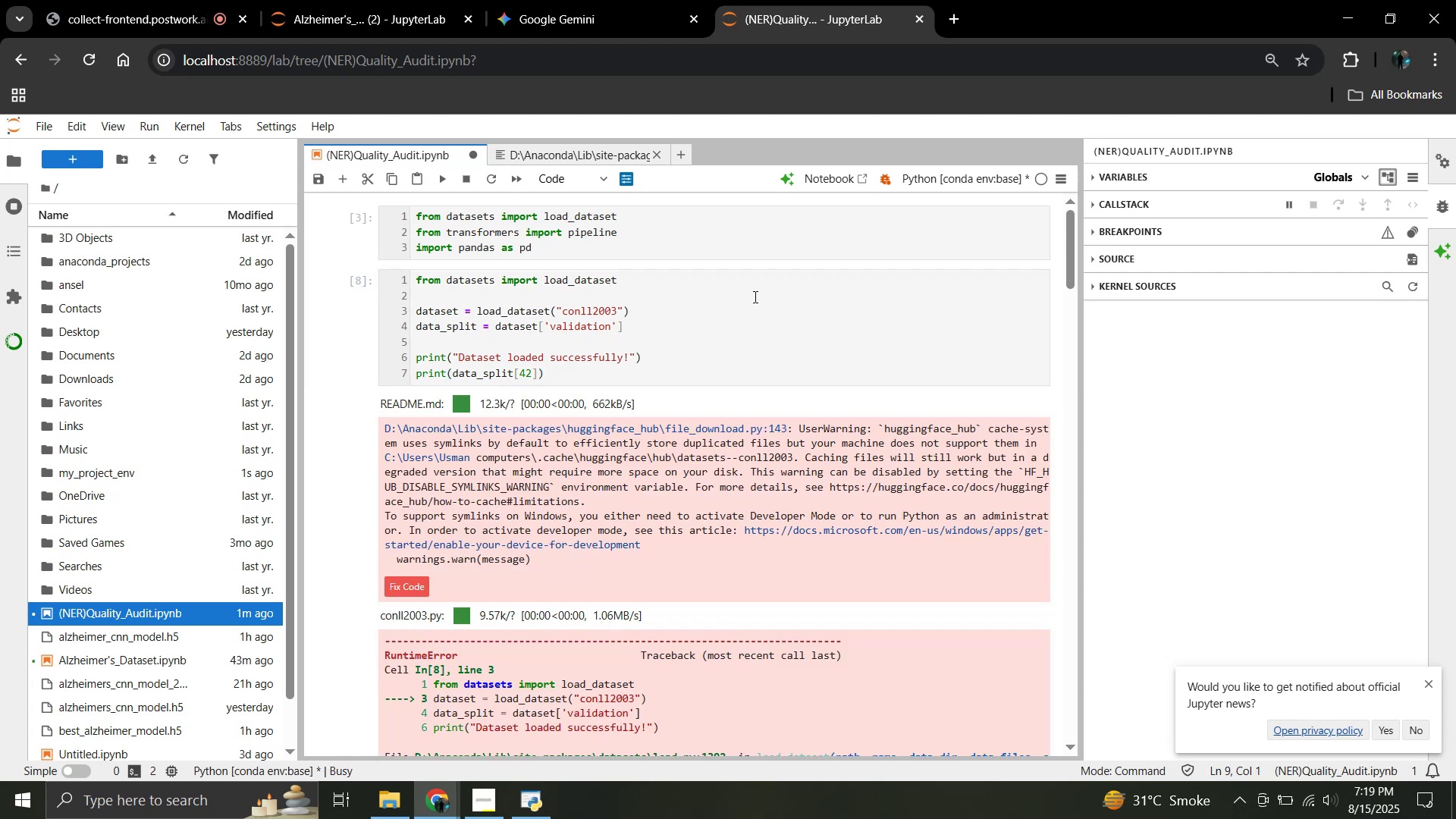 
scroll: coordinate [624, 433], scroll_direction: down, amount: 1.0
 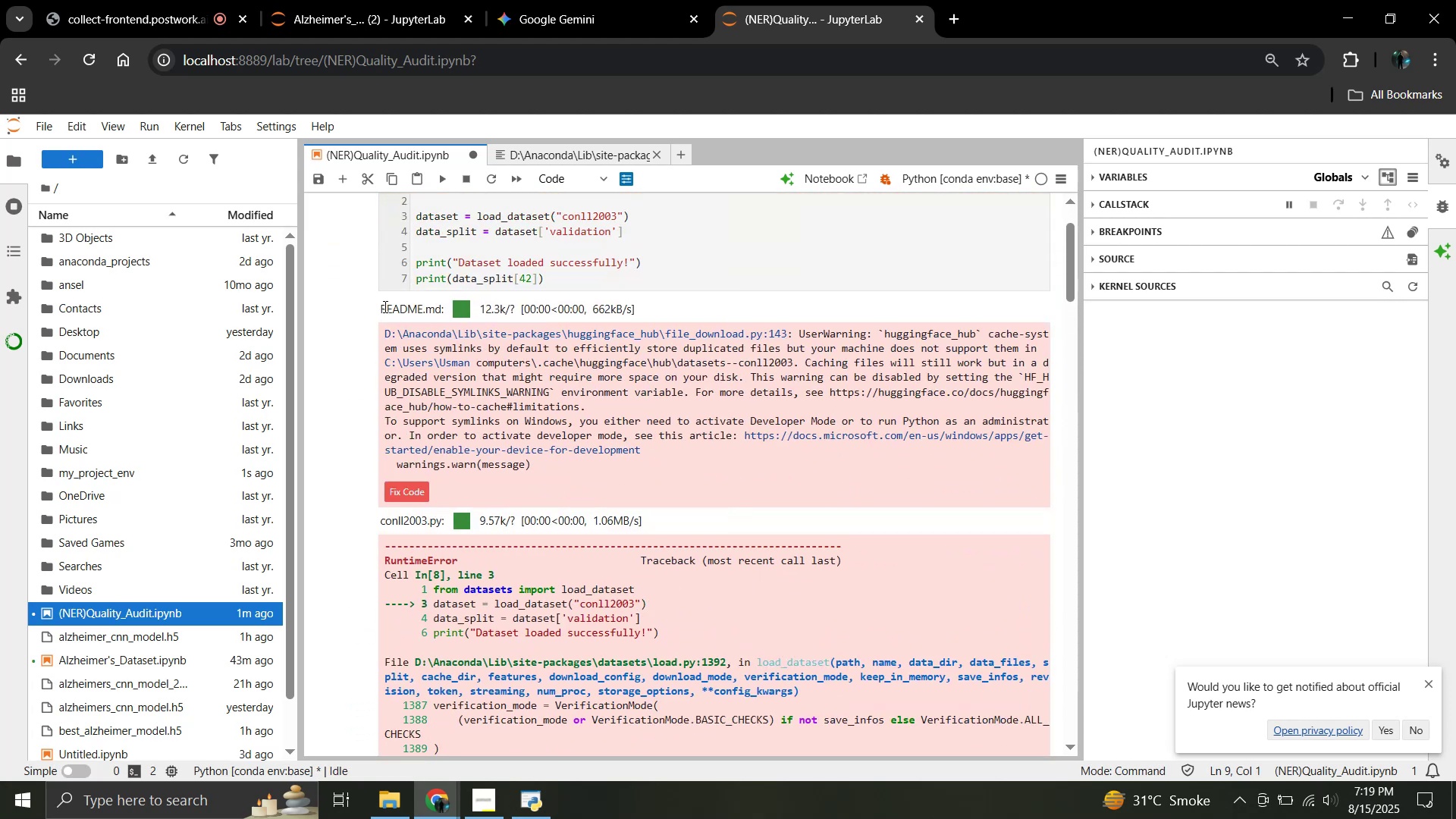 
left_click_drag(start_coordinate=[383, 307], to_coordinate=[864, 510])
 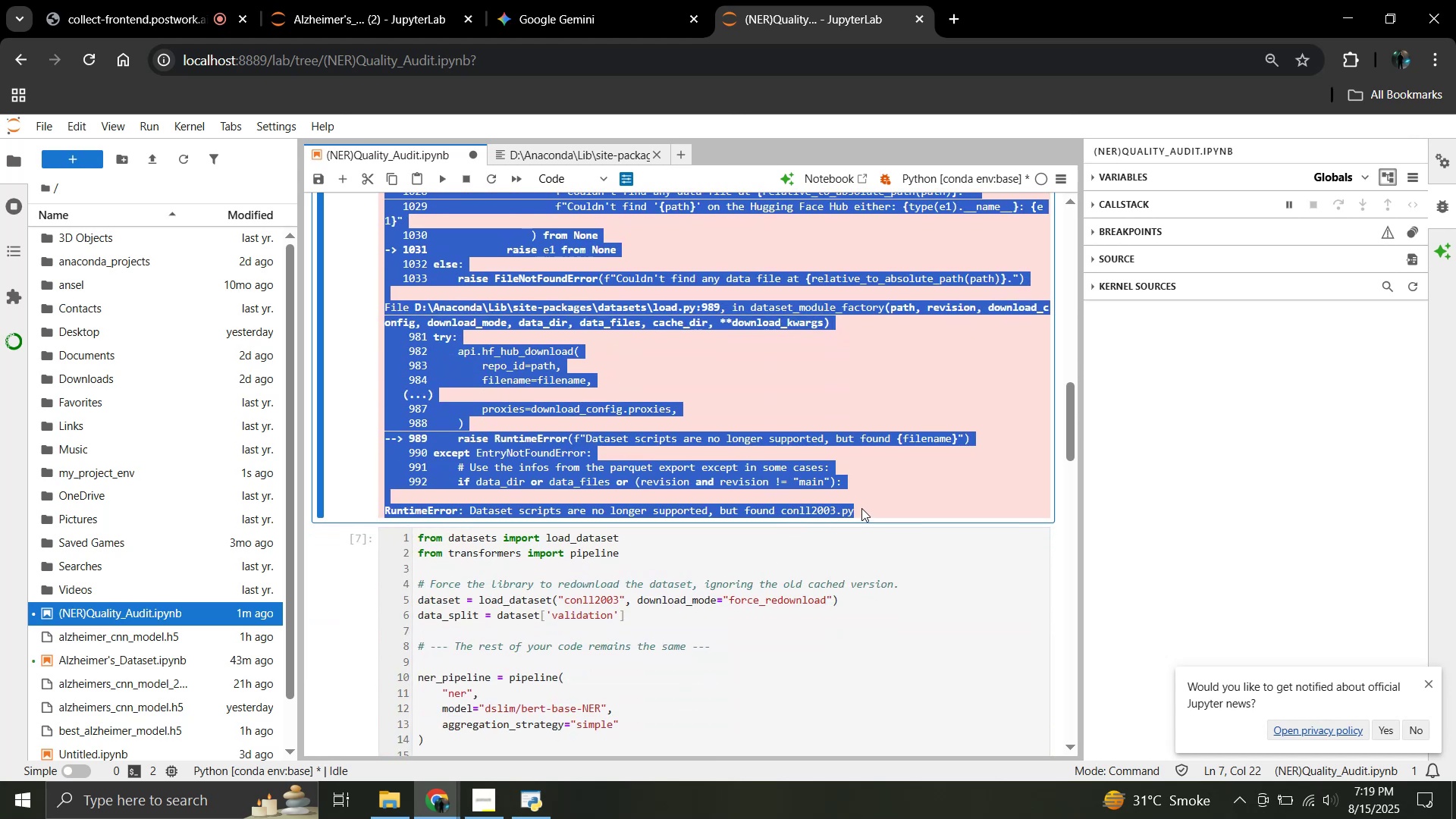 
scroll: coordinate [607, 468], scroll_direction: down, amount: 12.0
 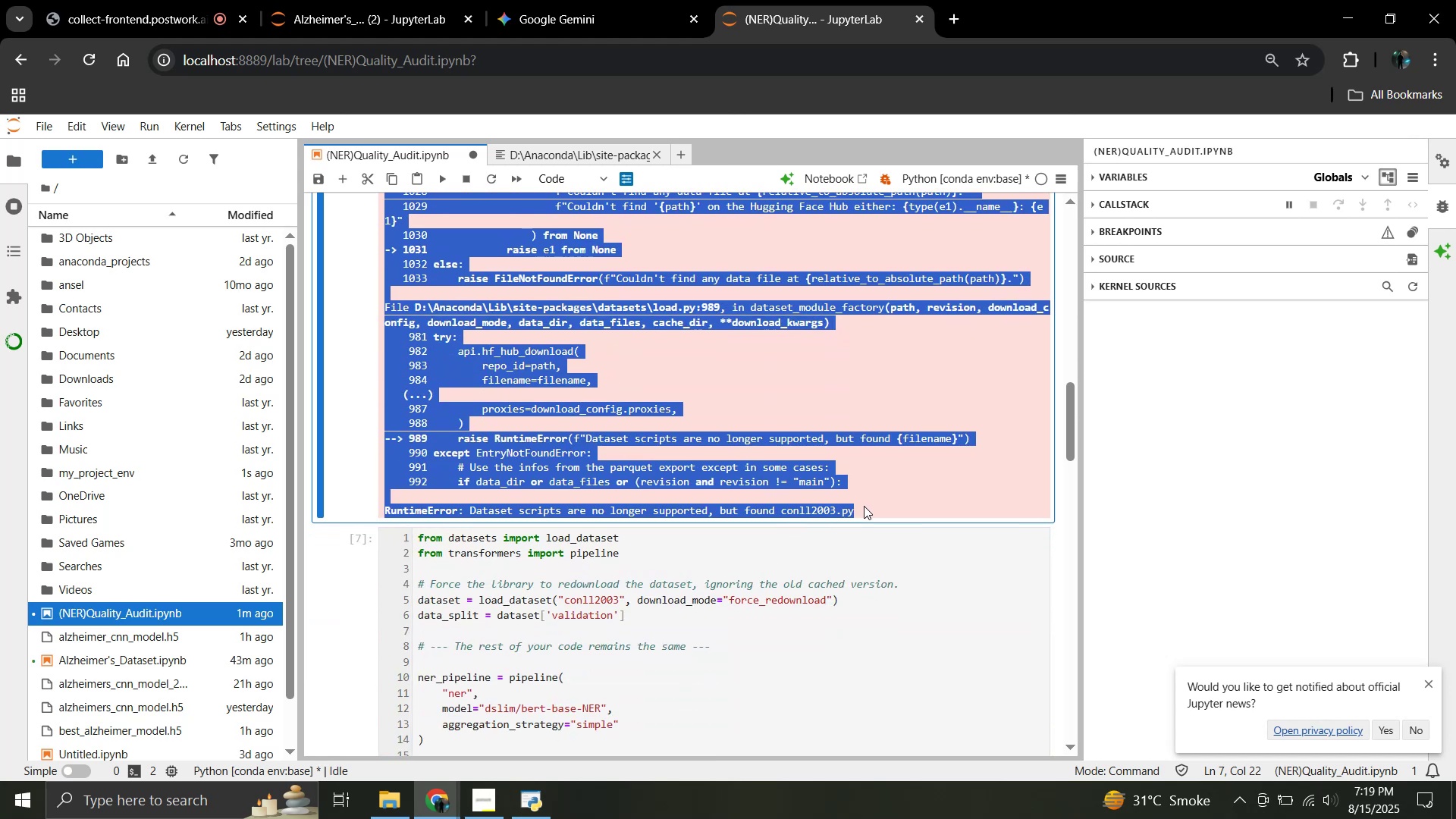 
key(Control+C)
 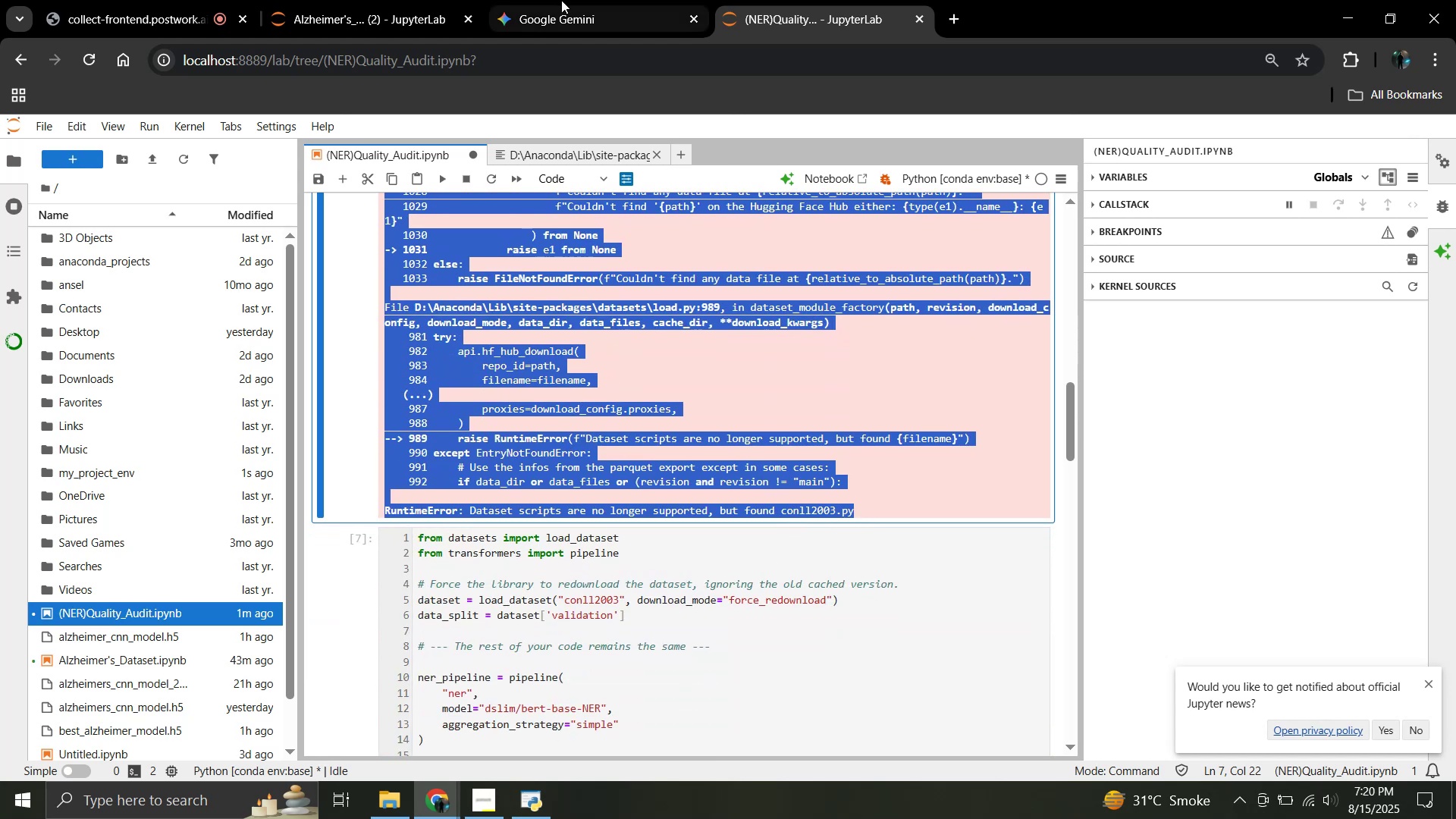 
left_click([561, 0])
 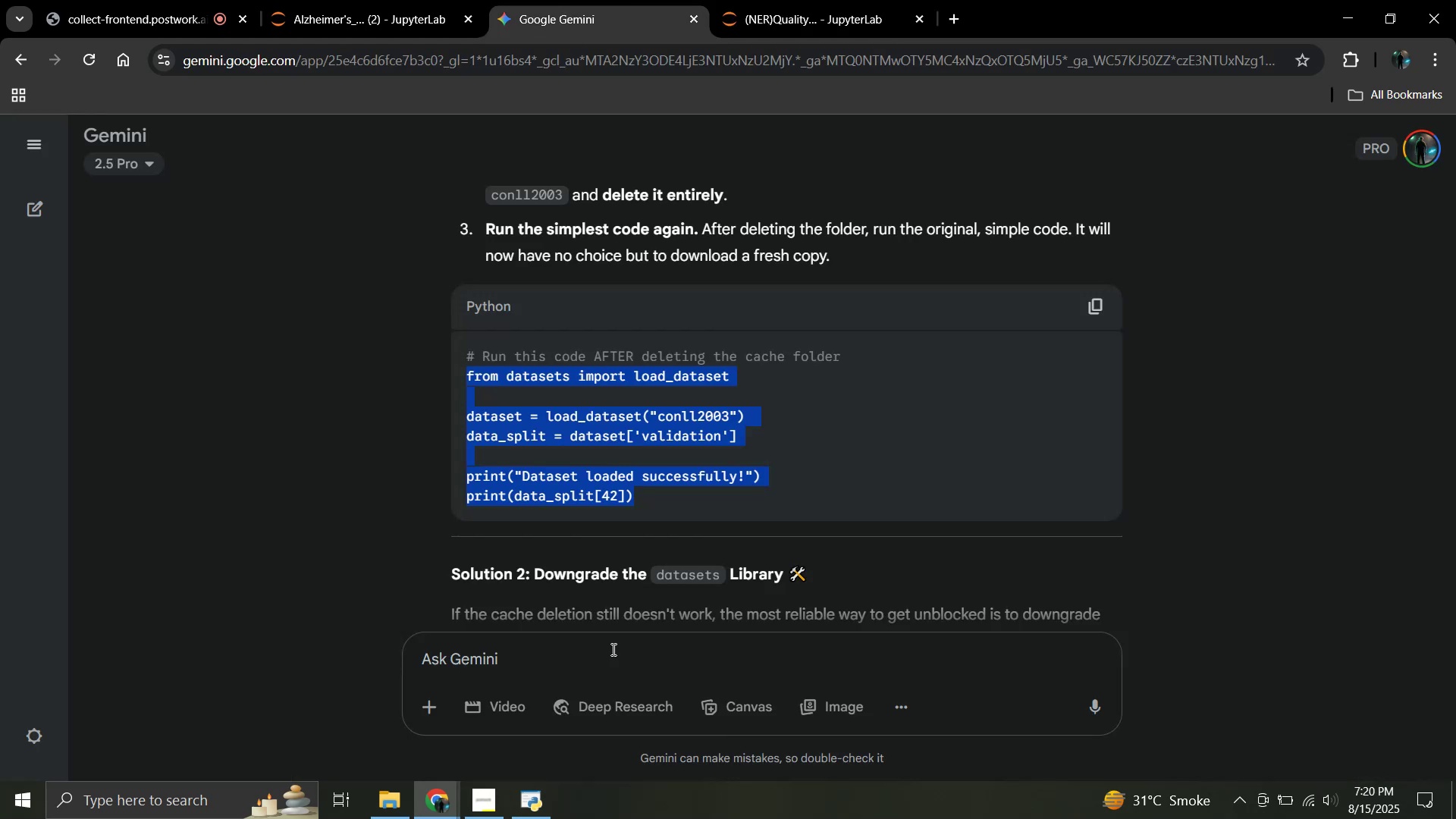 
left_click([612, 649])
 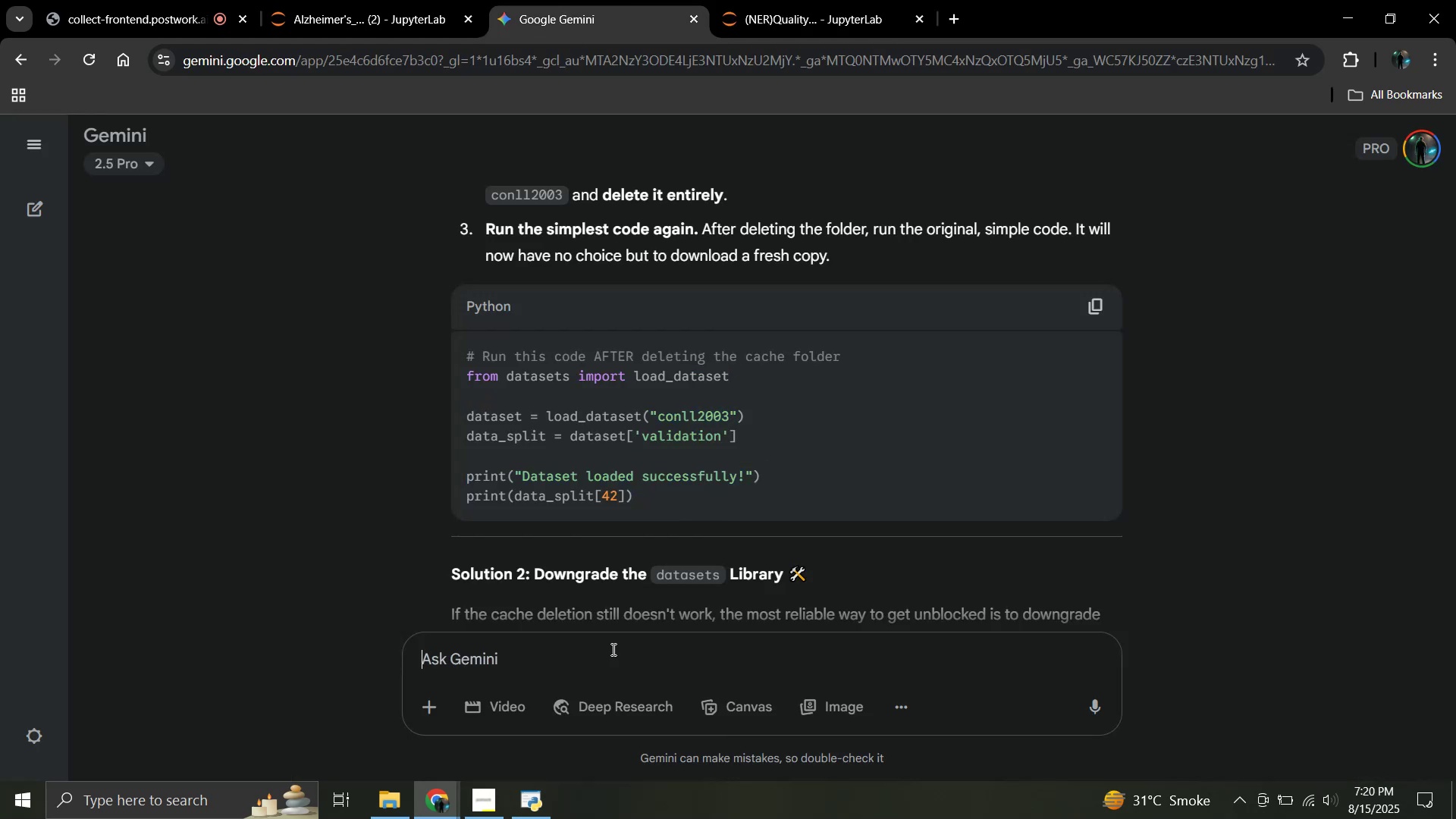 
key(Control+V)
 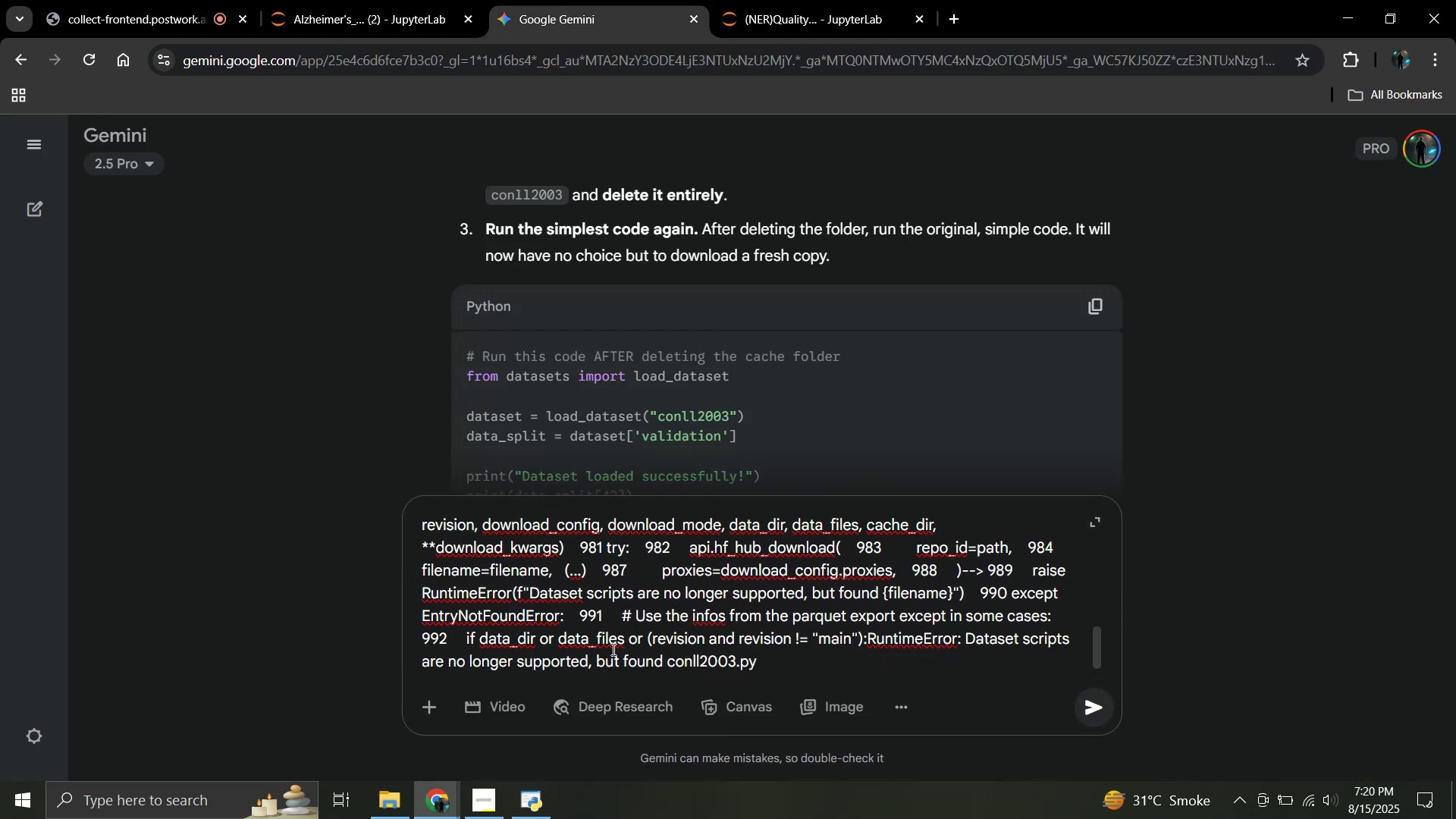 
key(Enter)
 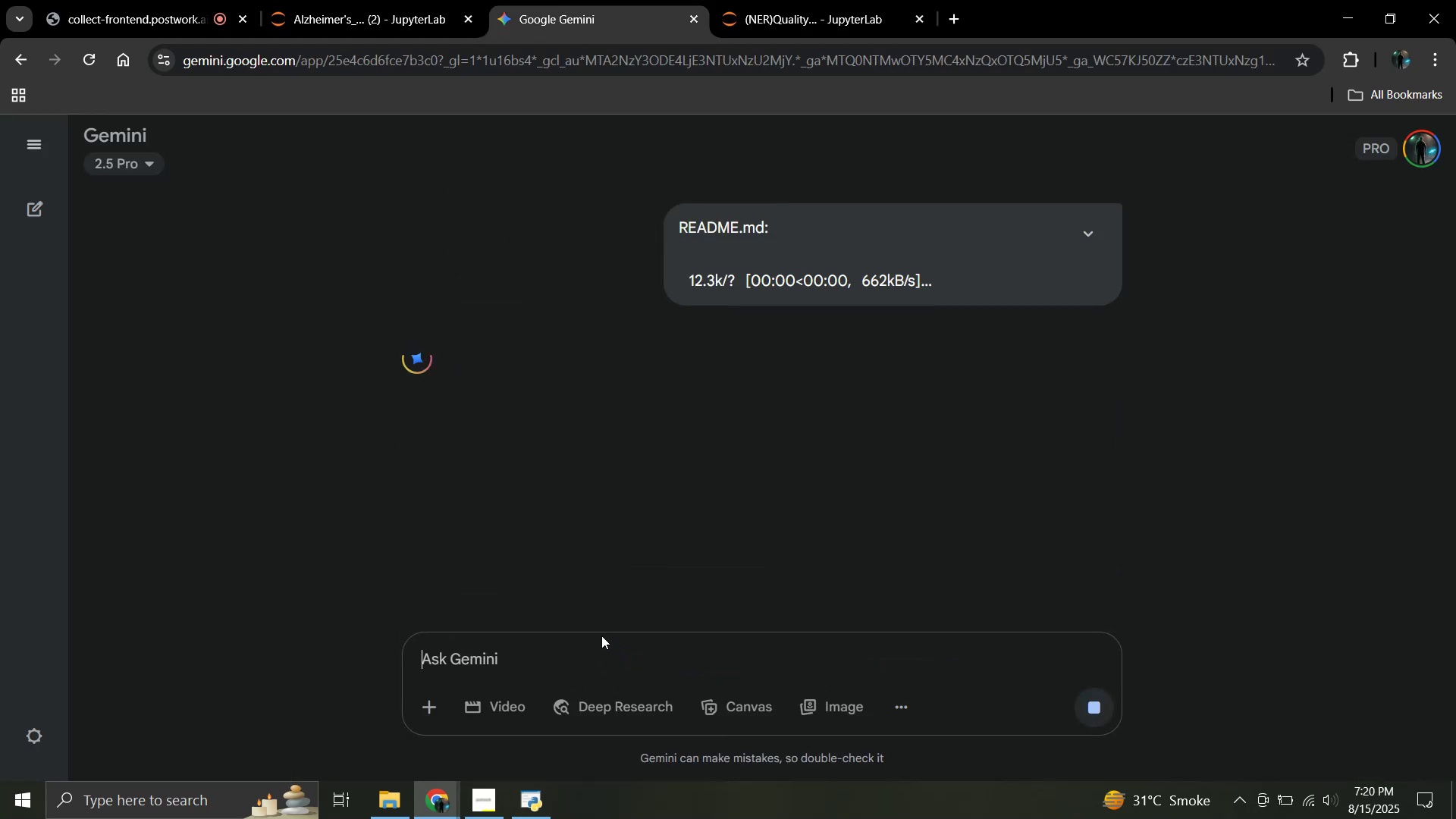 
left_click([817, 0])
 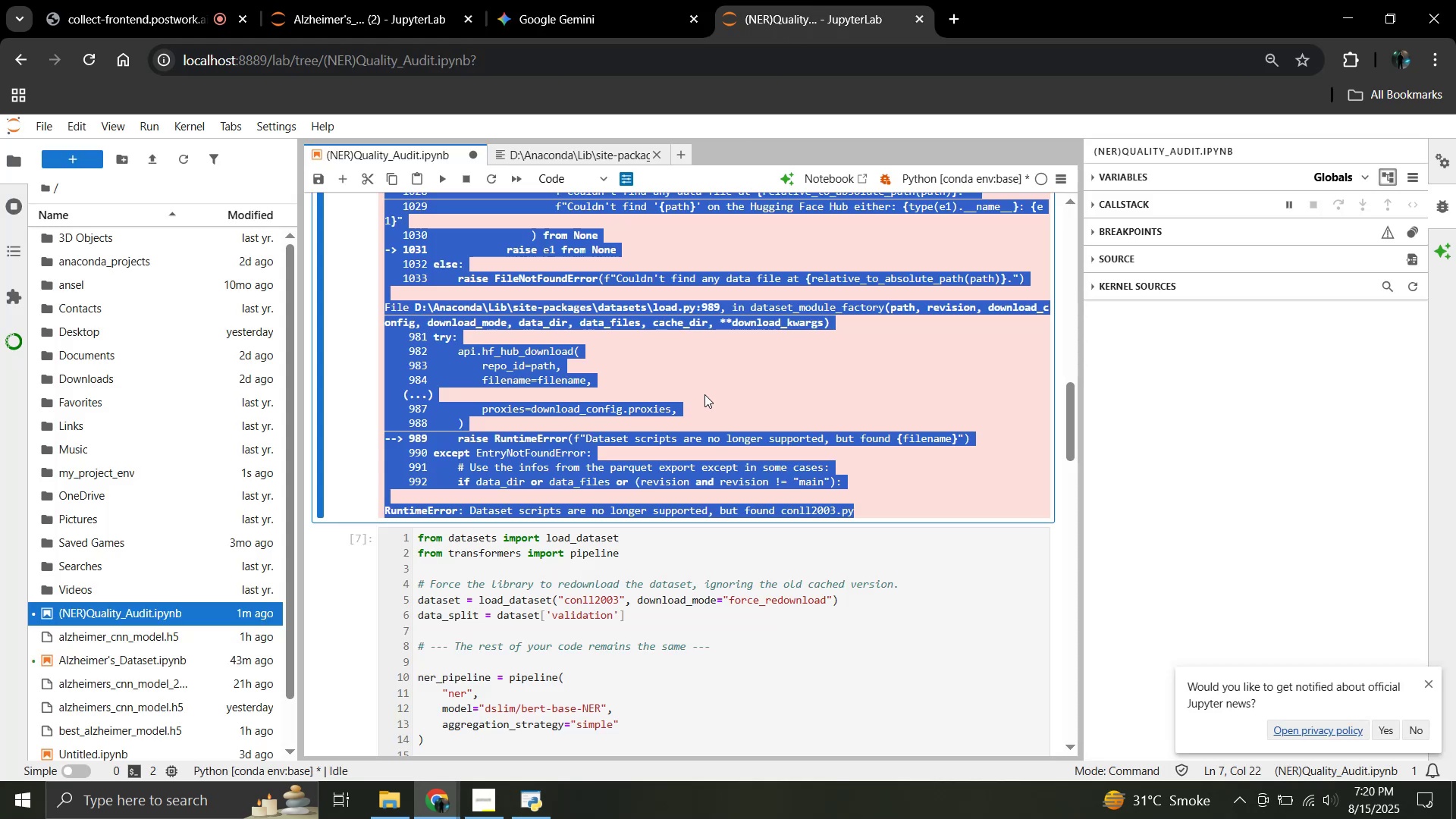 
left_click([706, 394])
 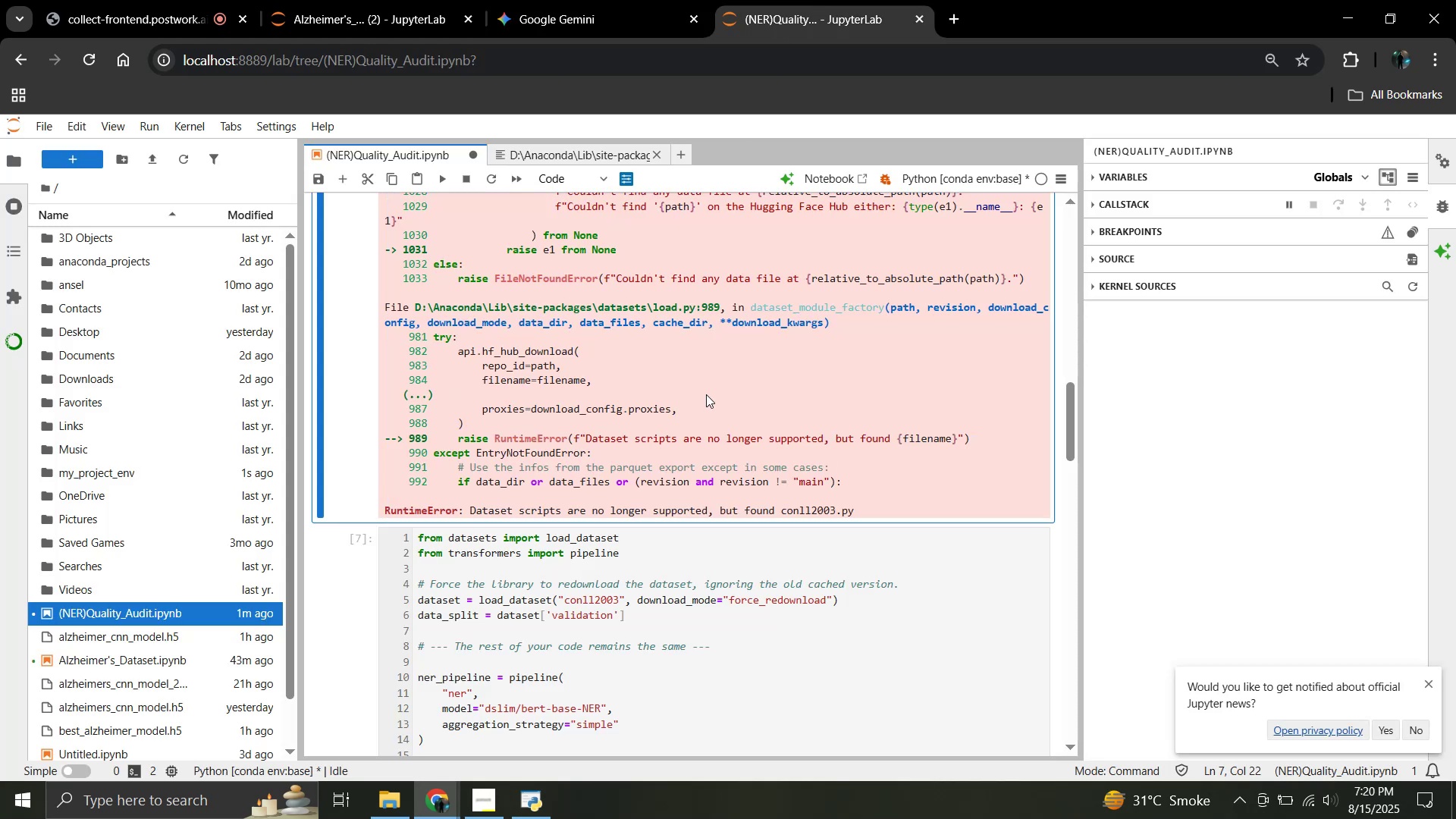 
scroll: coordinate [706, 394], scroll_direction: up, amount: 13.0
 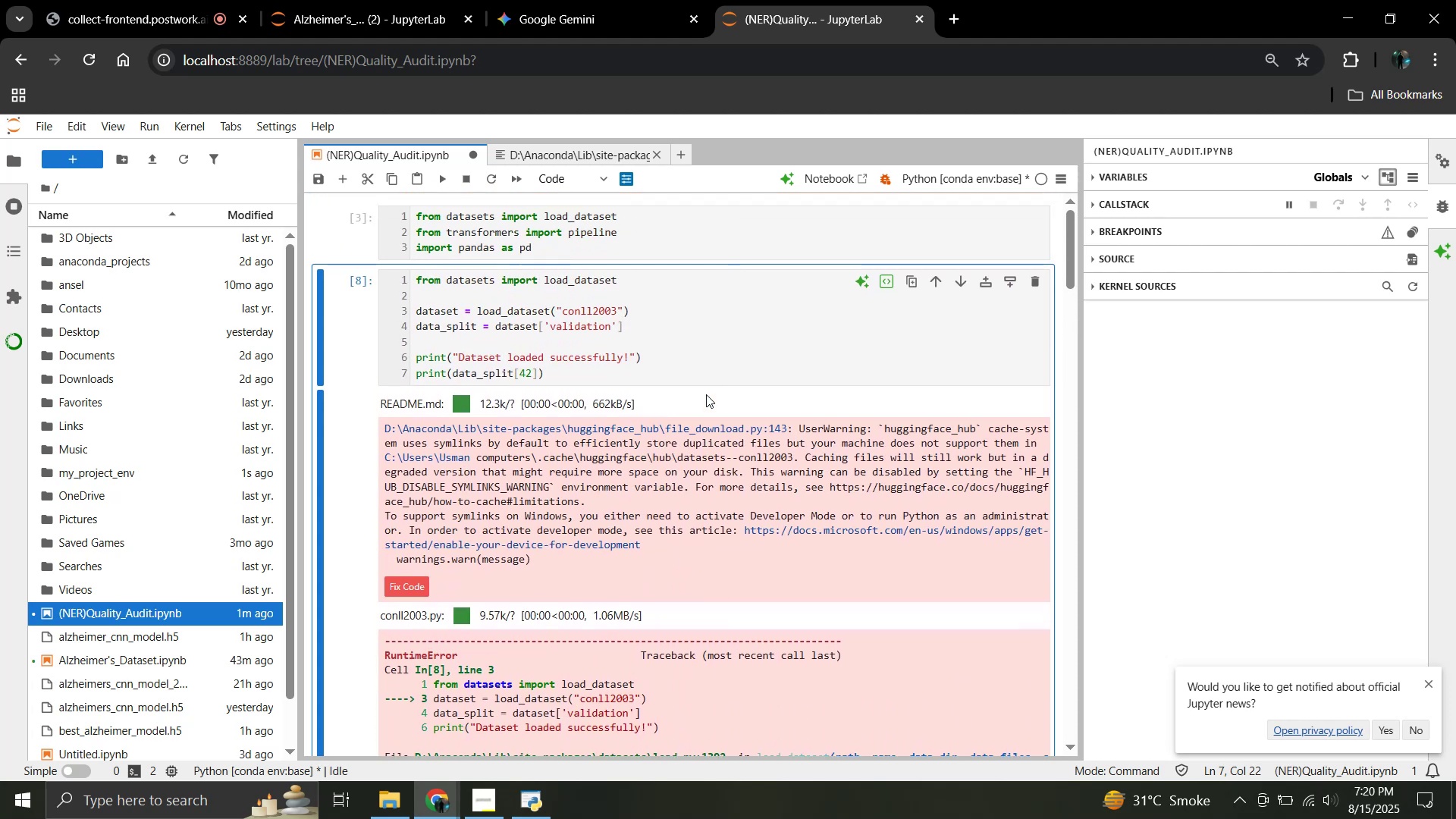 
left_click([707, 380])
 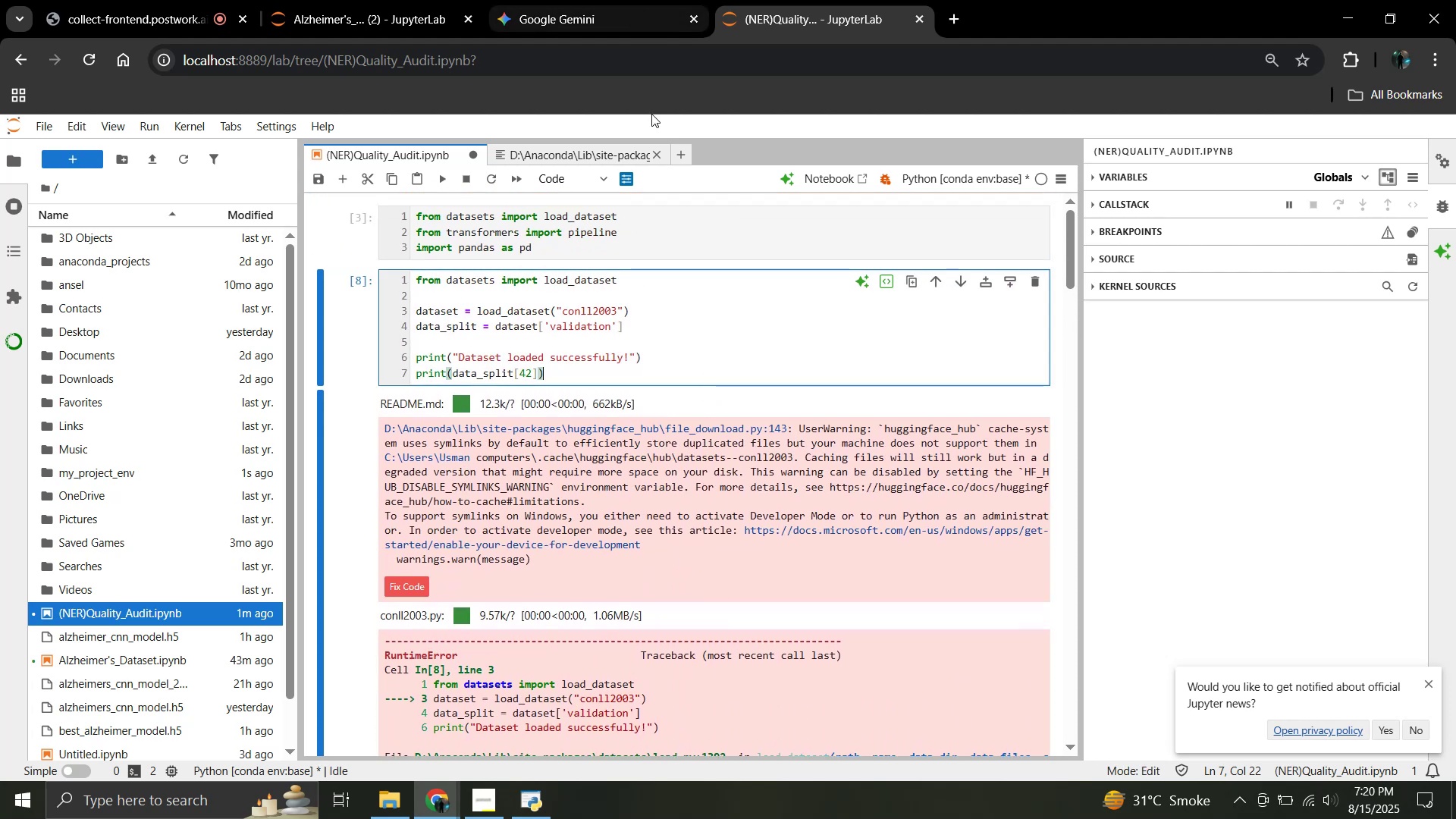 
wait(6.46)
 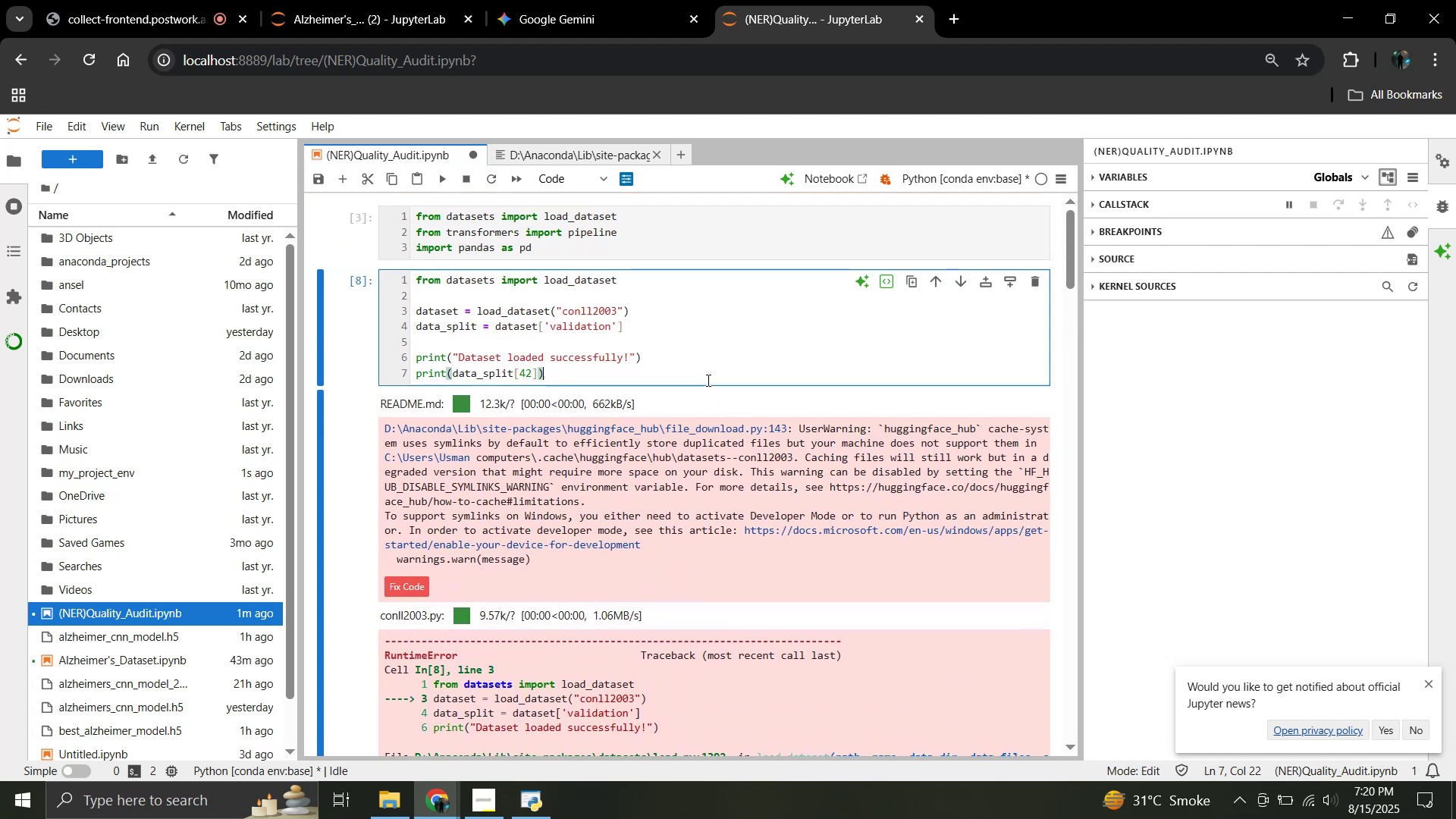 
left_click([608, 0])
 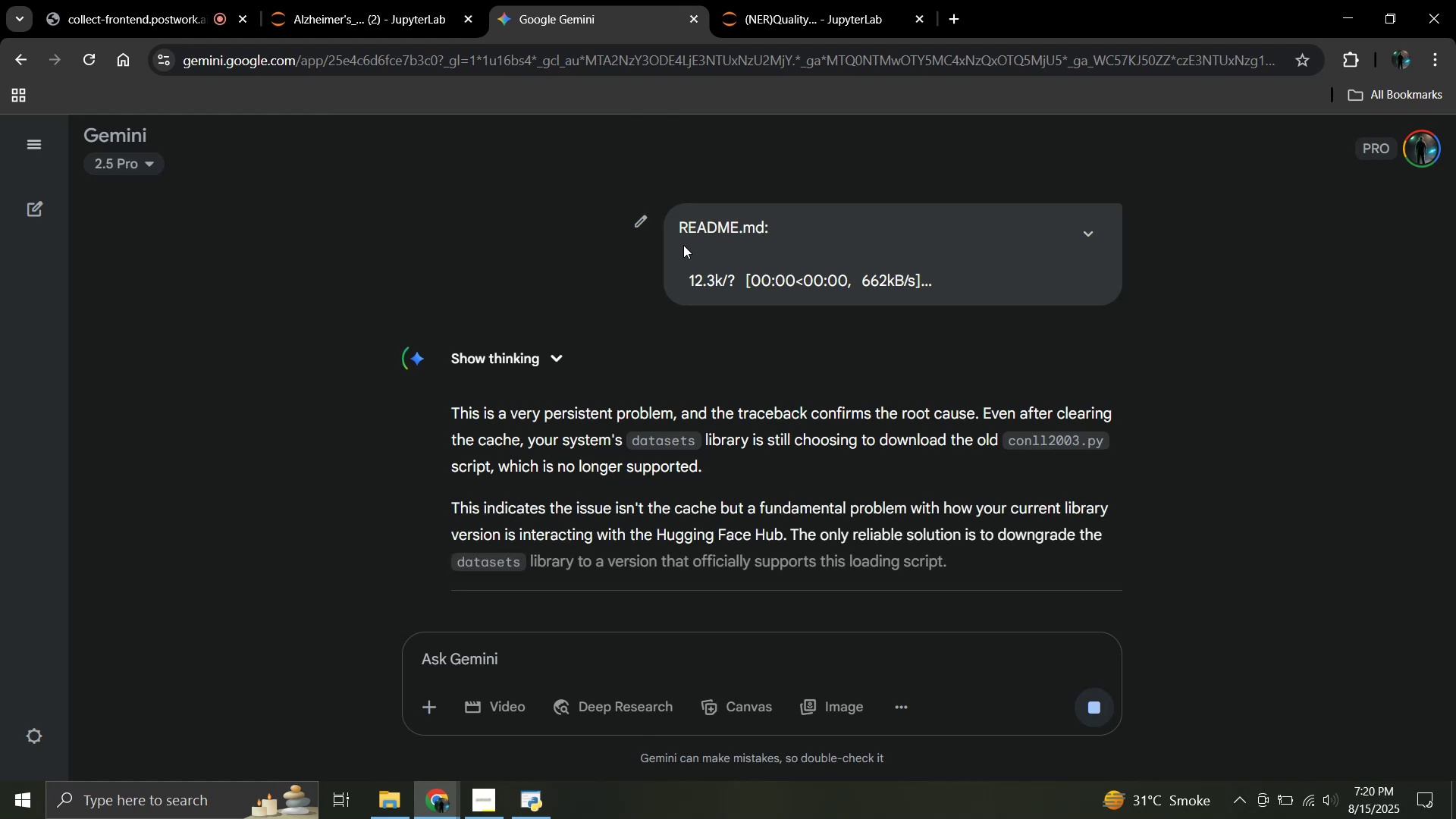 
scroll: coordinate [683, 245], scroll_direction: down, amount: 7.0
 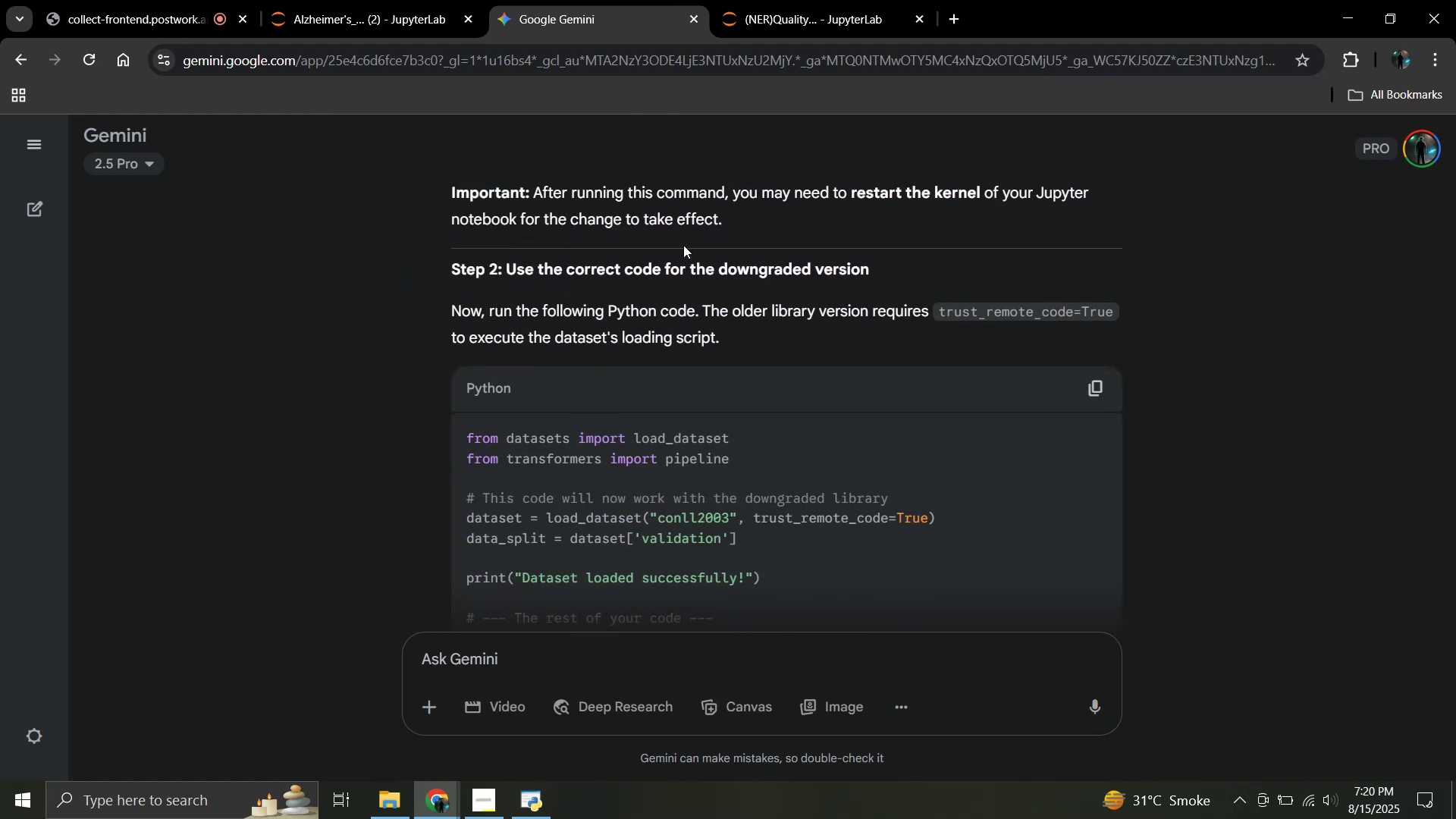 
scroll: coordinate [683, 245], scroll_direction: up, amount: 2.0
 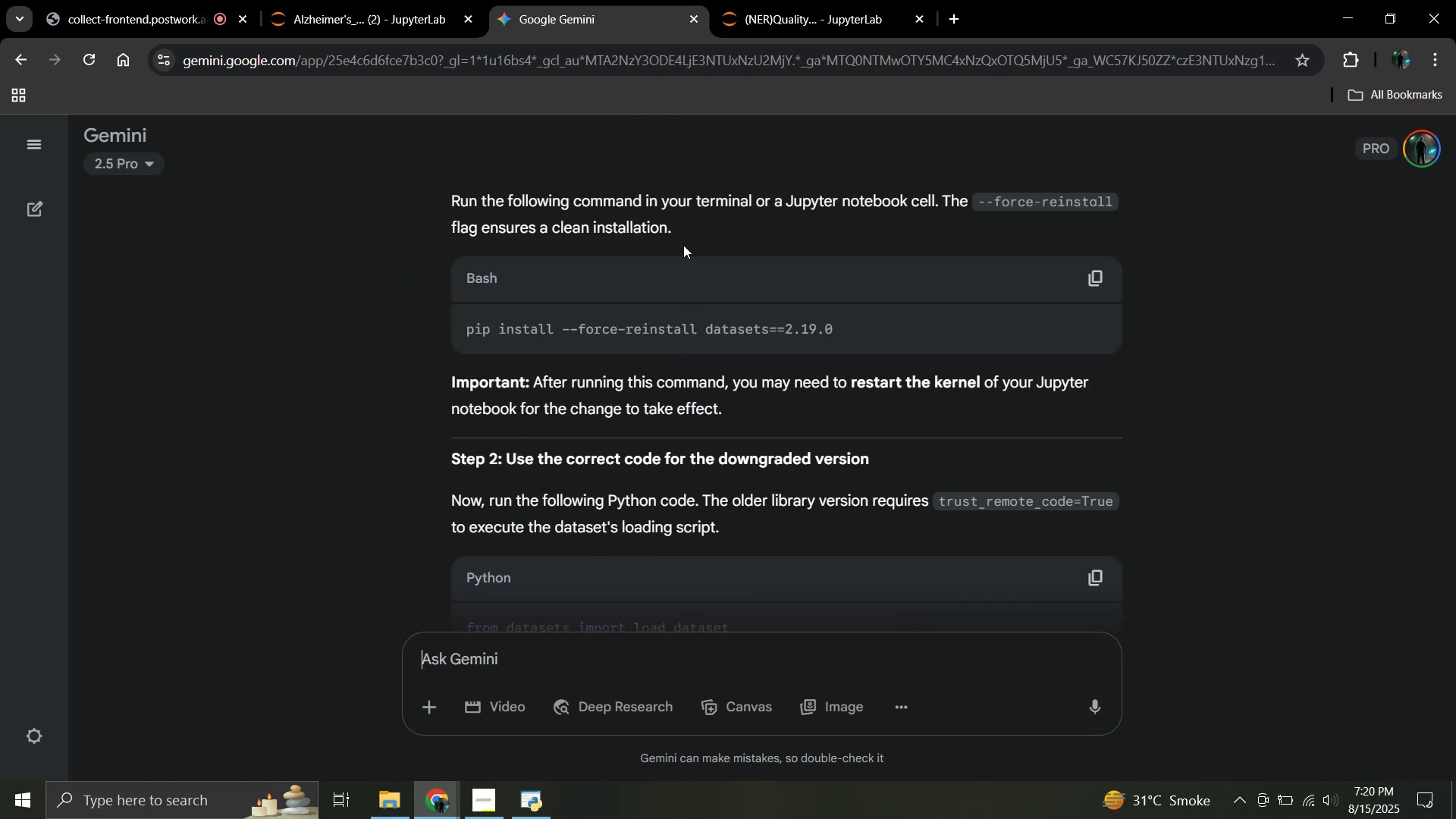 
scroll: coordinate [683, 245], scroll_direction: down, amount: 8.0
 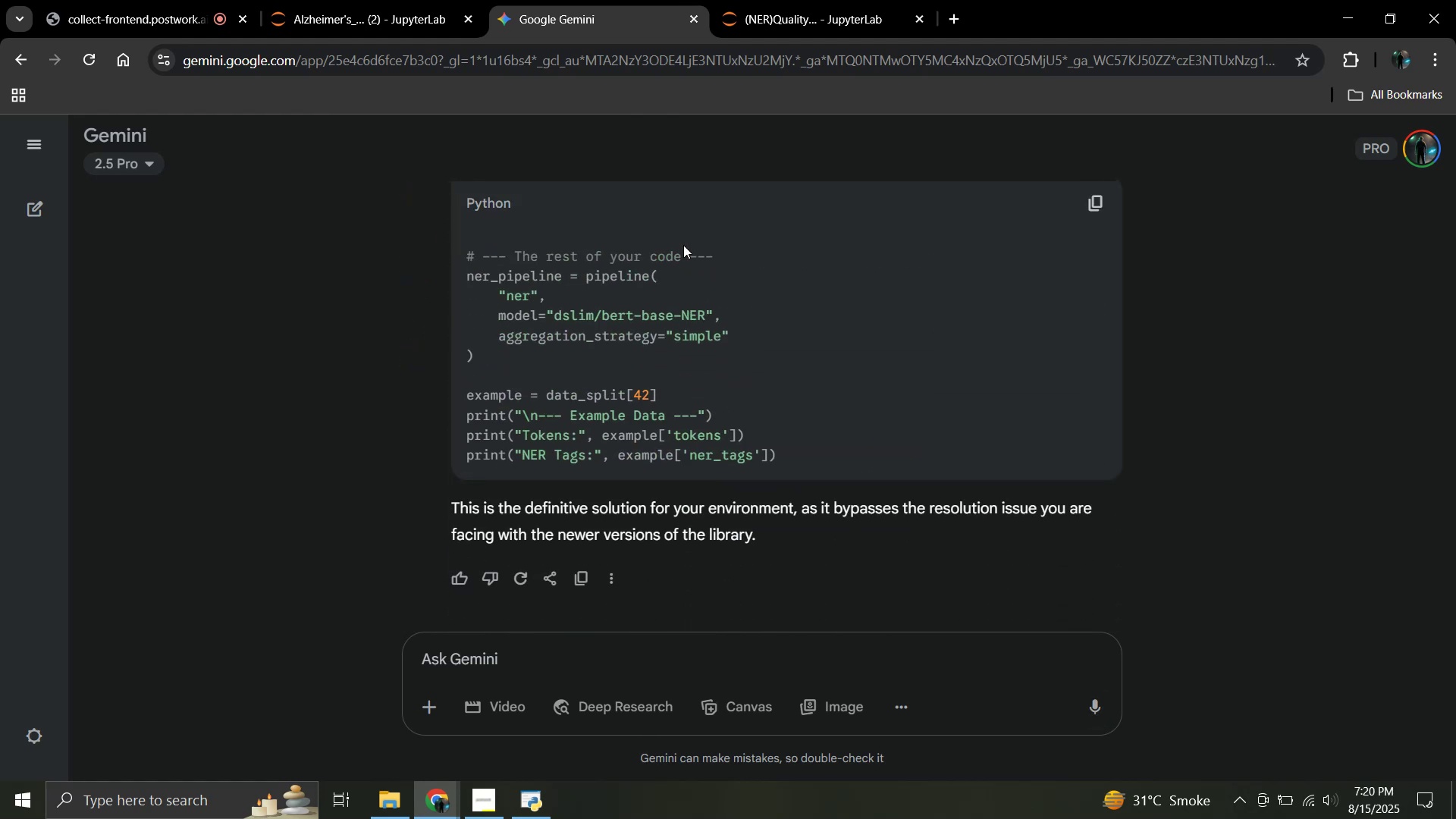 
scroll: coordinate [683, 245], scroll_direction: up, amount: 6.0
 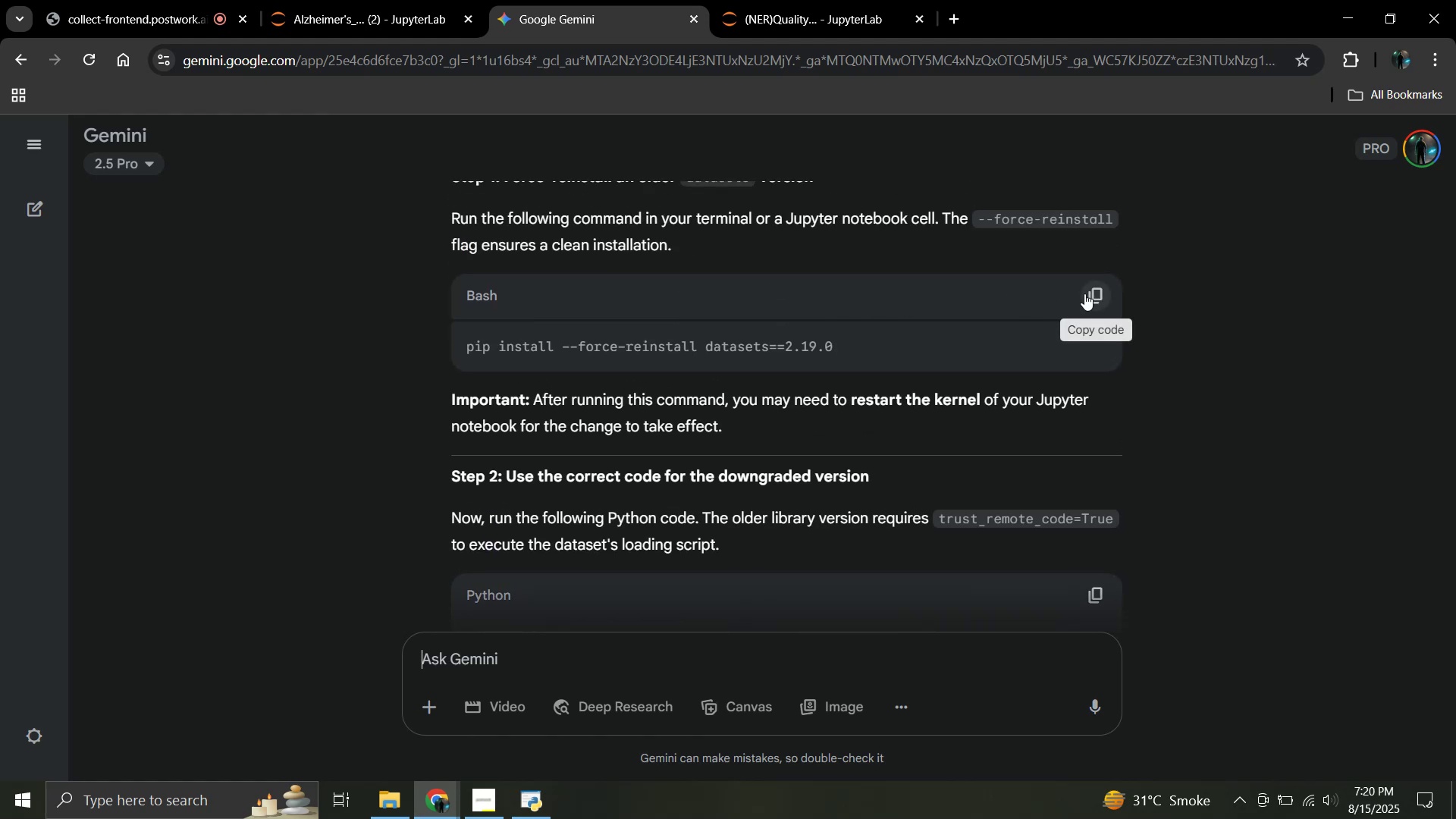 
left_click([1090, 293])
 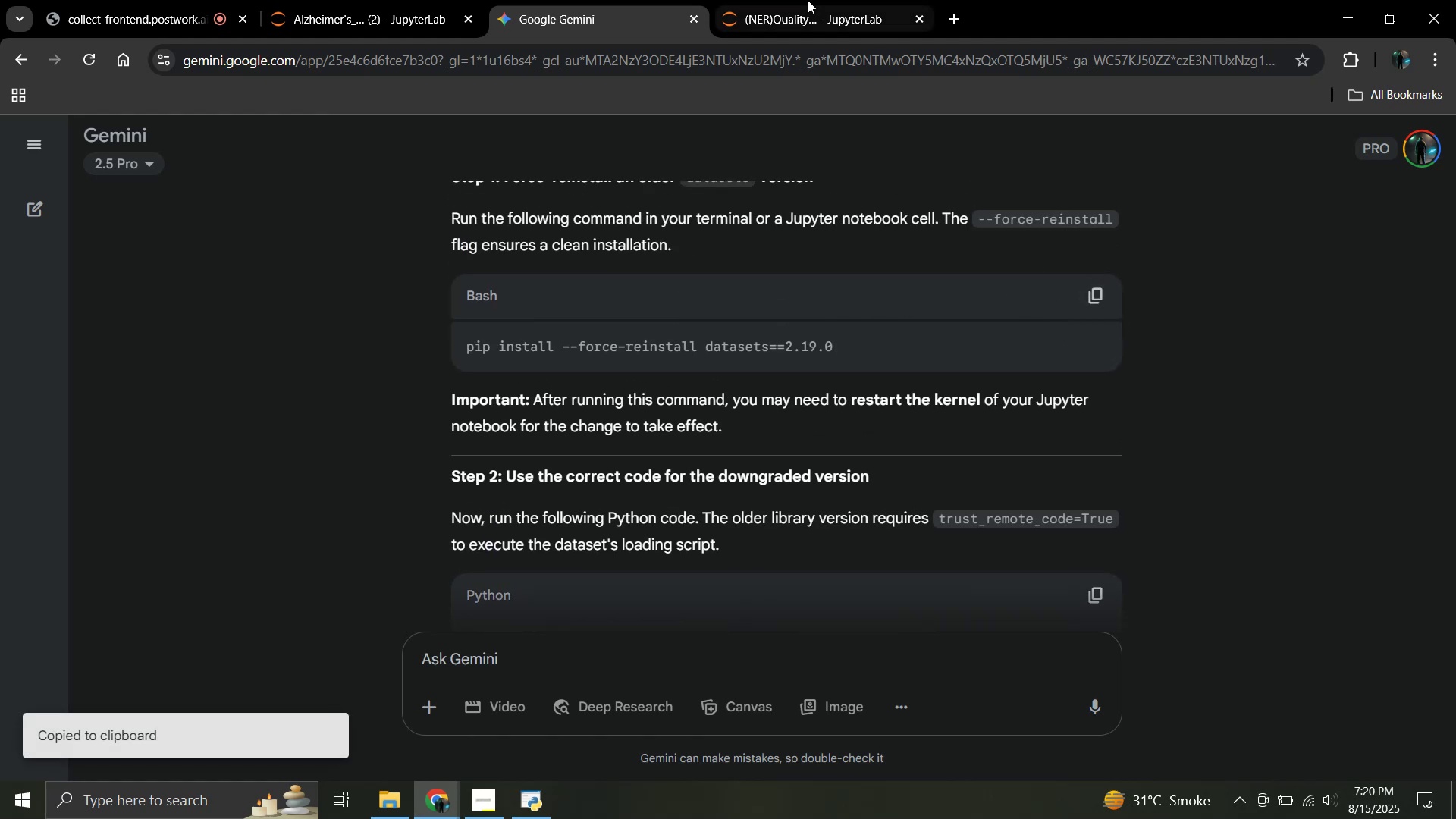 
left_click([807, 0])
 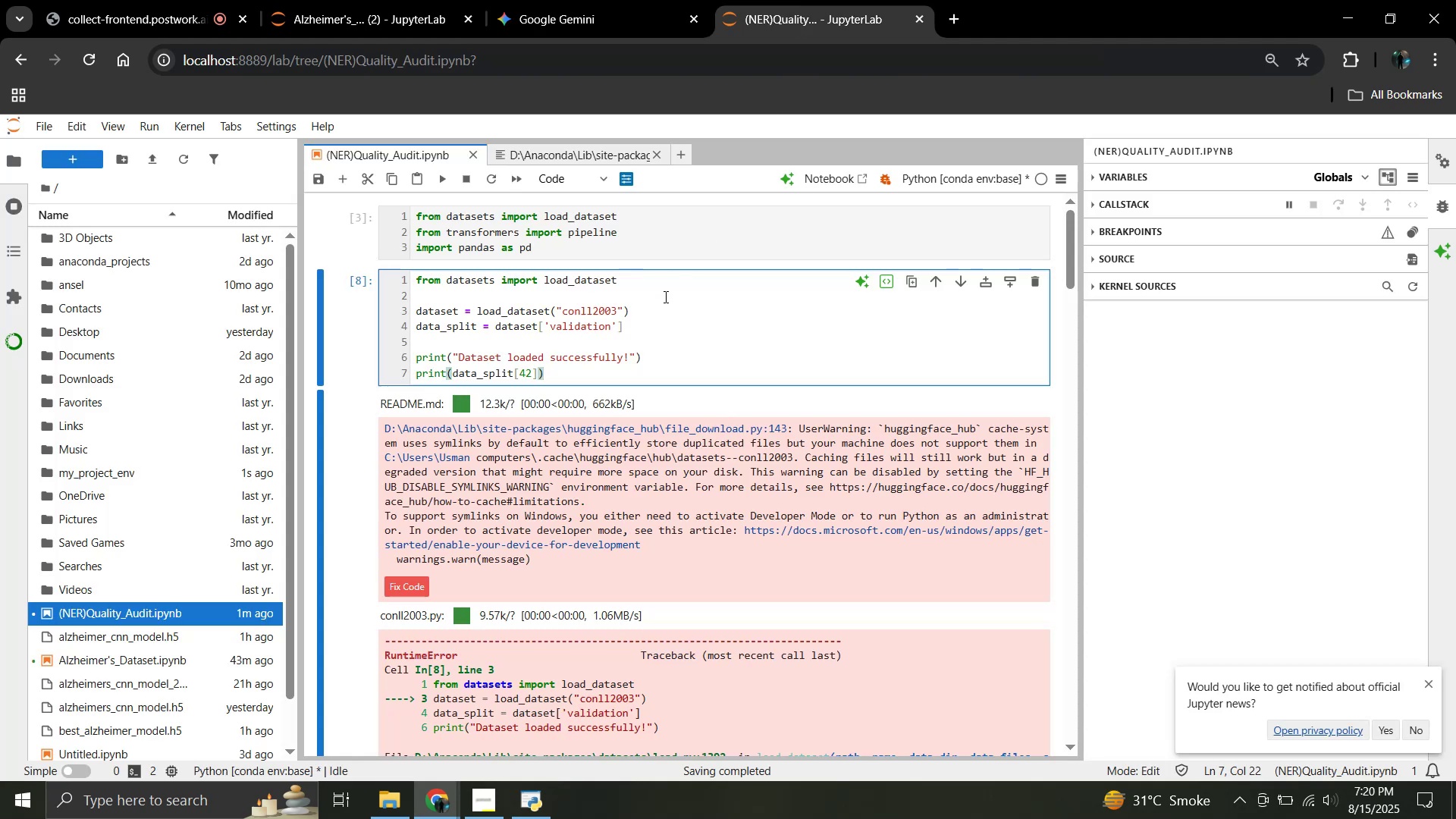 
scroll: coordinate [658, 334], scroll_direction: up, amount: 5.0
 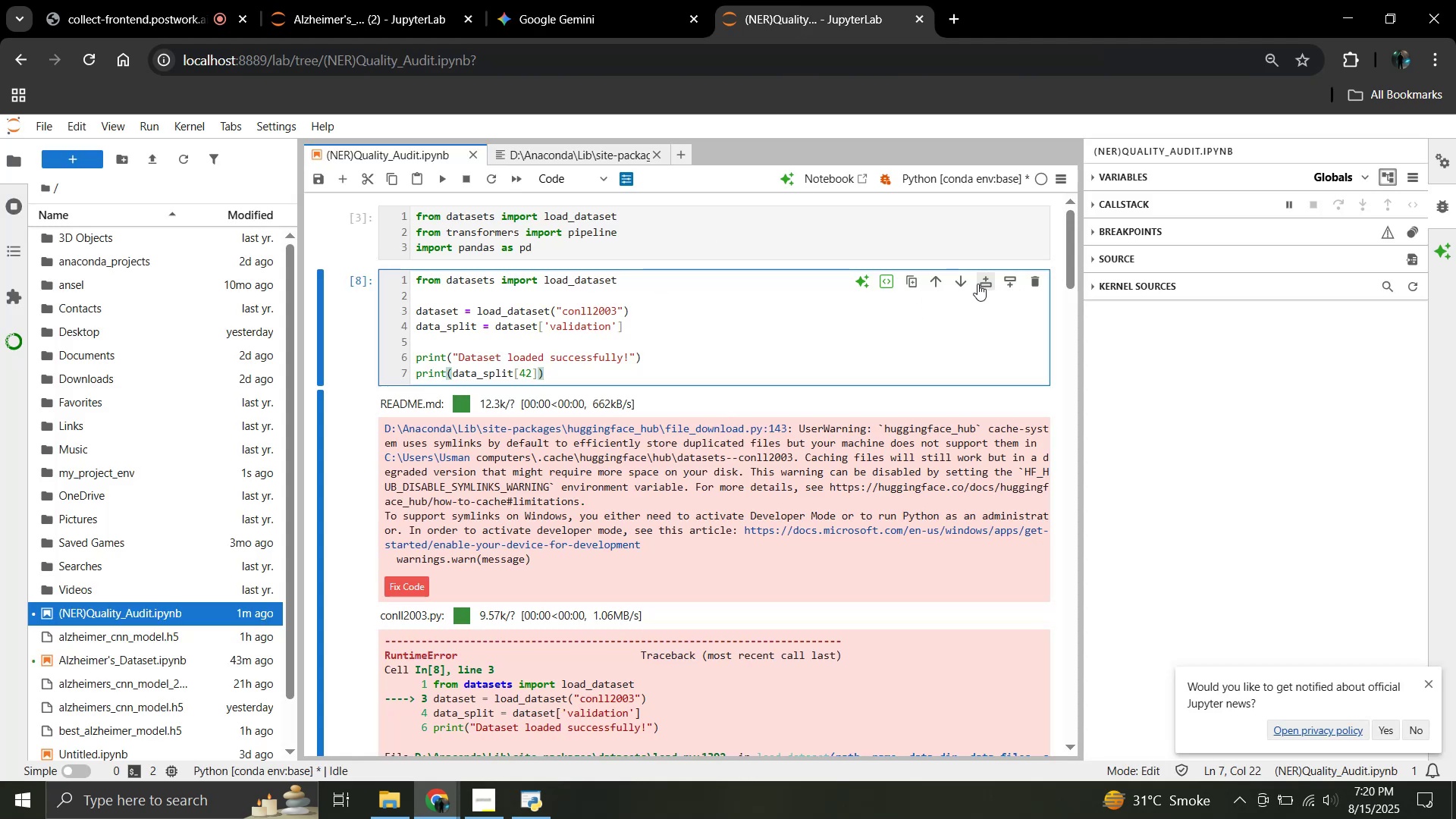 
left_click([981, 284])
 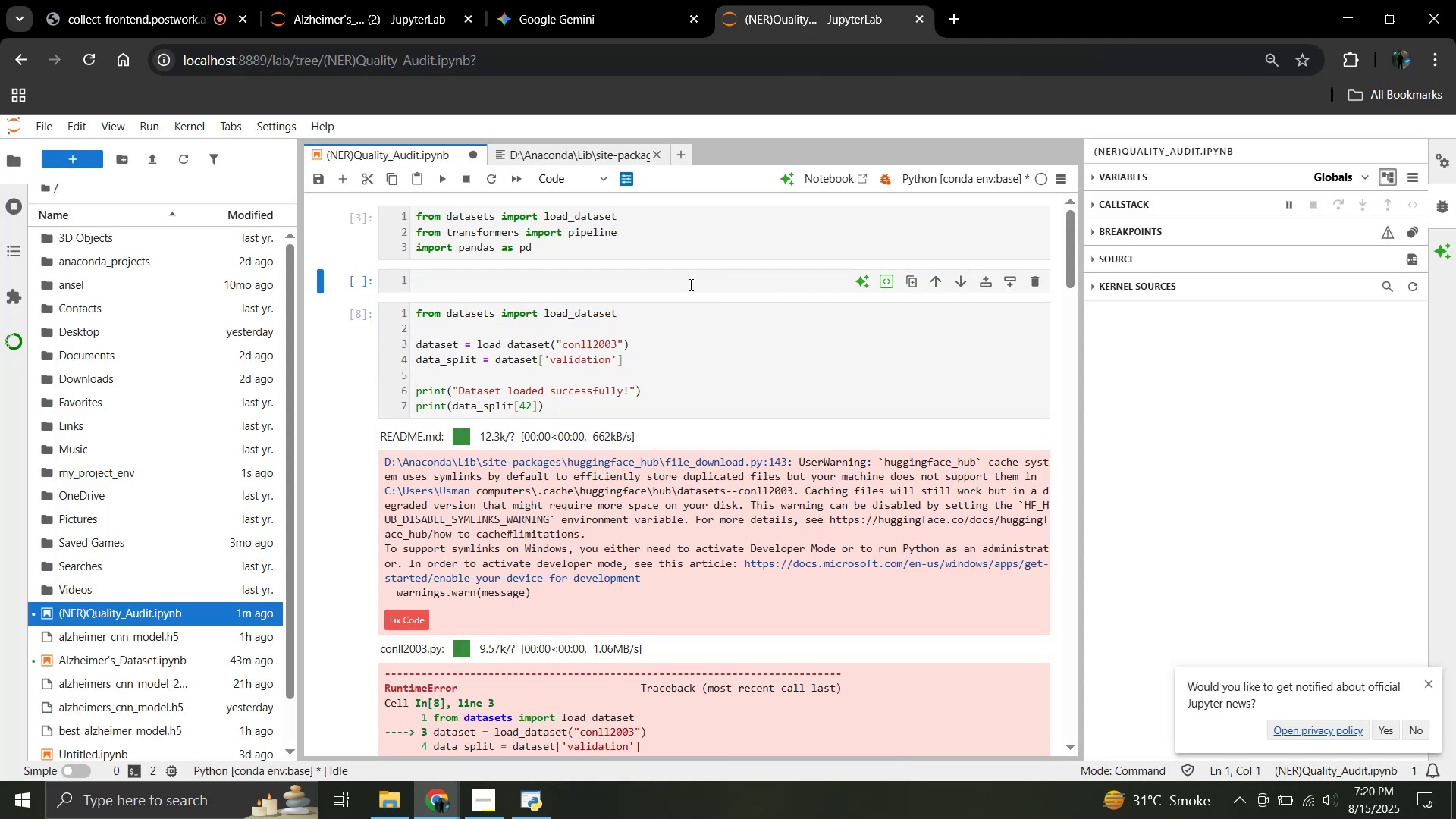 
double_click([689, 284])
 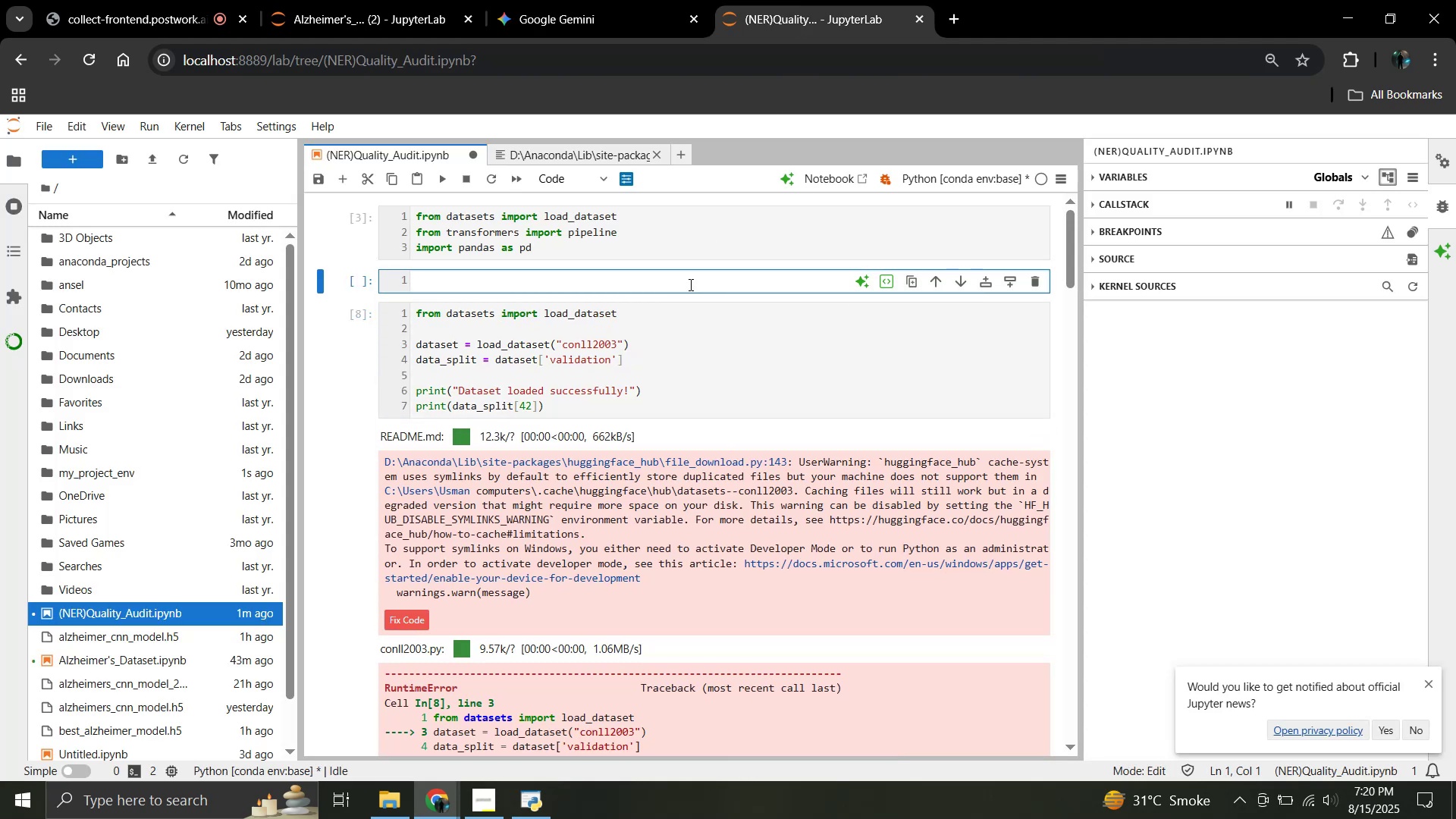 
key(Control+V)
 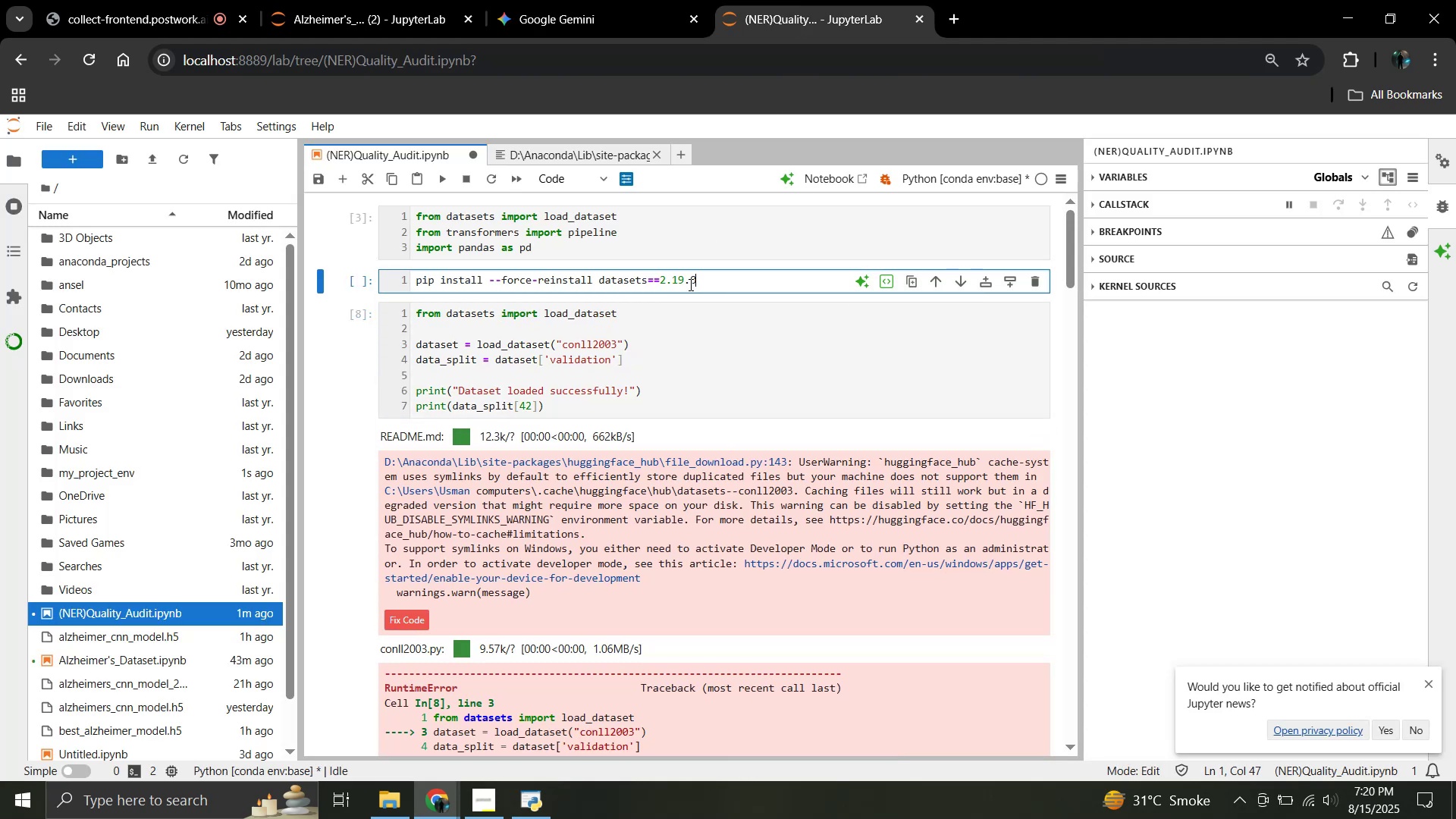 
key(Shift+Enter)
 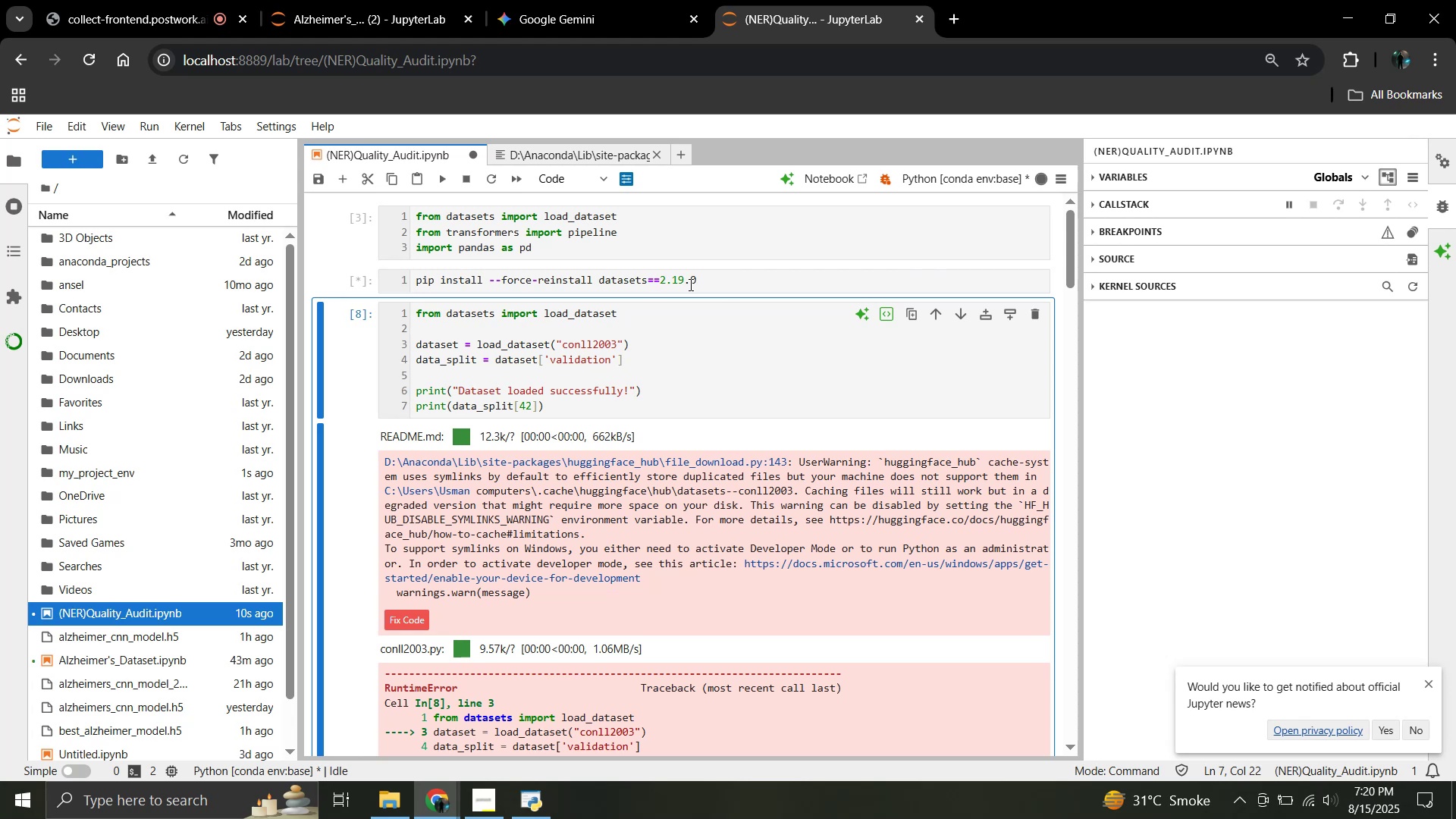 
wait(27.32)
 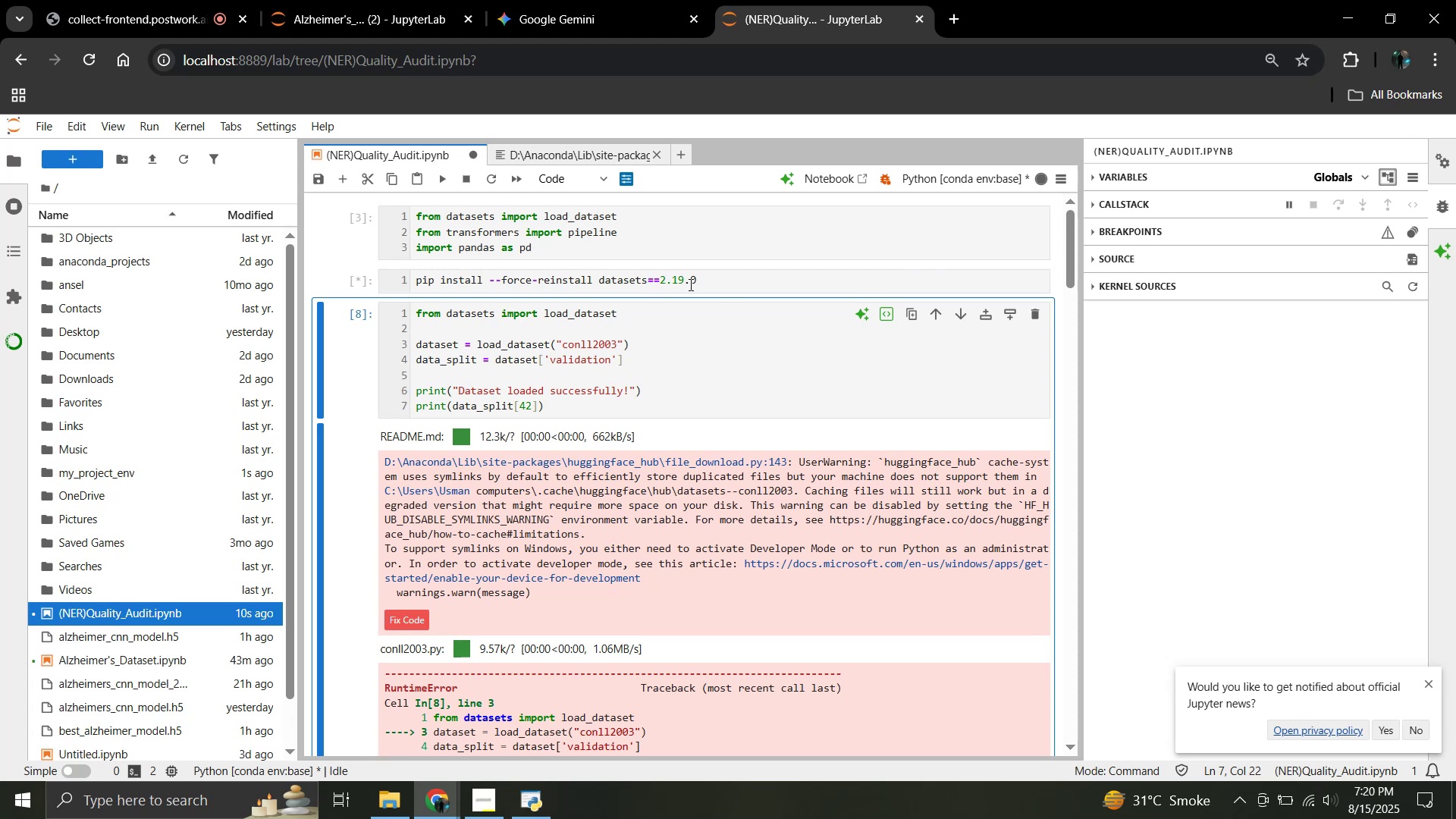 
left_click([567, 0])
 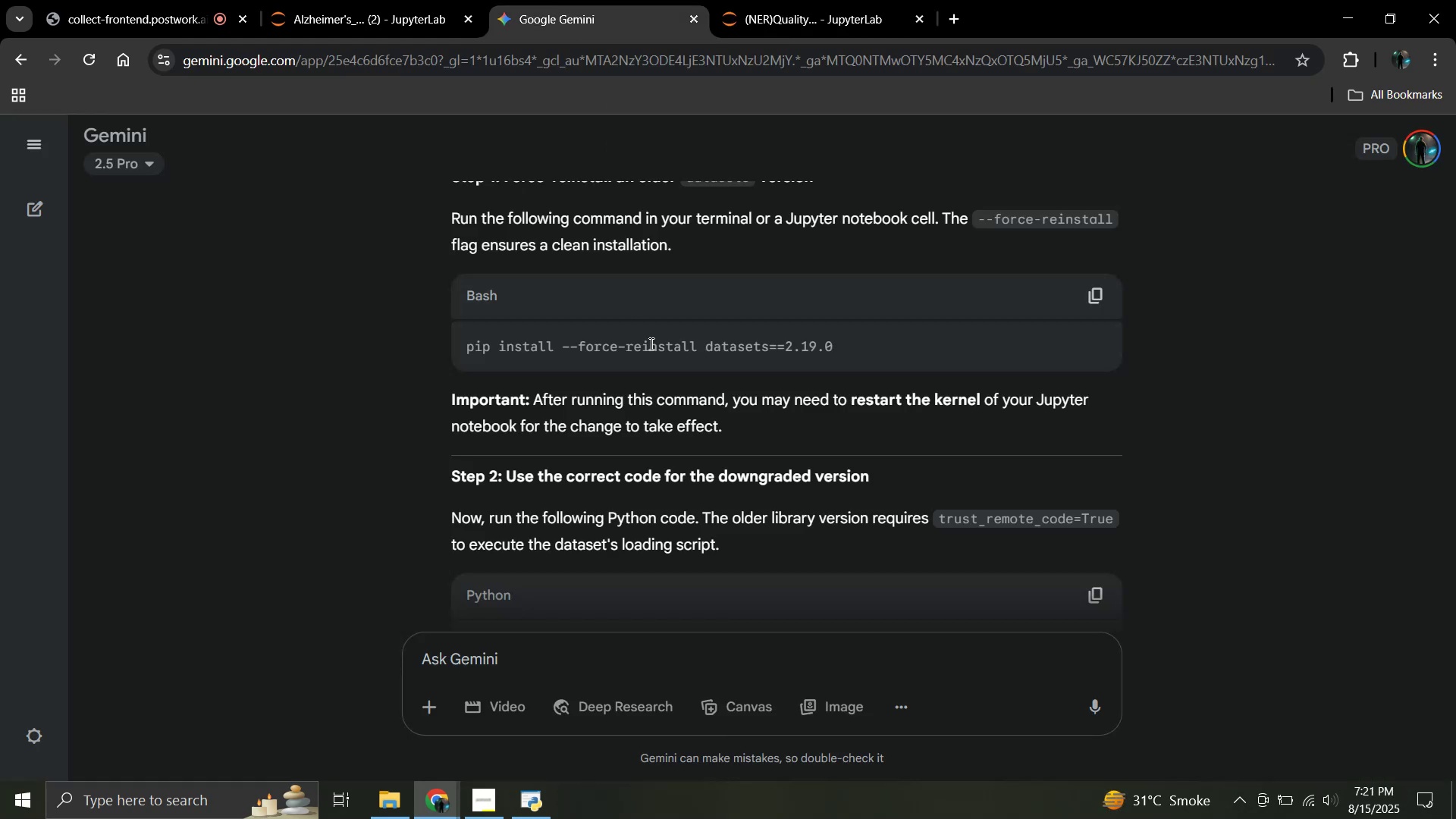 
scroll: coordinate [650, 344], scroll_direction: down, amount: 2.0
 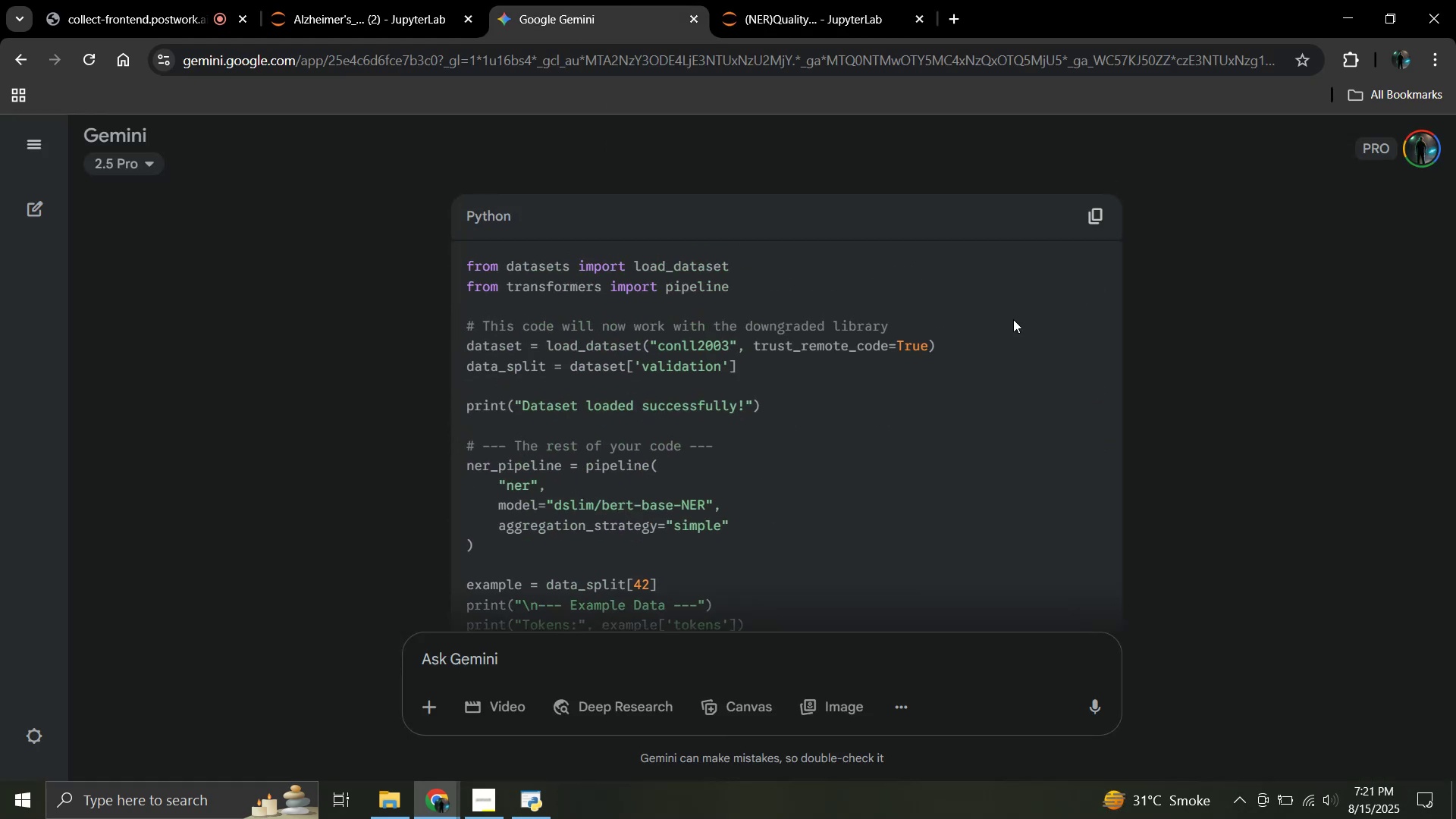 
scroll: coordinate [1013, 319], scroll_direction: up, amount: 3.0
 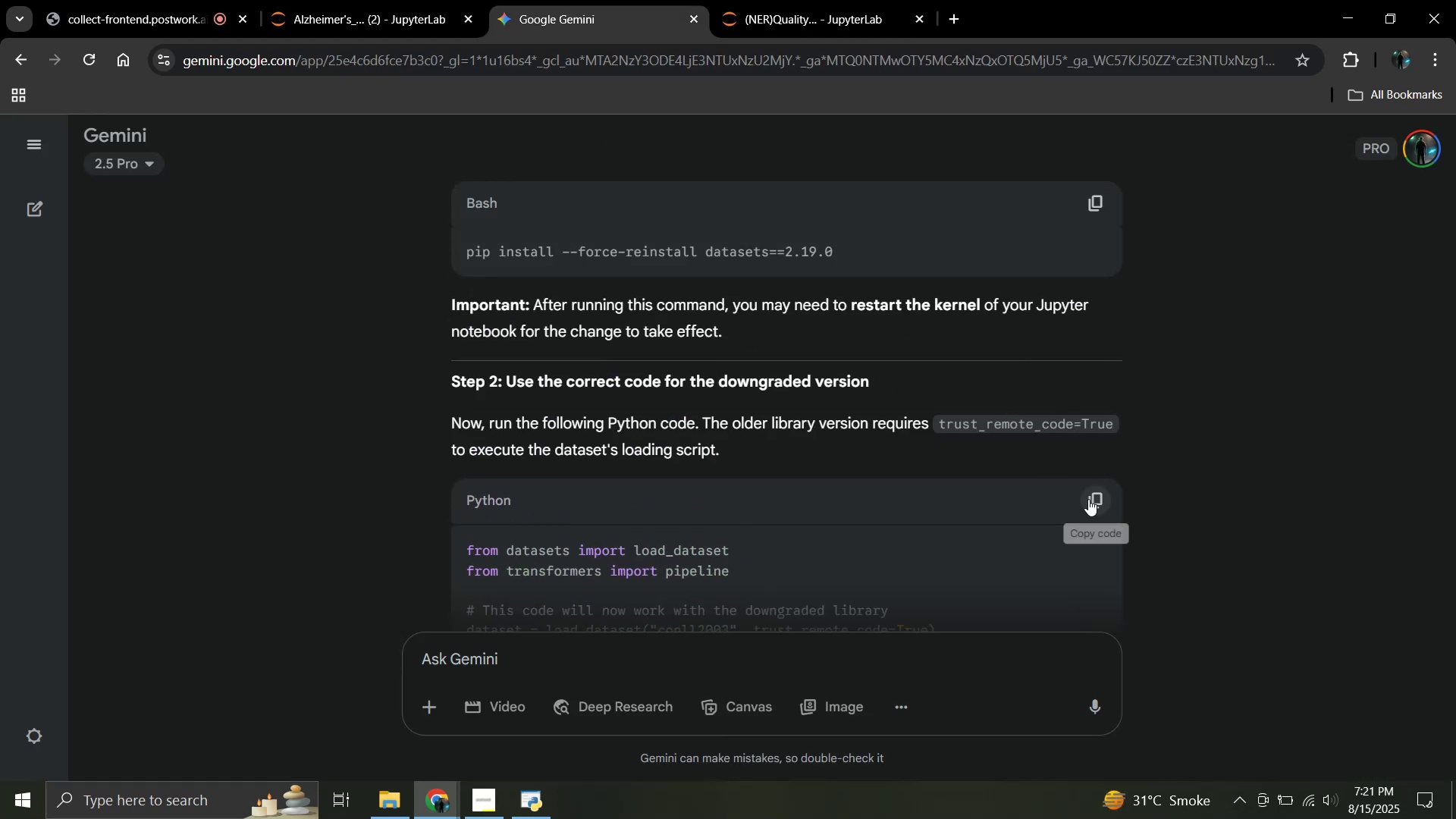 
left_click([1102, 503])
 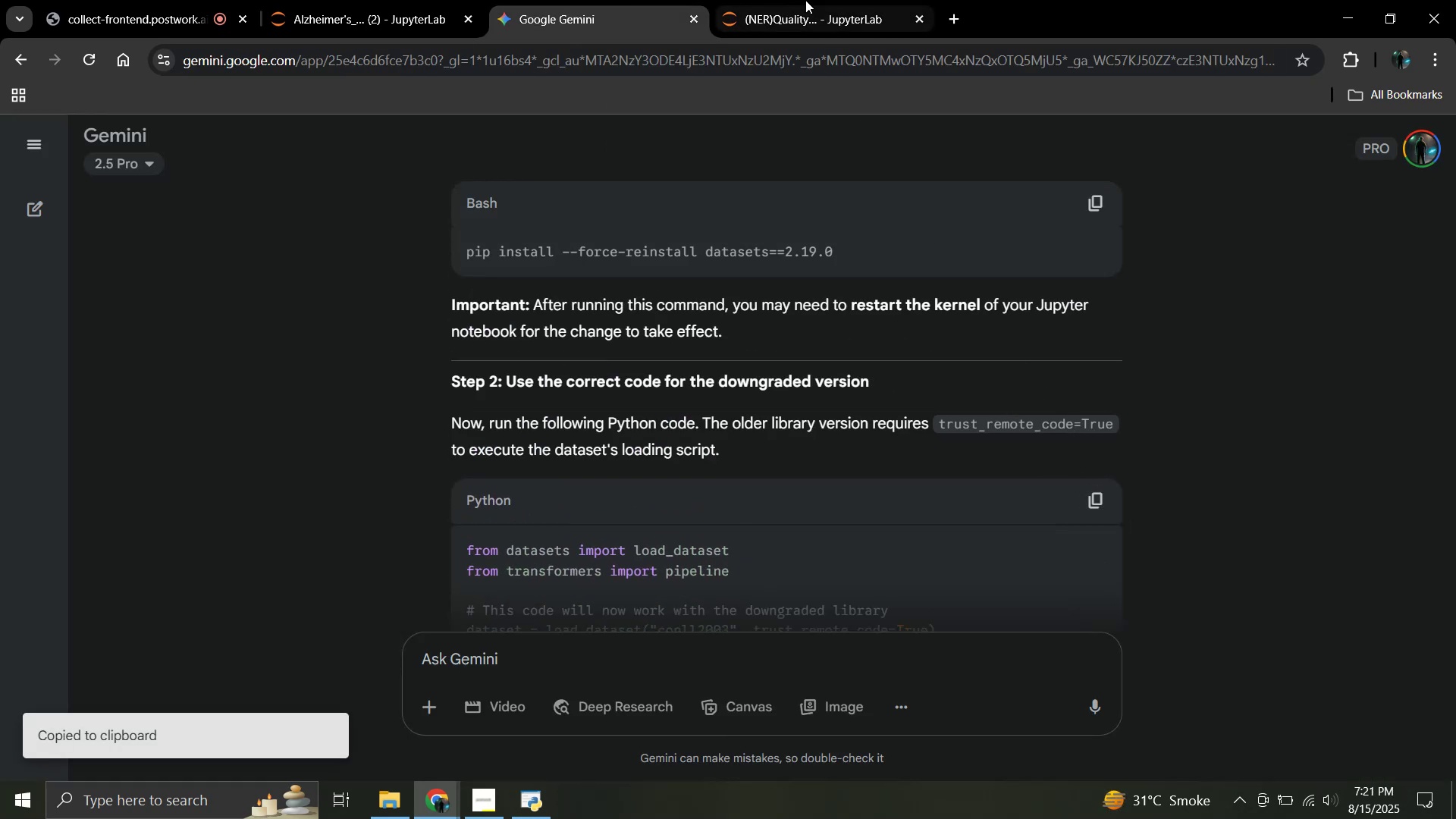 
left_click([804, 0])
 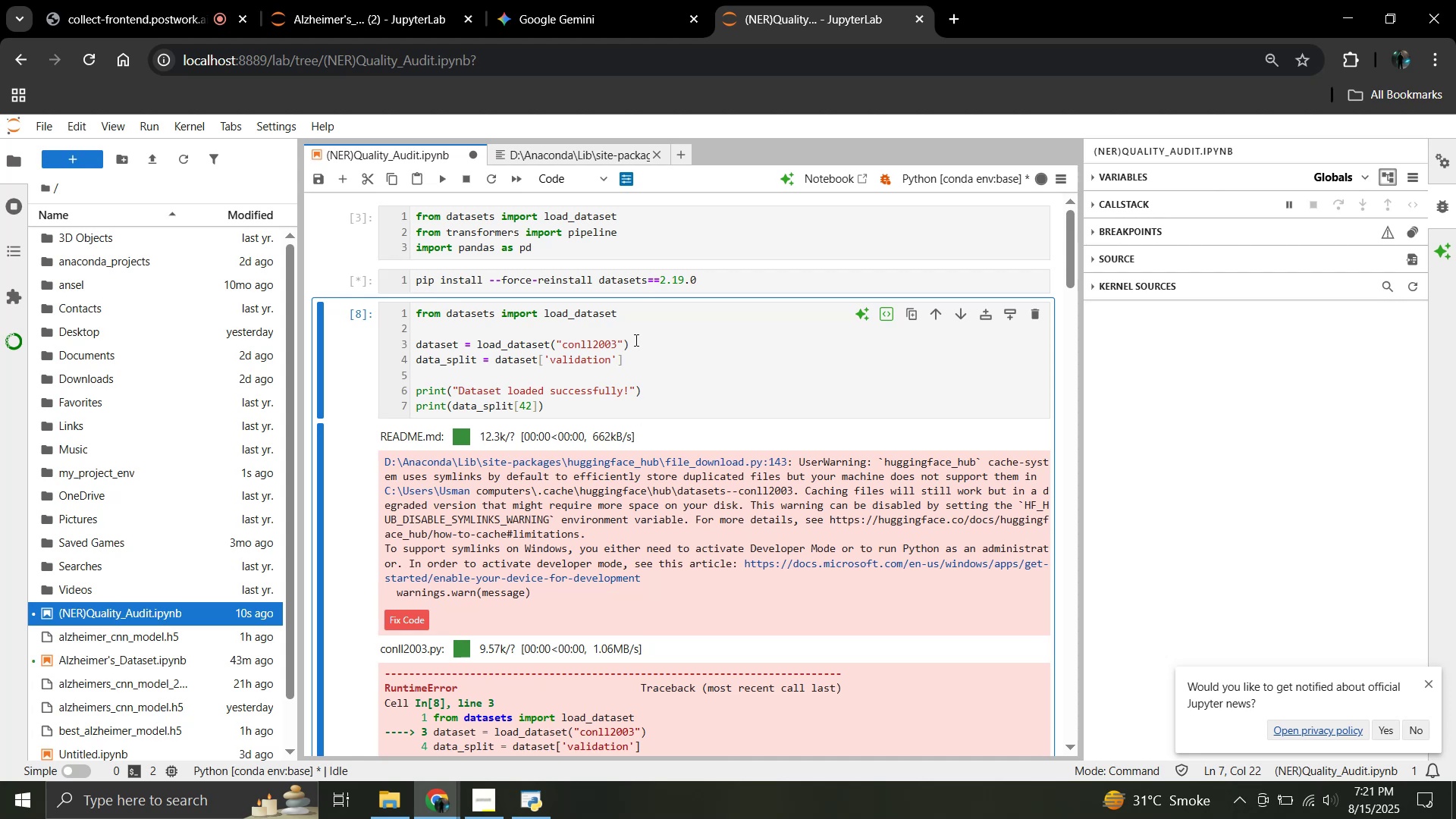 
double_click([635, 340])
 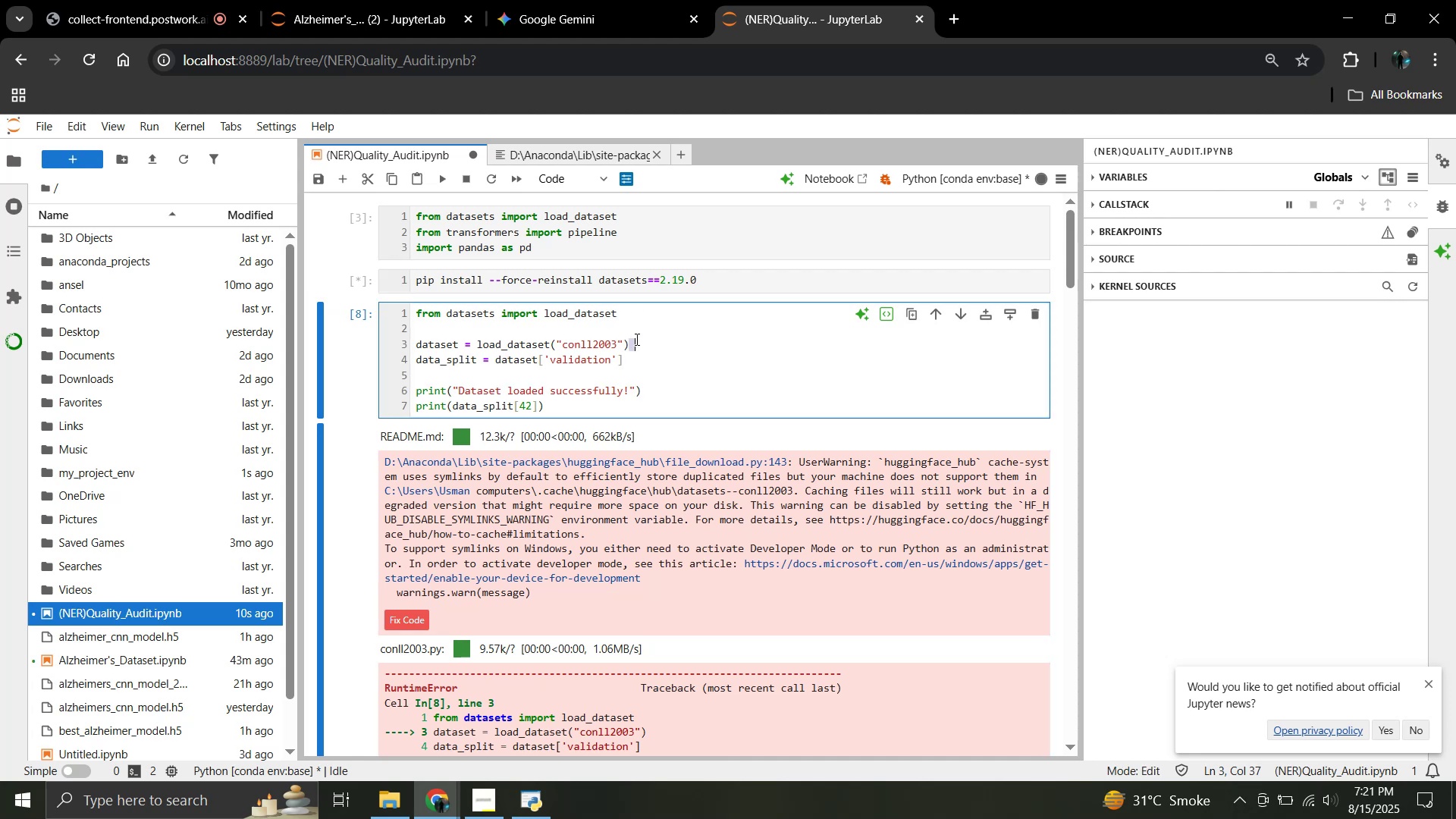 
key(Control+ControlLeft)
 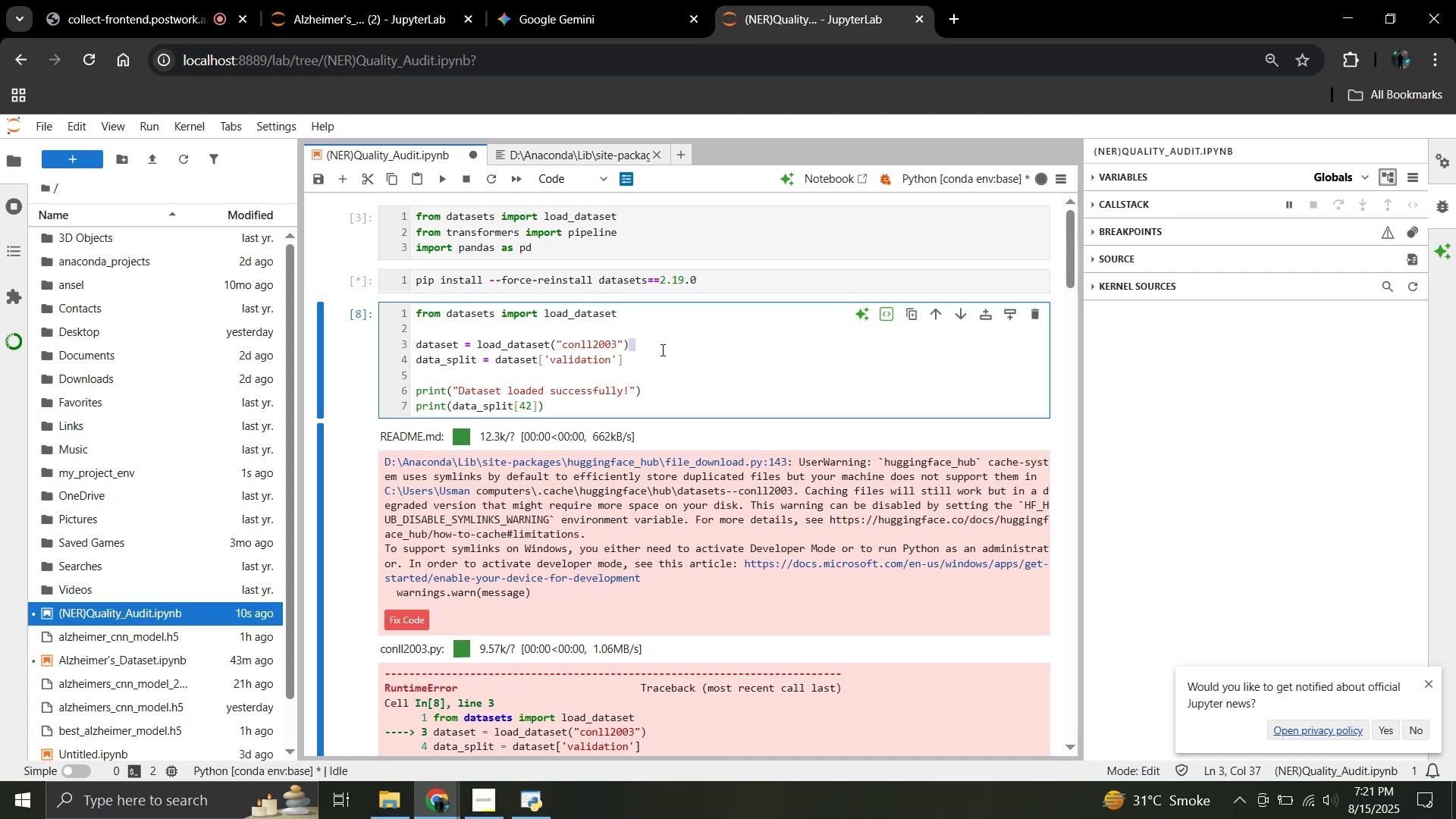 
key(Control+A)
 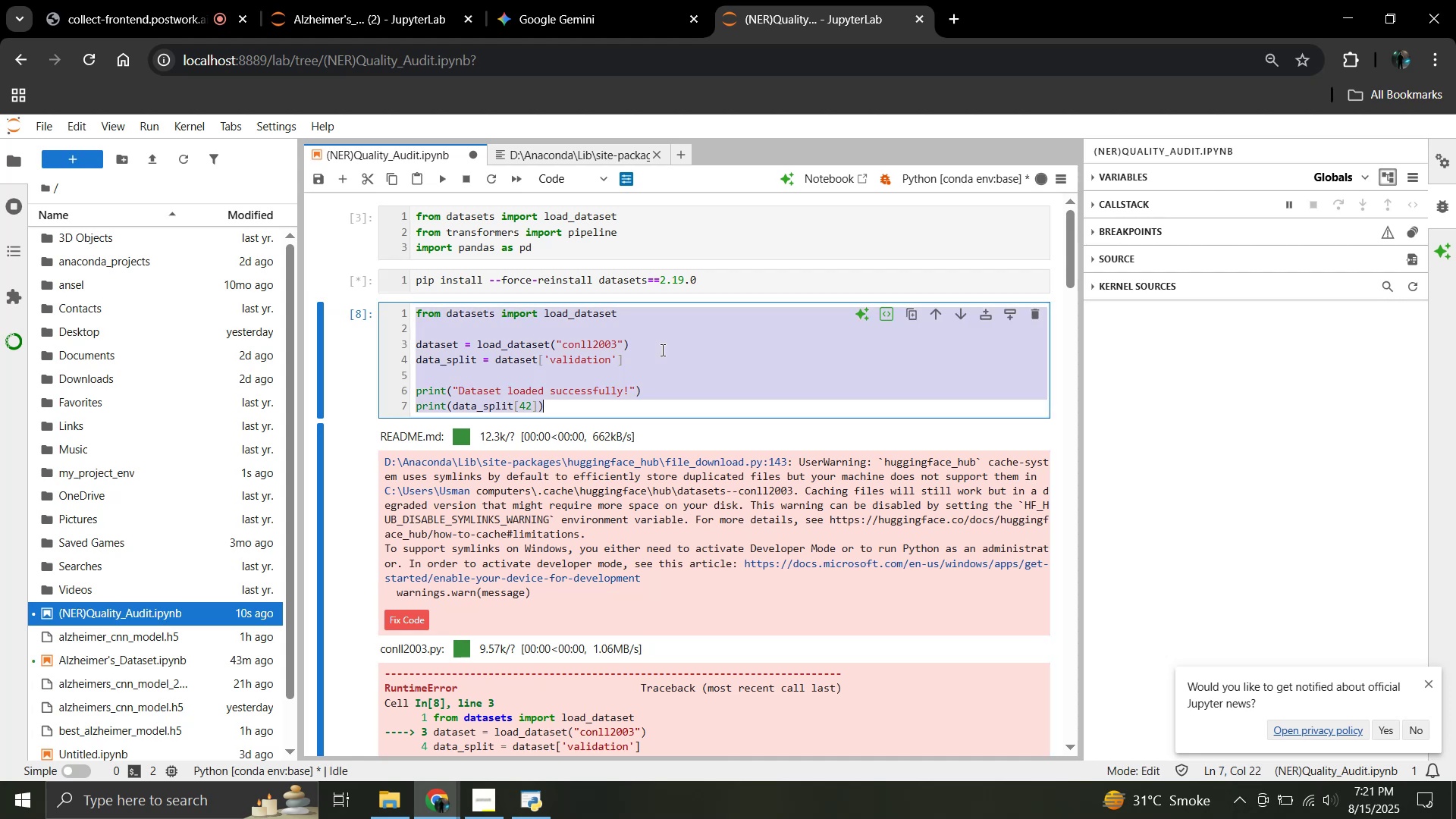 
key(Control+V)
 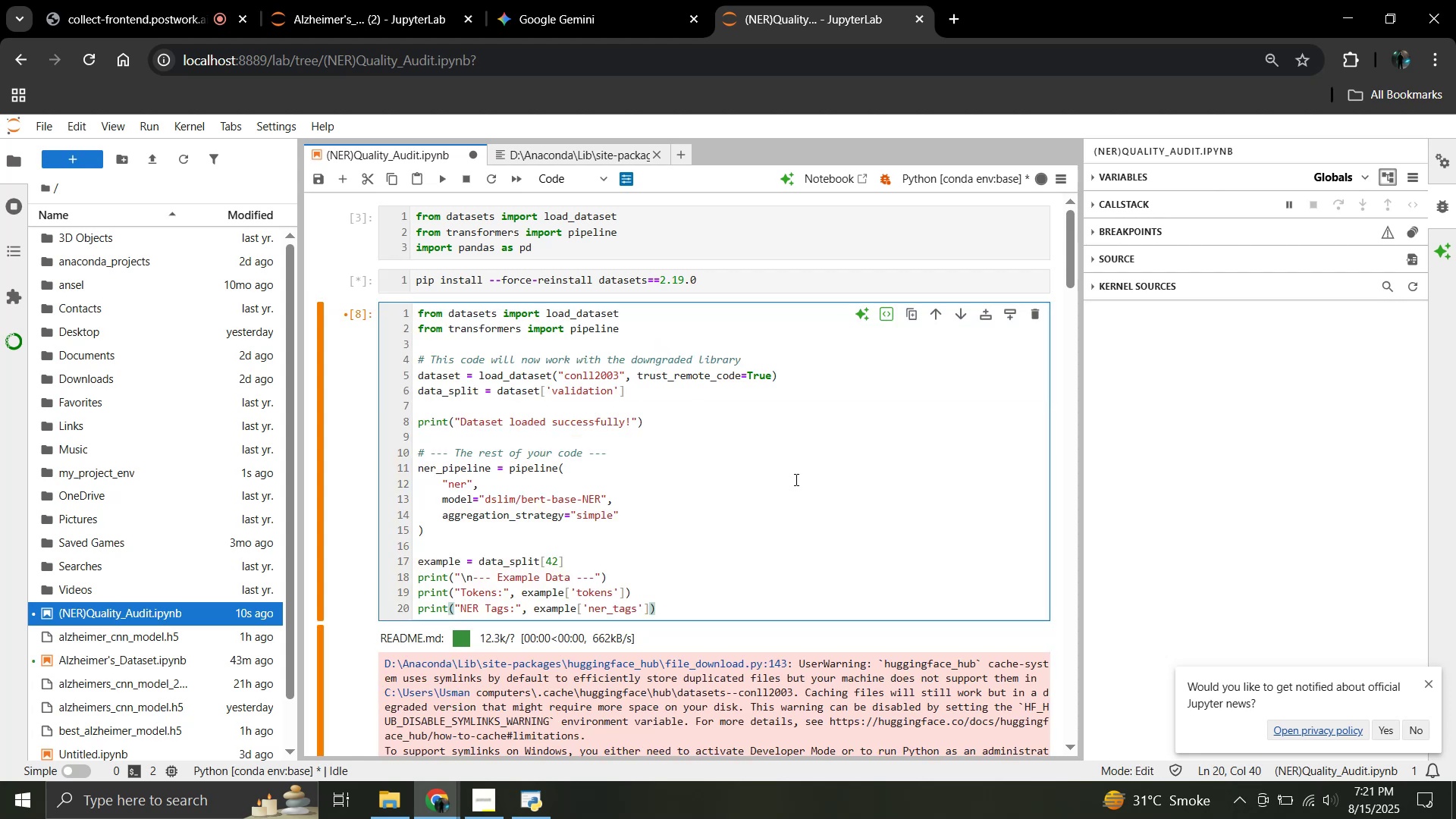 
key(Shift+Enter)
 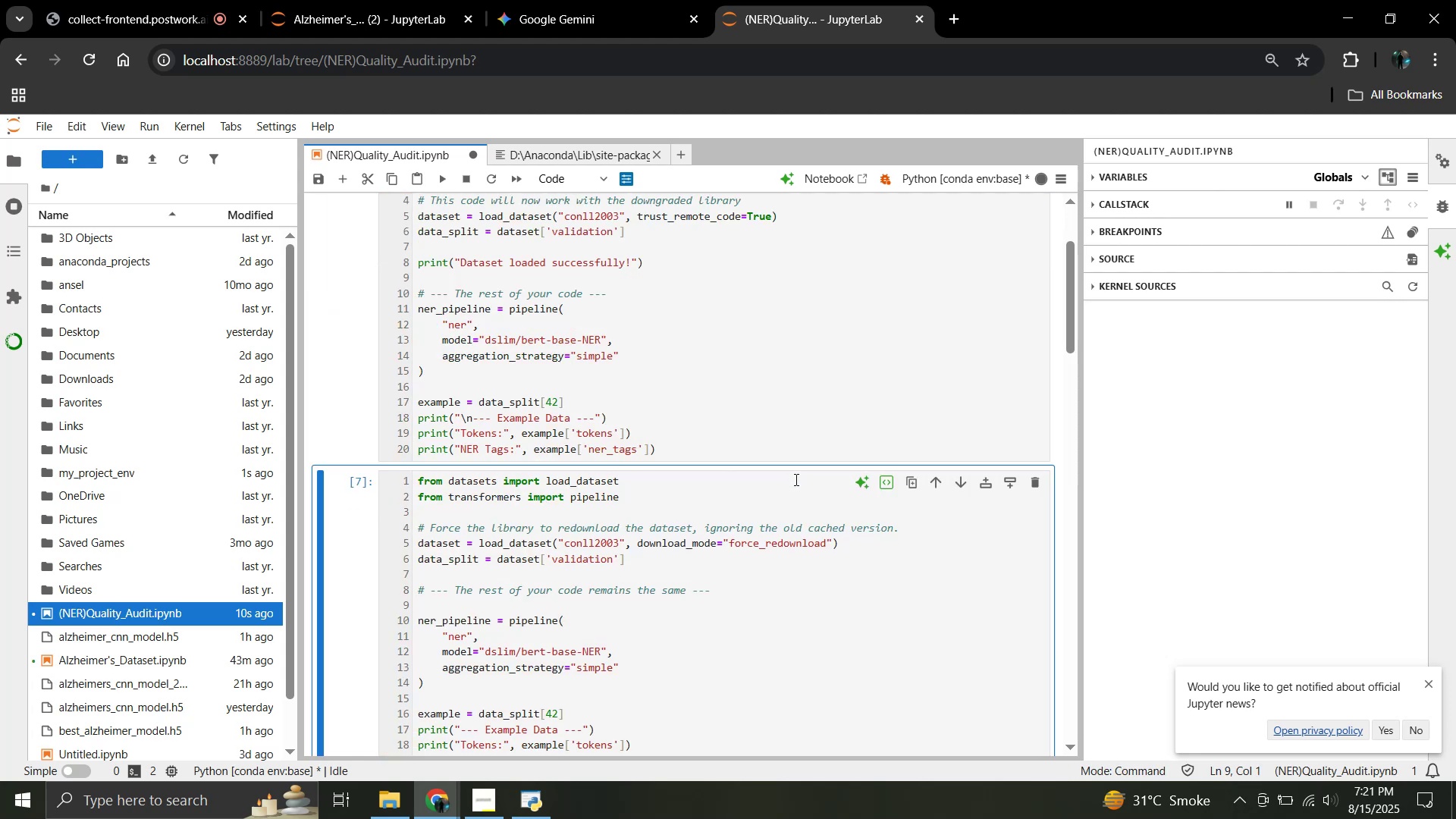 
scroll: coordinate [795, 479], scroll_direction: up, amount: 2.0
 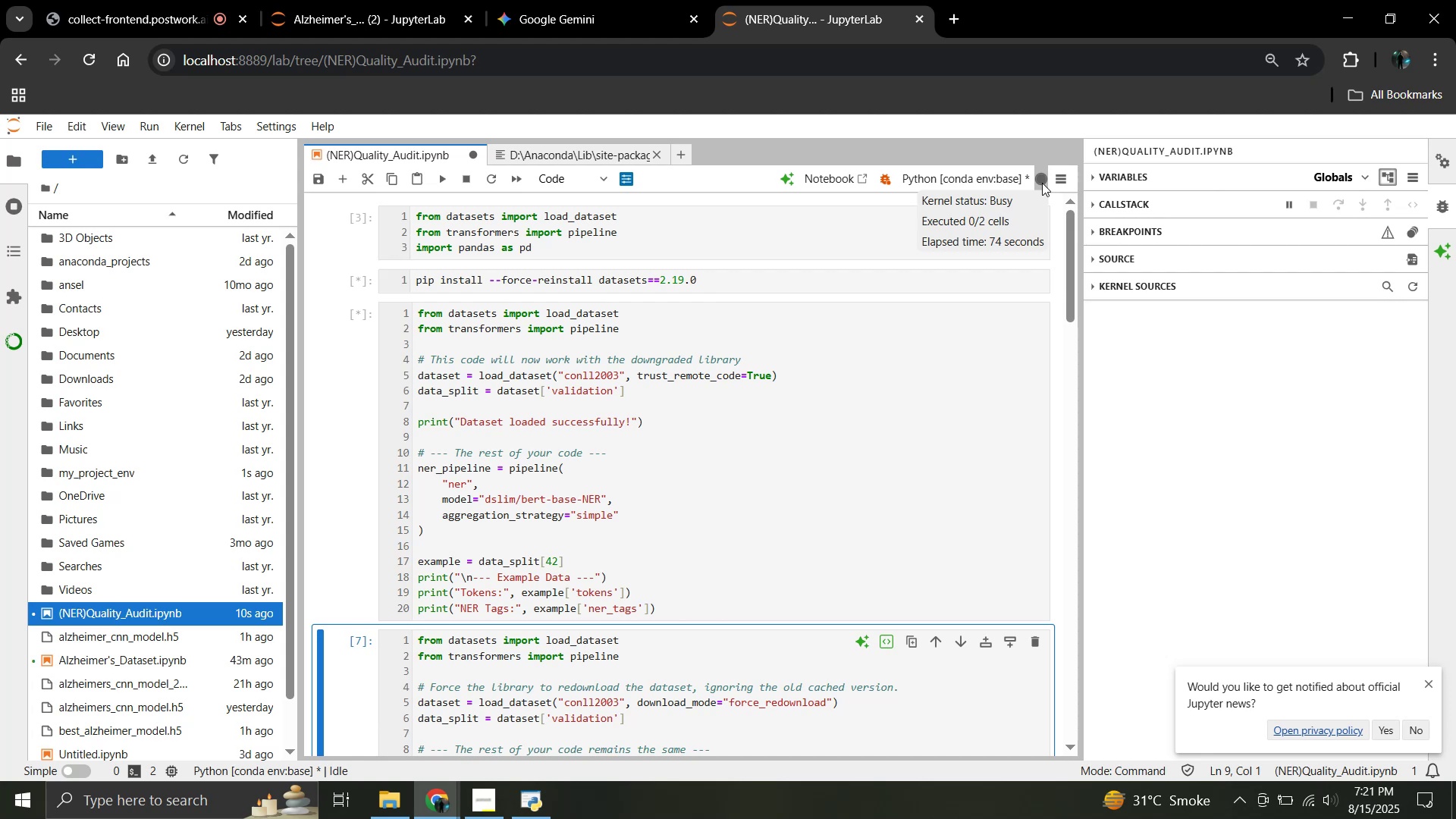 
wait(40.25)
 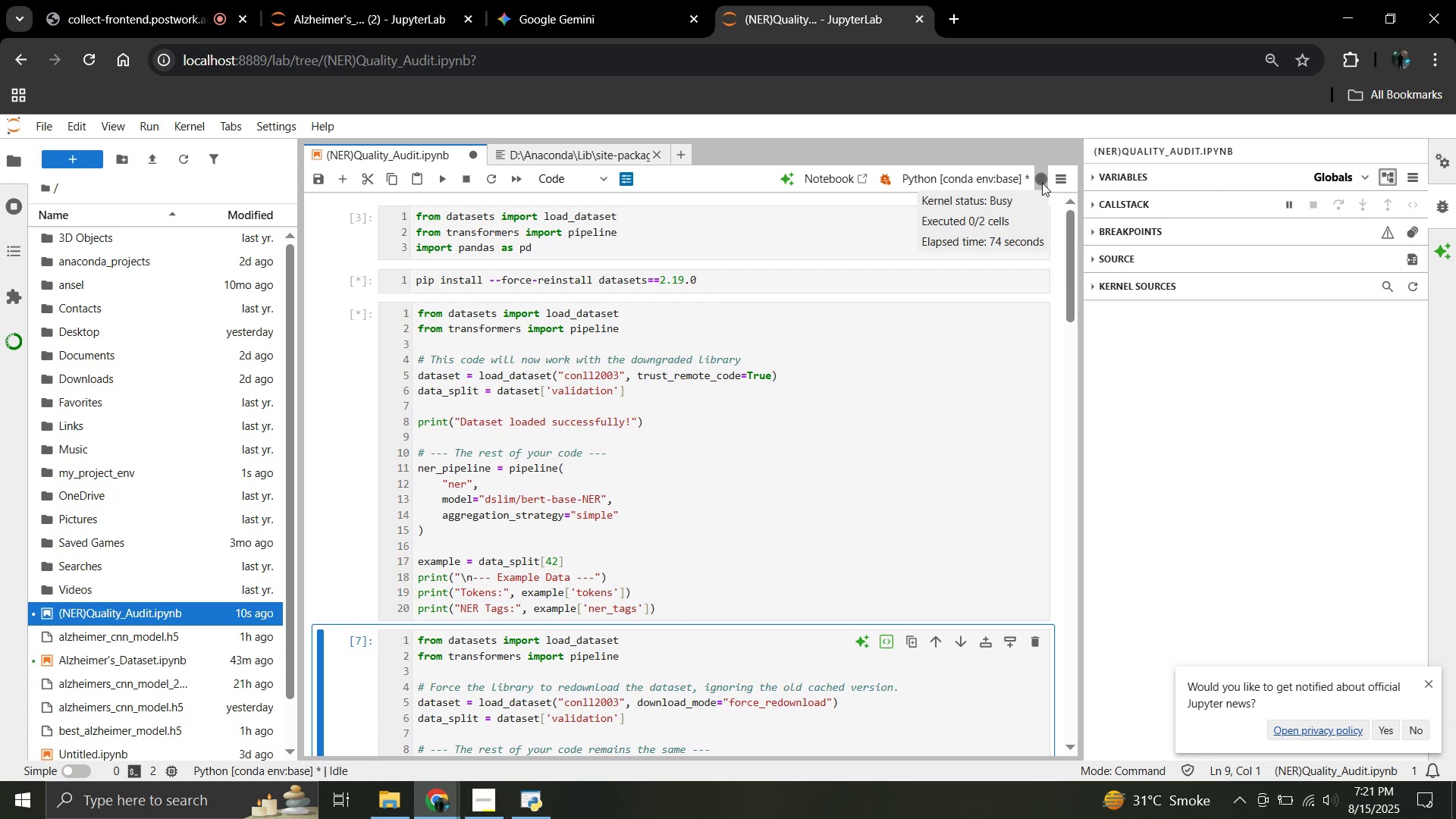 
scroll: coordinate [804, 358], scroll_direction: down, amount: 18.0
 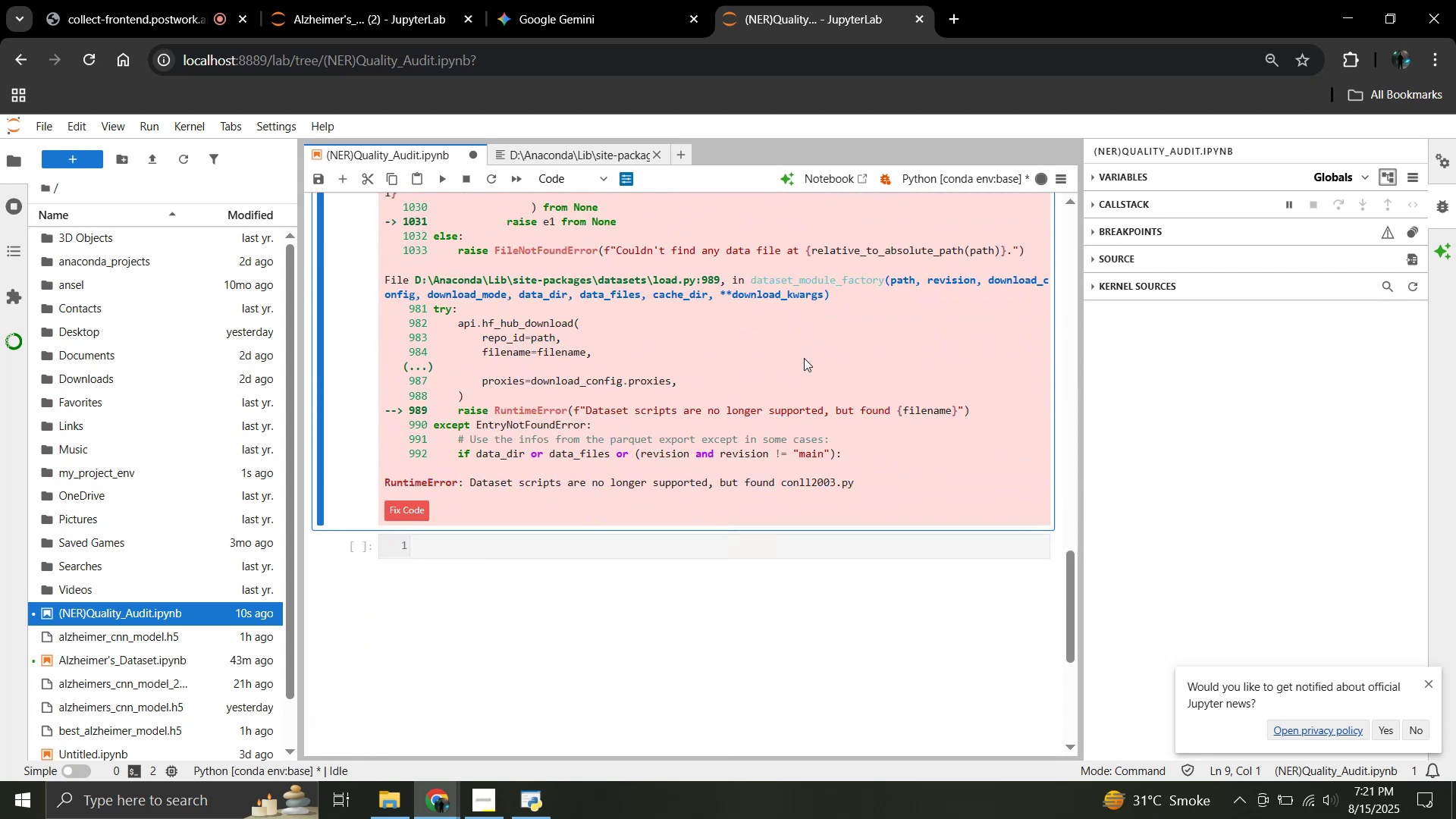 
scroll: coordinate [804, 358], scroll_direction: up, amount: 4.0
 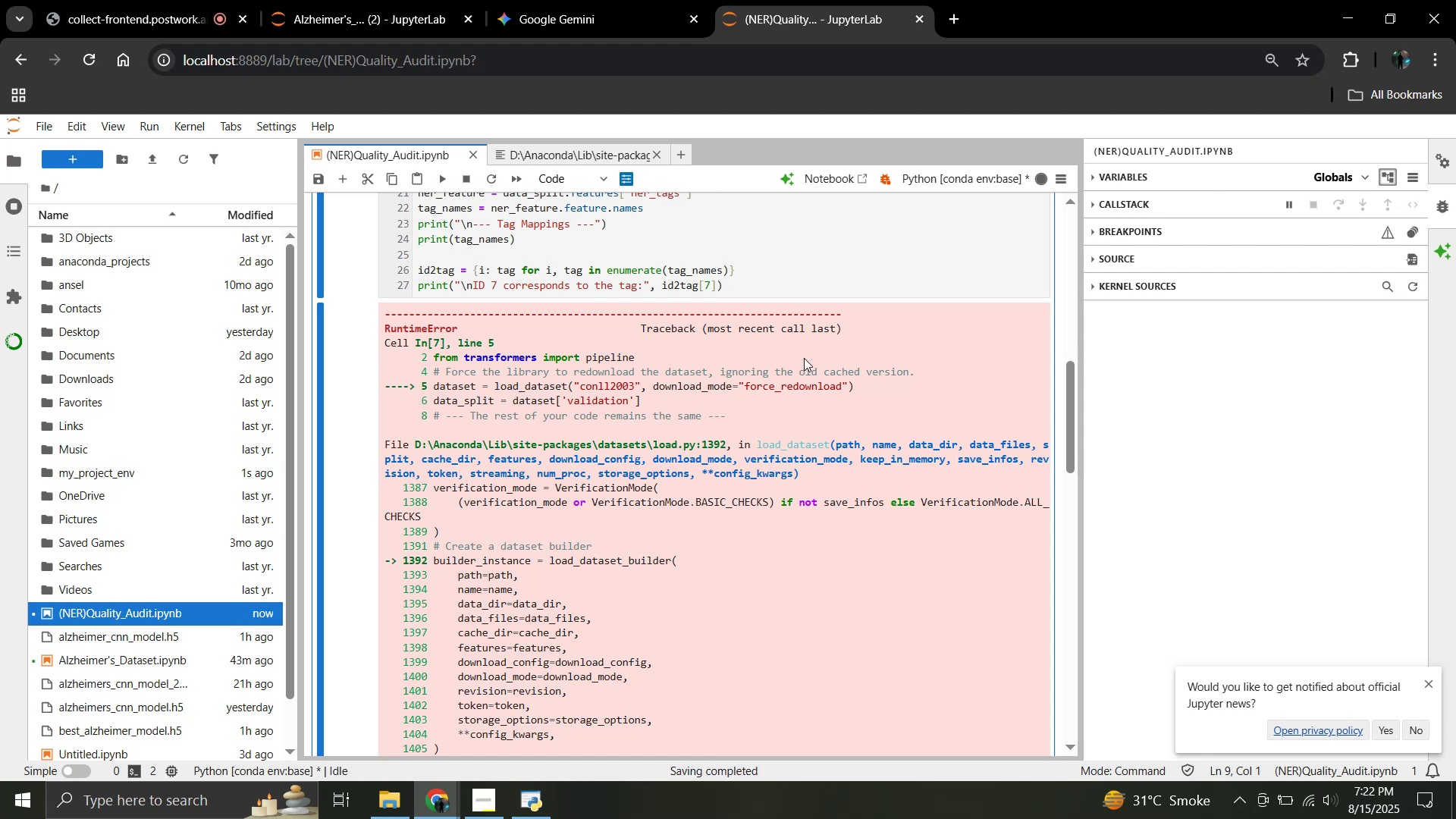 
wait(33.83)
 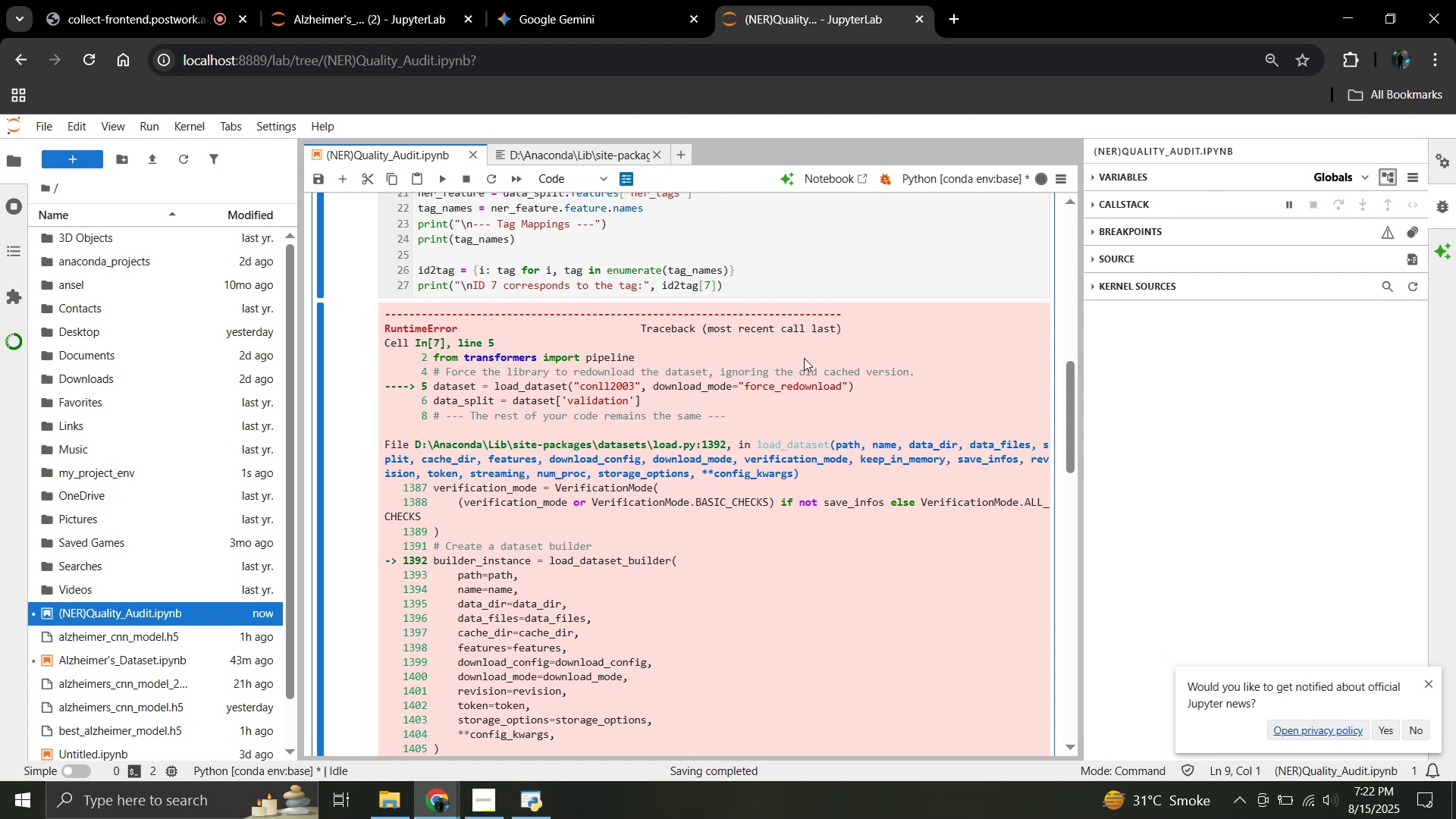 
scroll: coordinate [808, 379], scroll_direction: up, amount: 2.0
 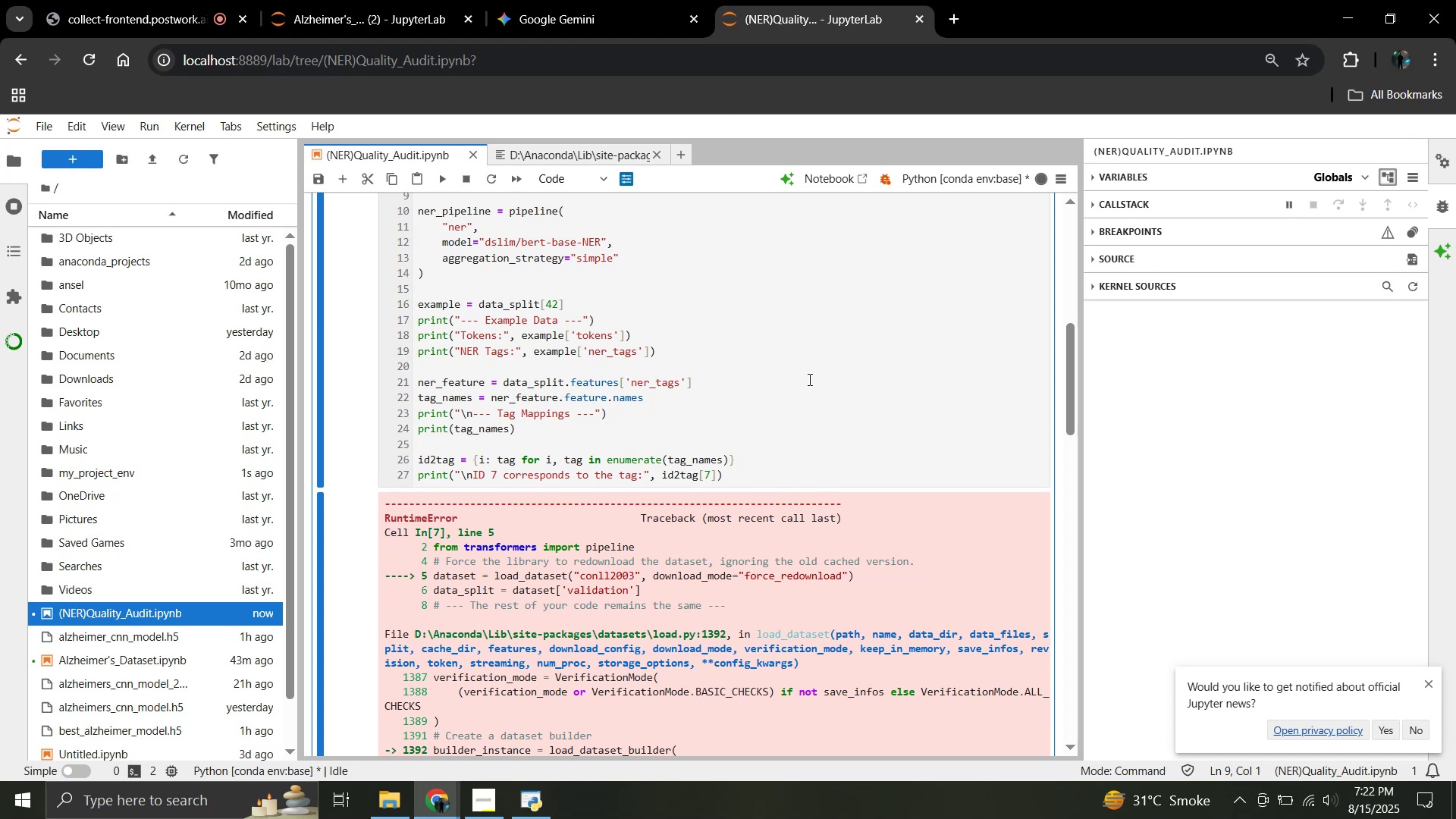 
wait(6.98)
 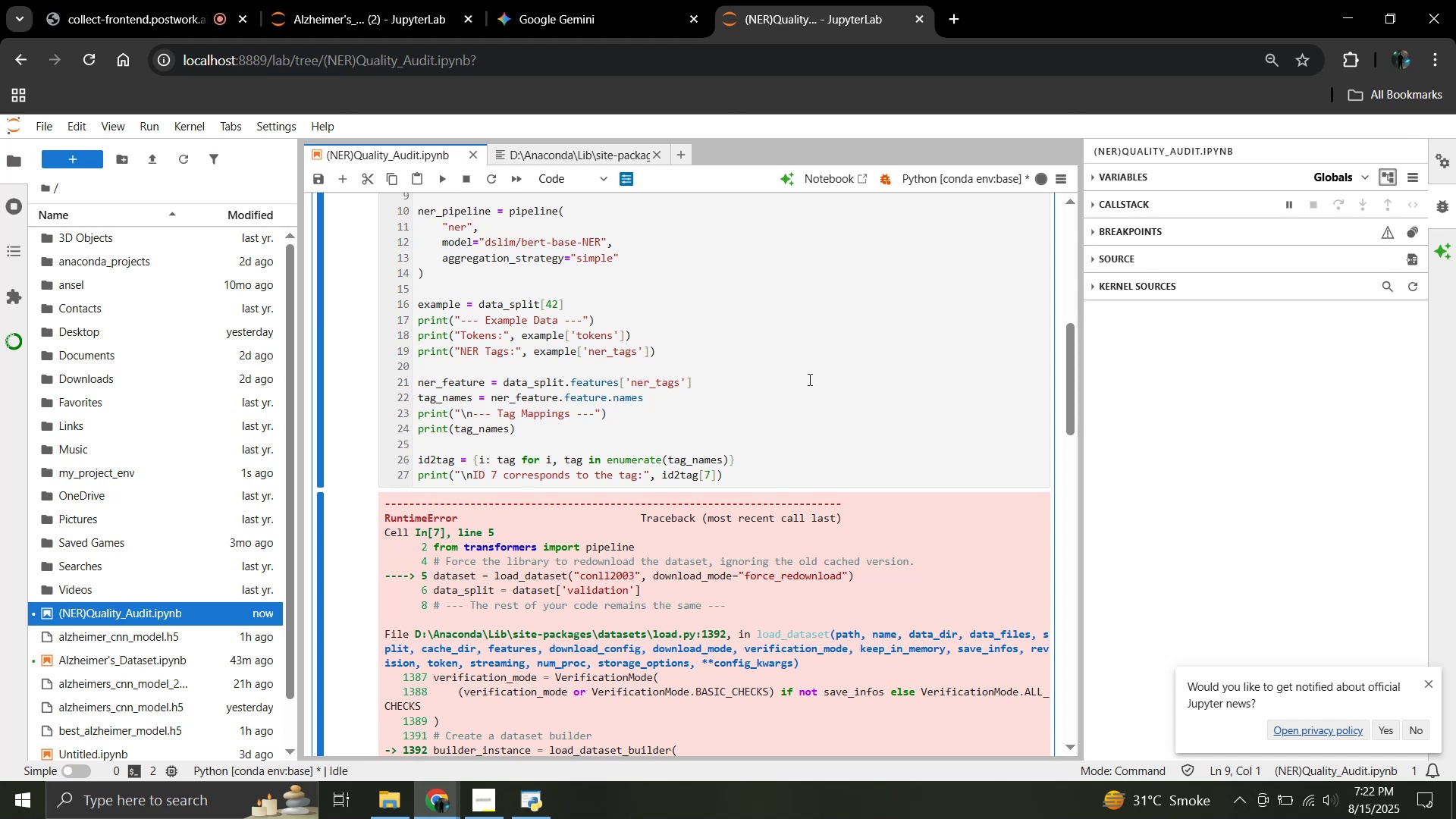 
scroll: coordinate [808, 379], scroll_direction: up, amount: 2.0
 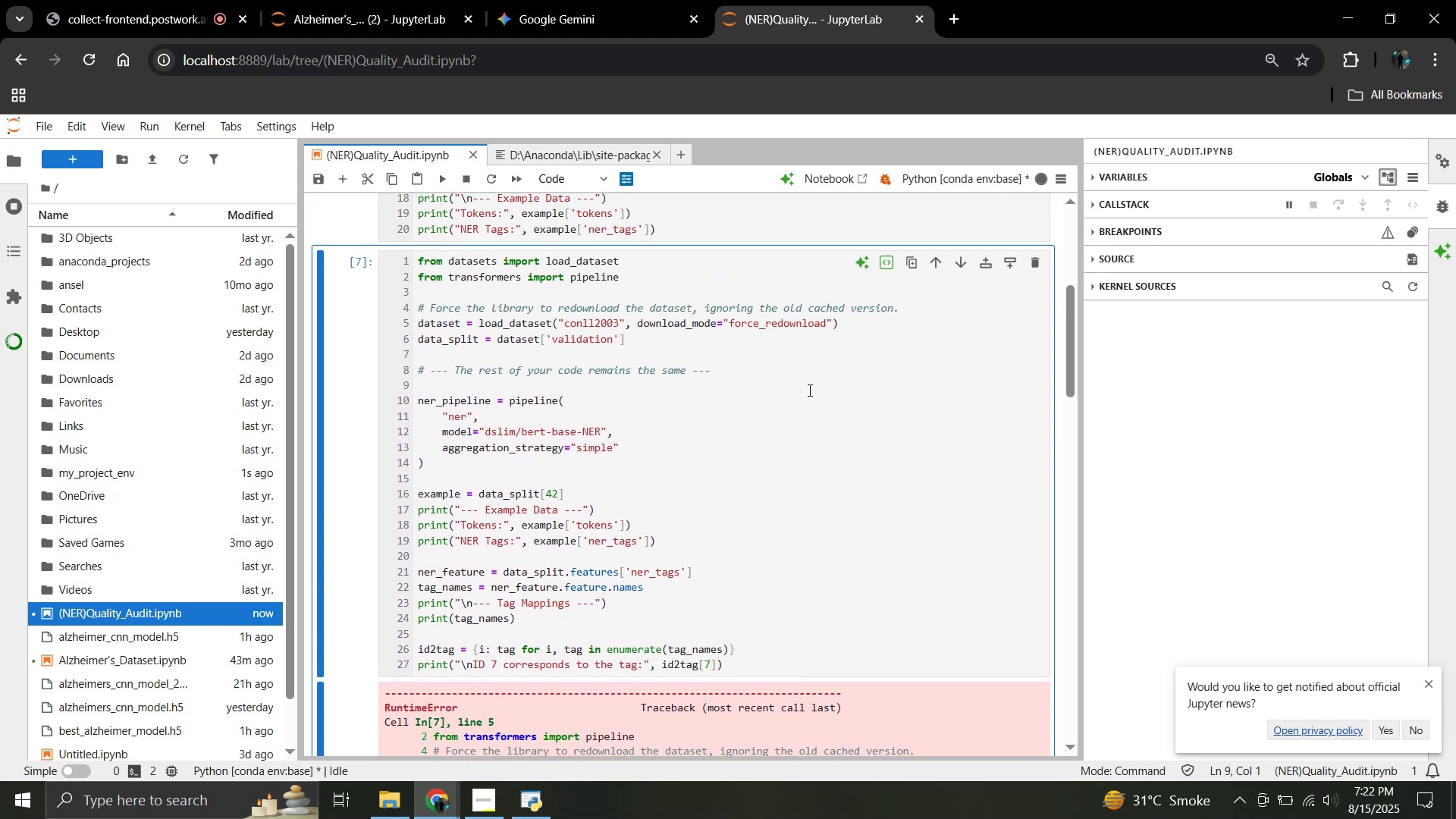 
left_click([808, 390])
 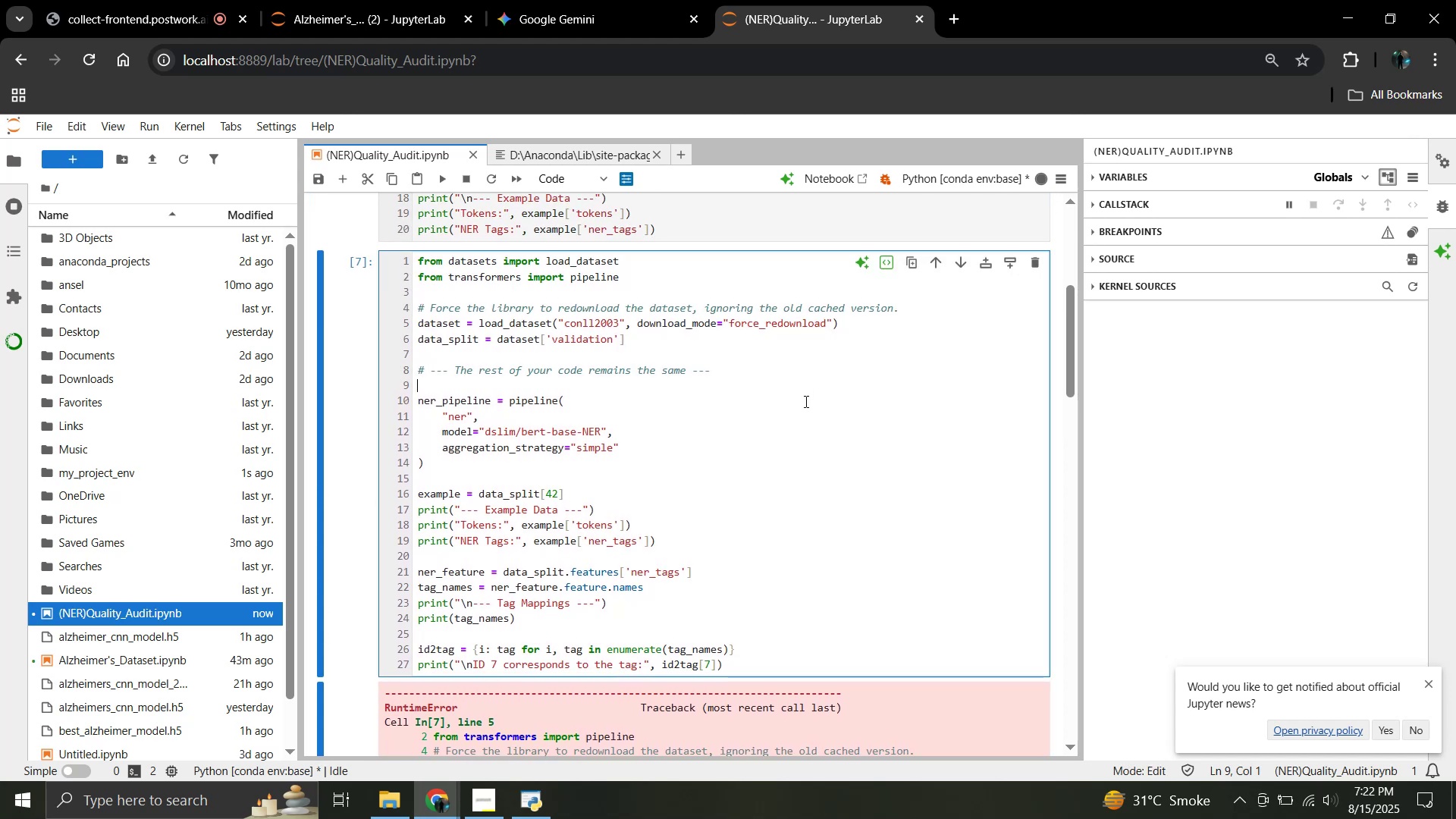 
scroll: coordinate [803, 405], scroll_direction: up, amount: 3.0
 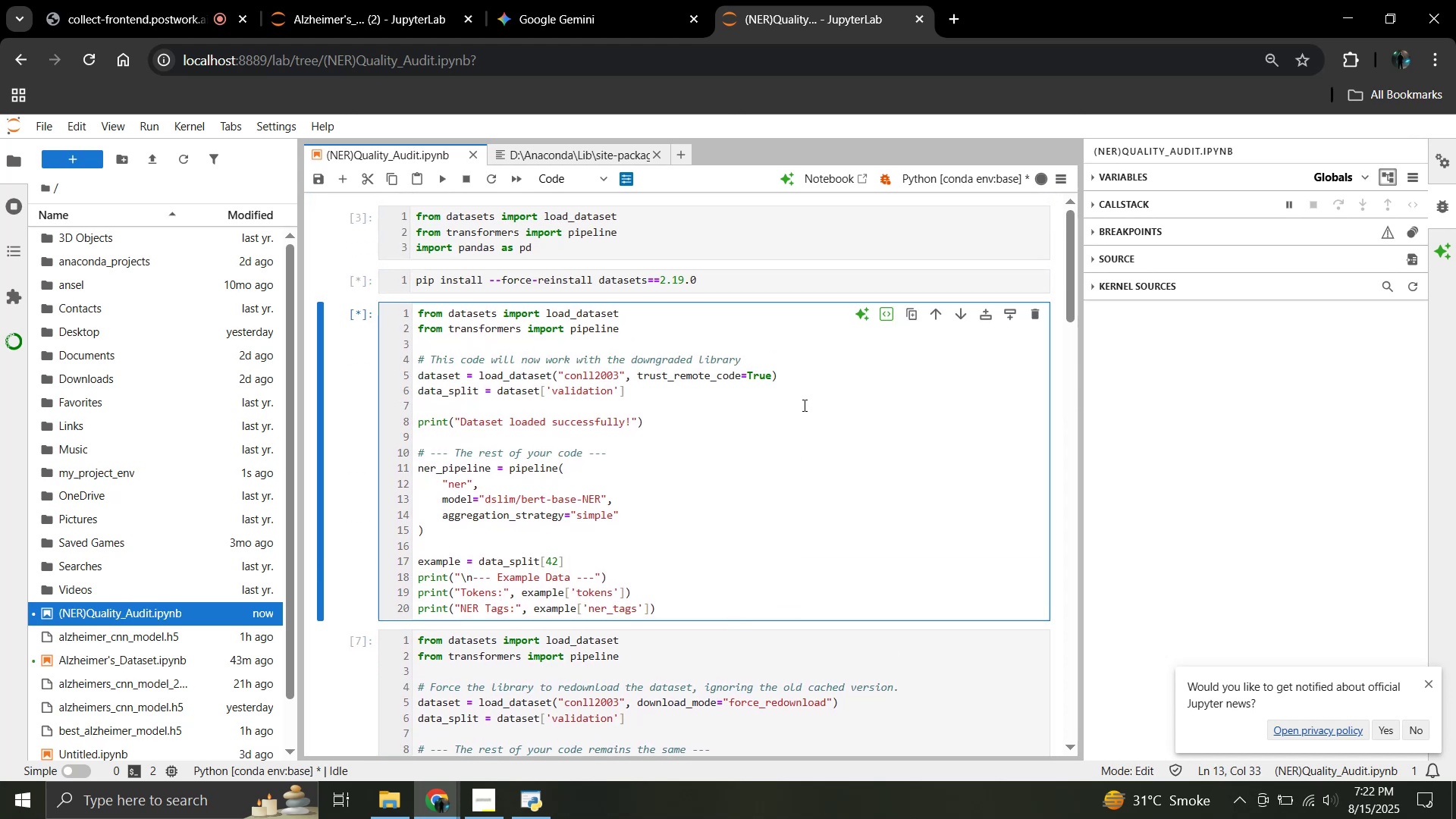 
left_click([803, 405])
 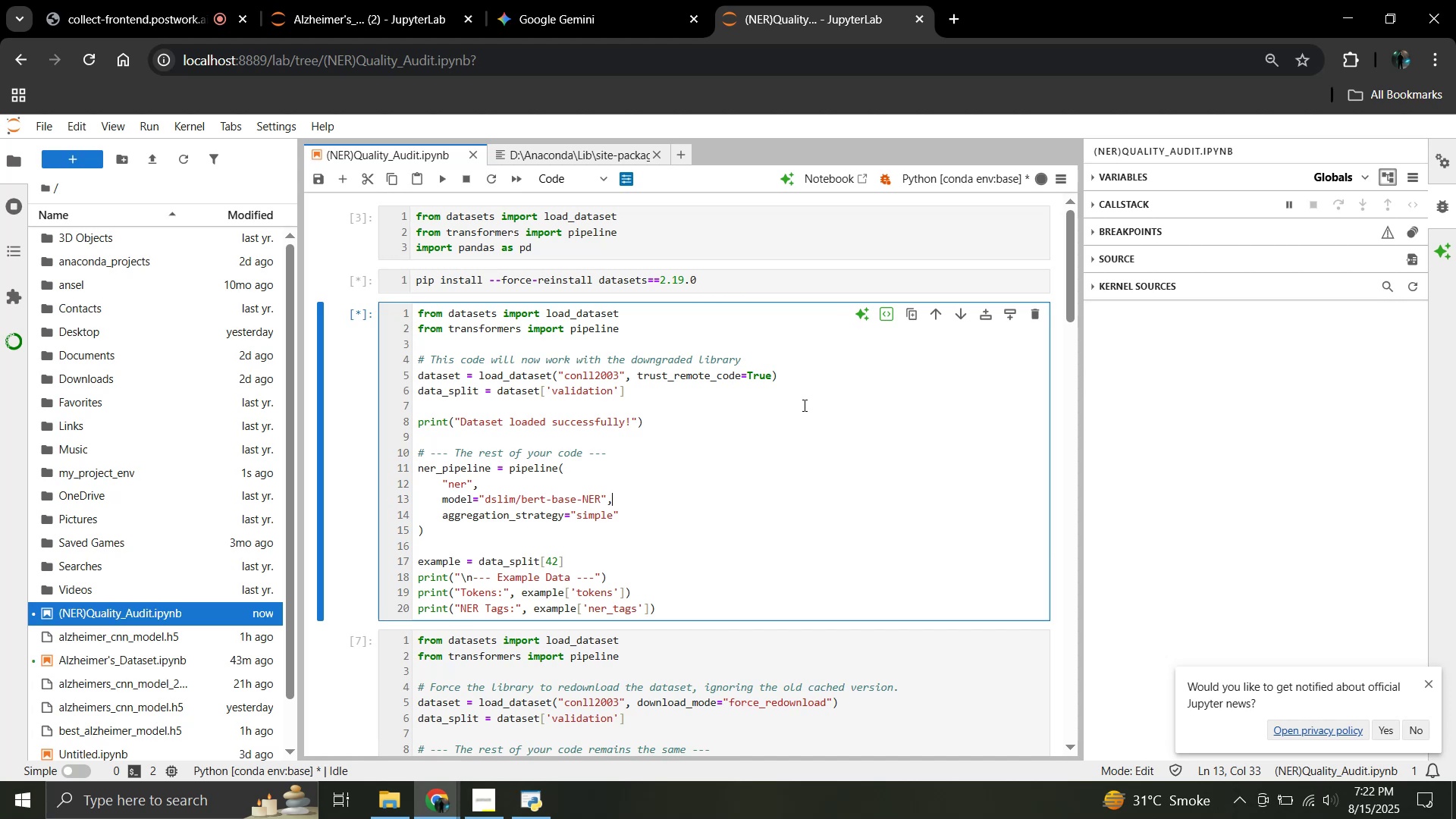 
wait(14.15)
 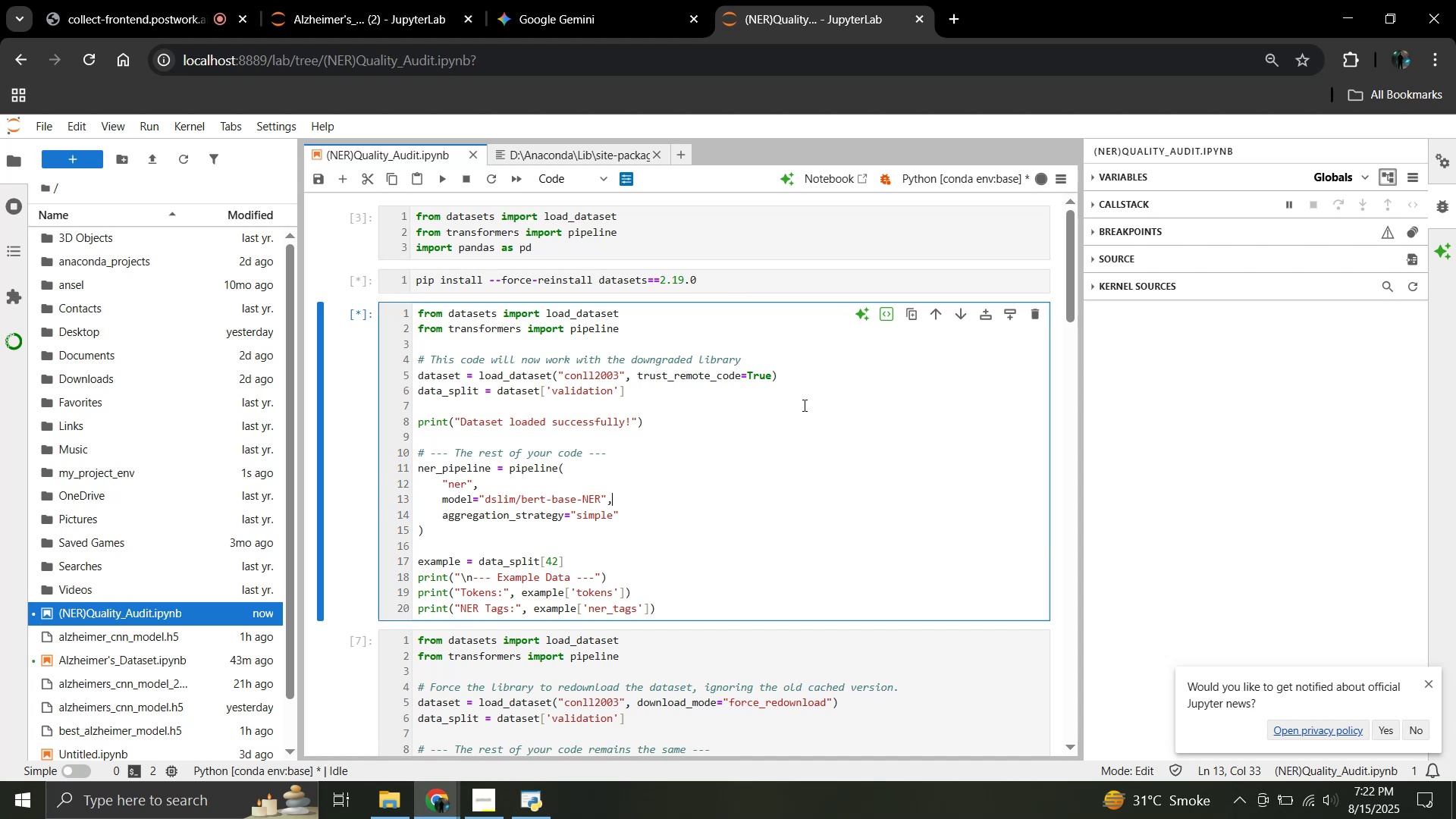 
mouse_move([1027, 187])
 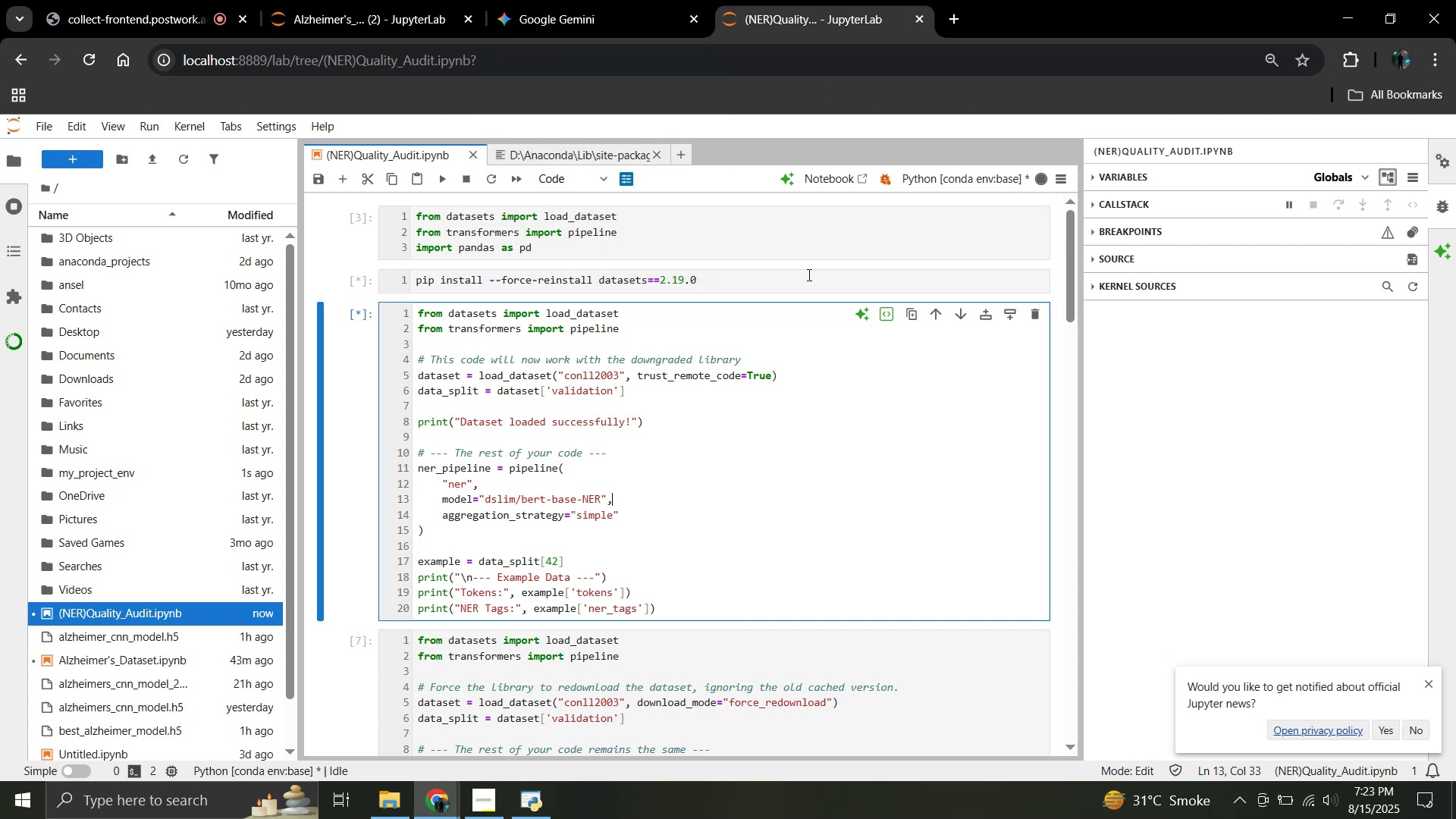 
left_click([808, 275])
 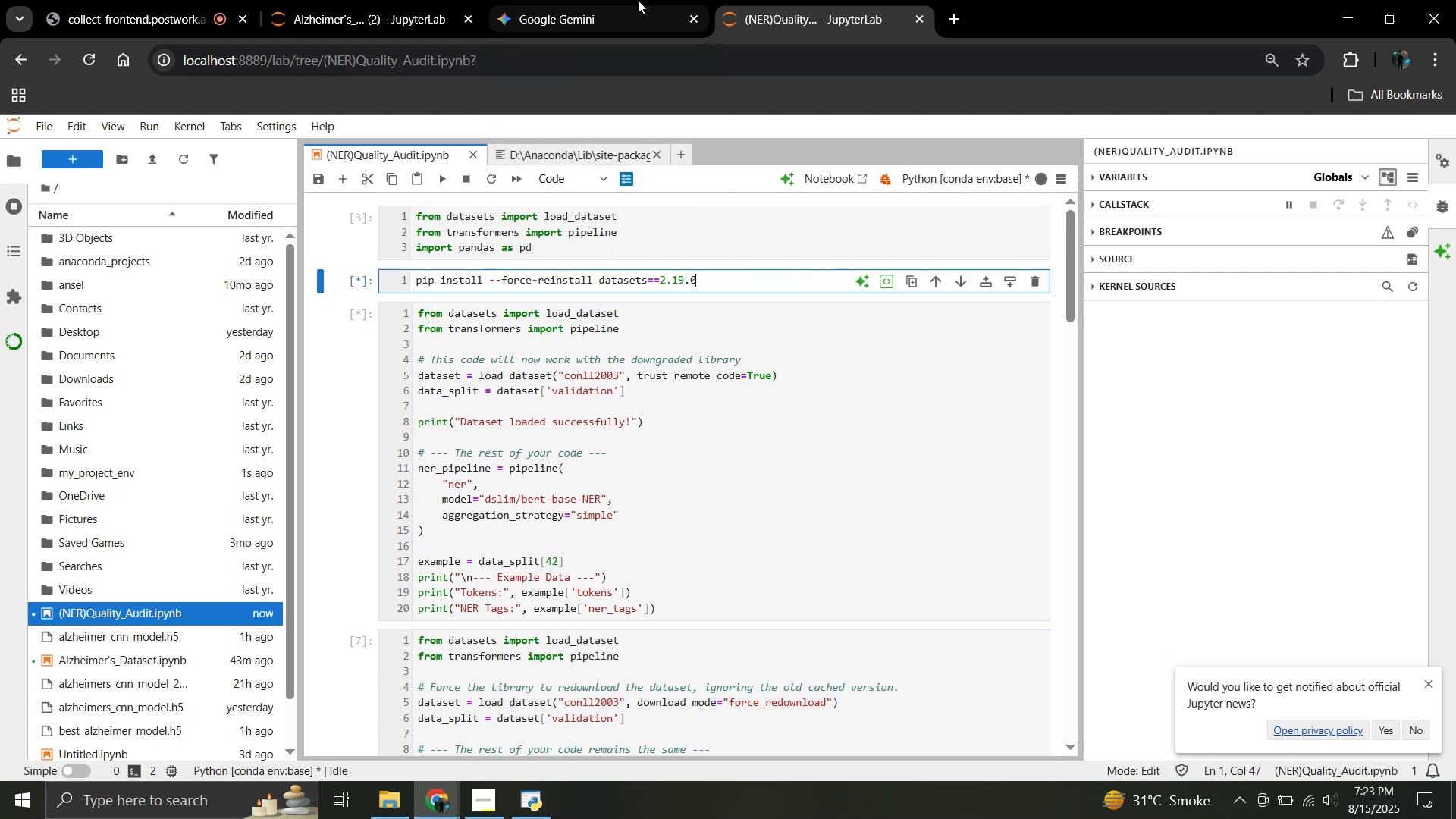 
left_click([638, 0])
 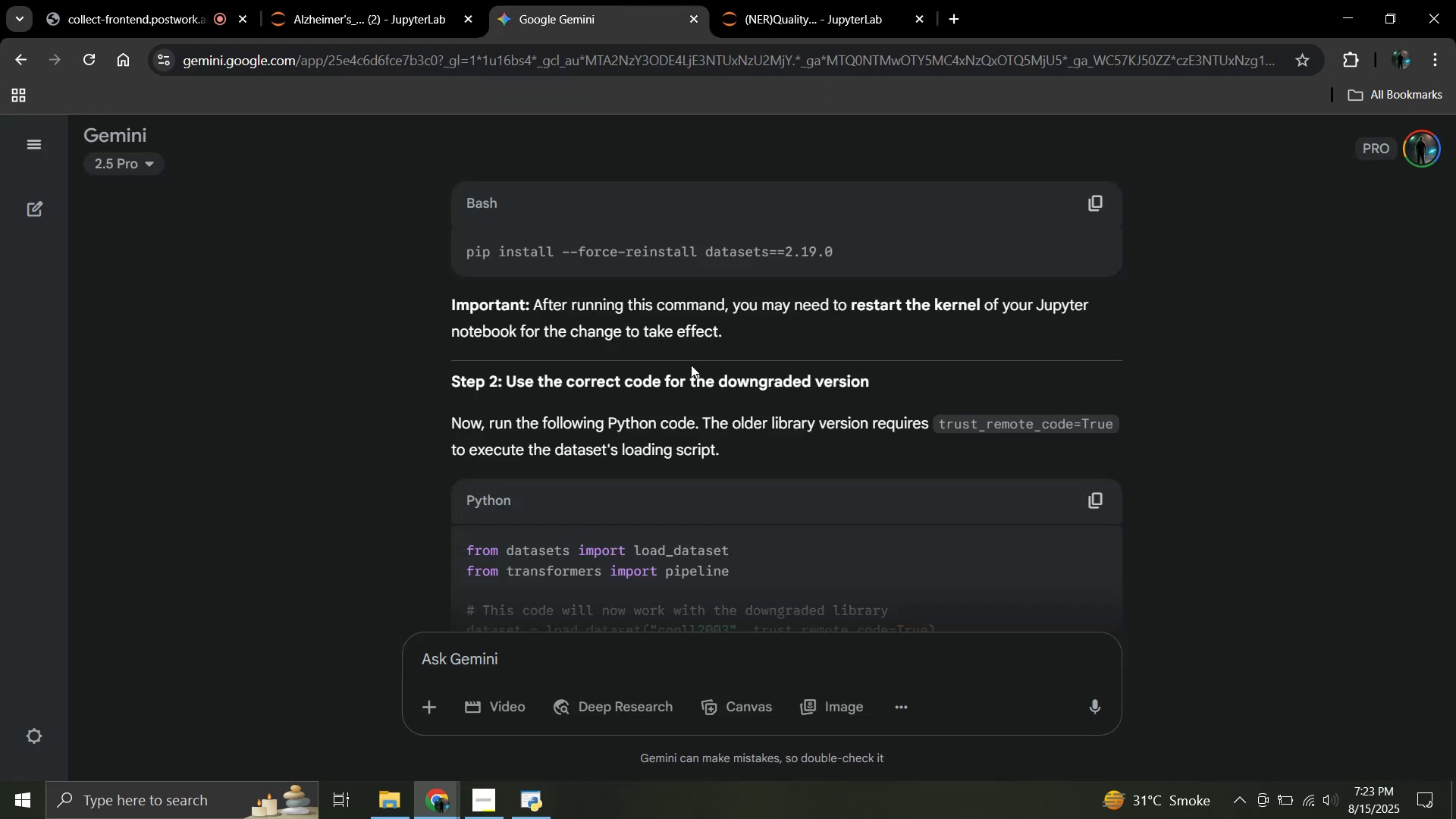 
scroll: coordinate [691, 365], scroll_direction: down, amount: 1.0
 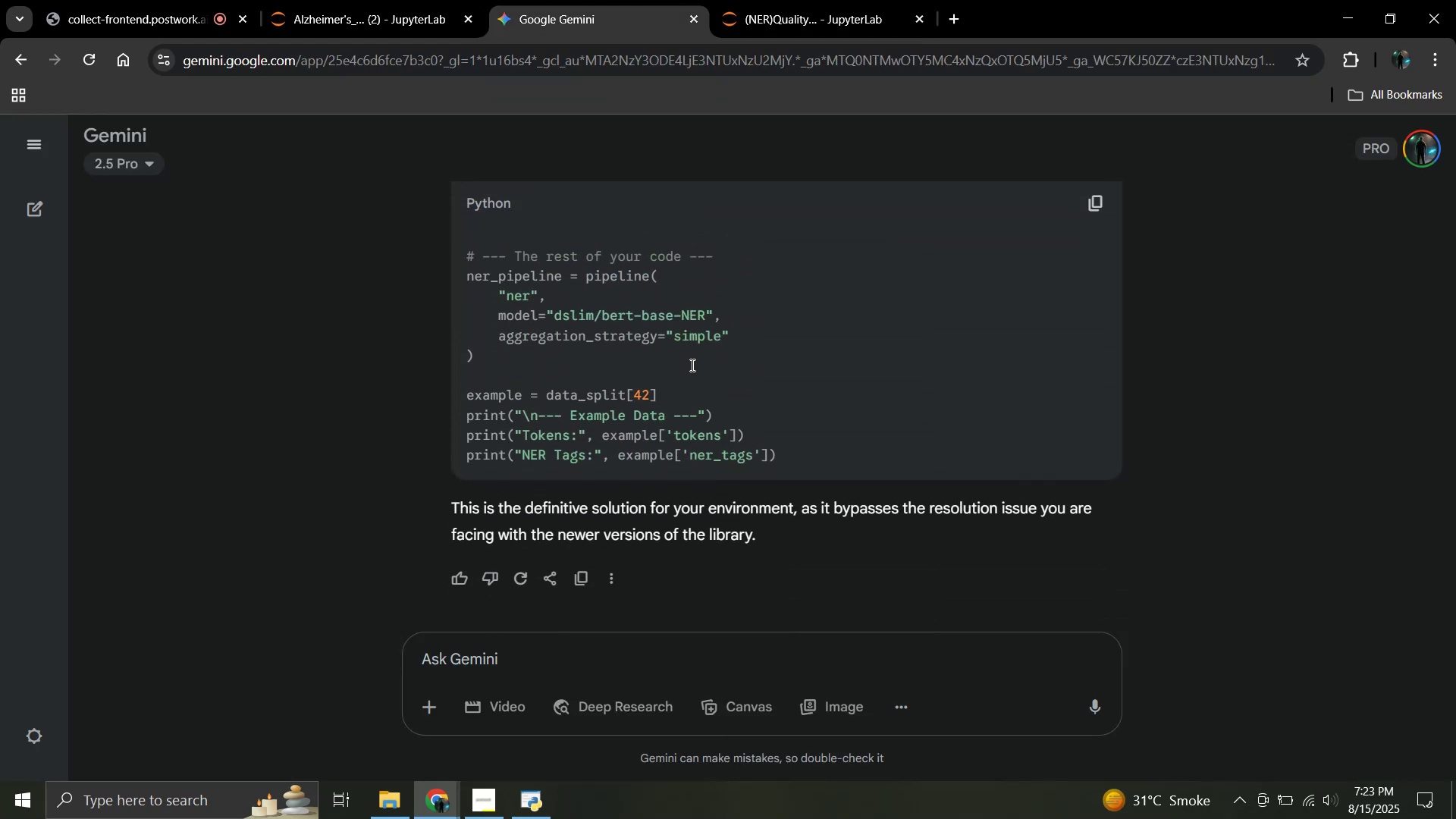 
scroll: coordinate [691, 365], scroll_direction: up, amount: 6.0
 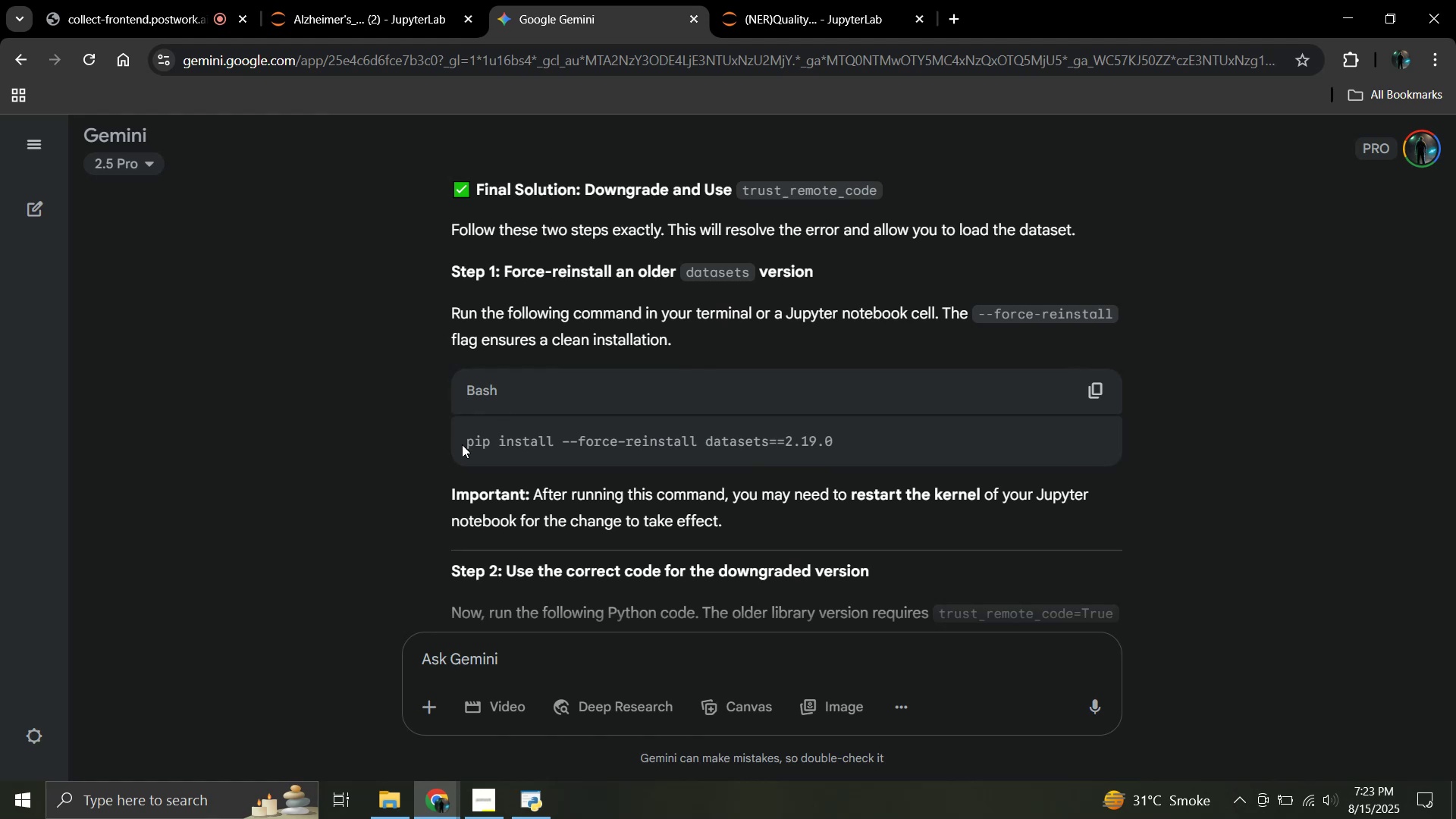 
left_click_drag(start_coordinate=[469, 443], to_coordinate=[880, 444])
 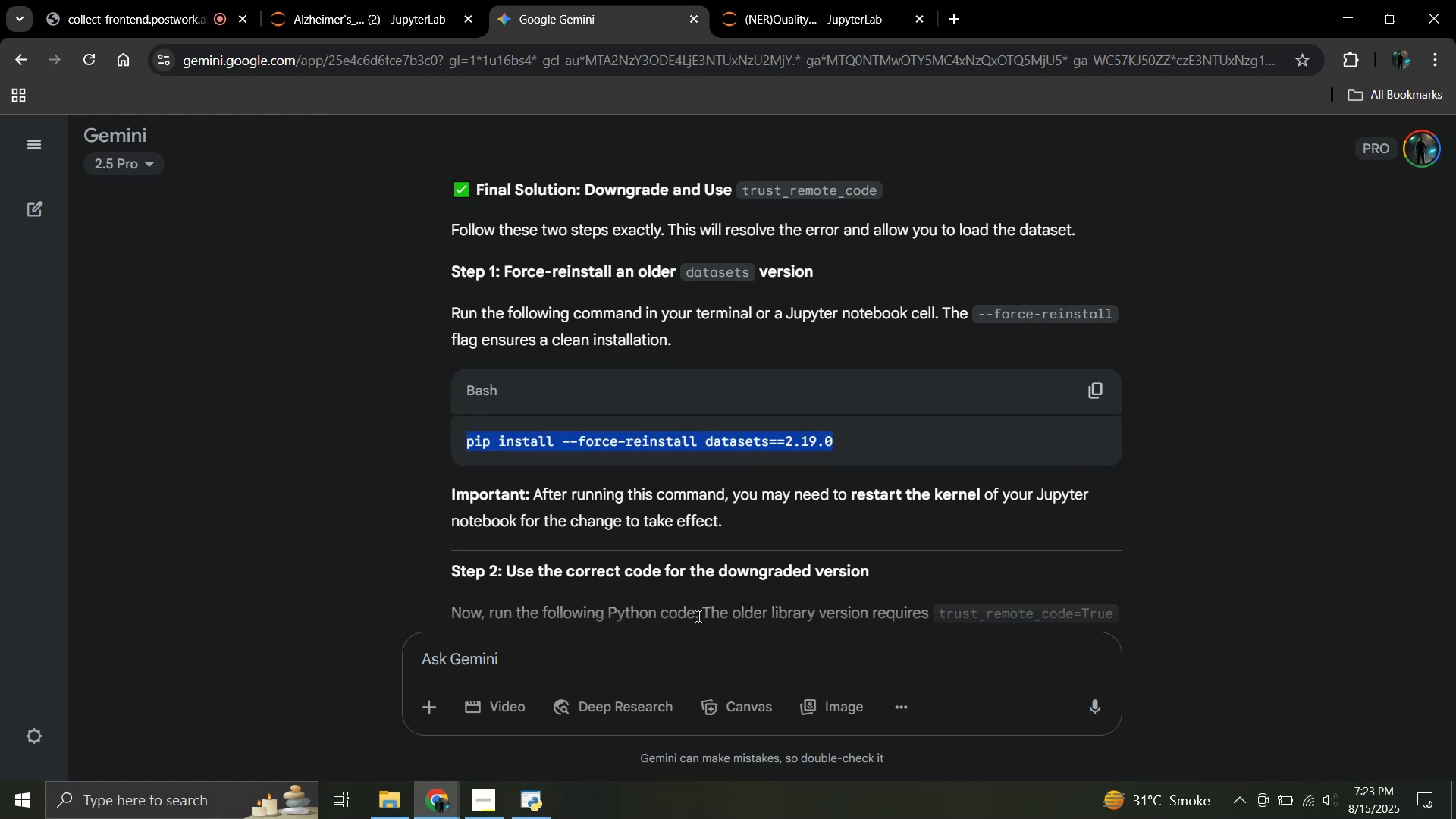 
key(Control+C)
 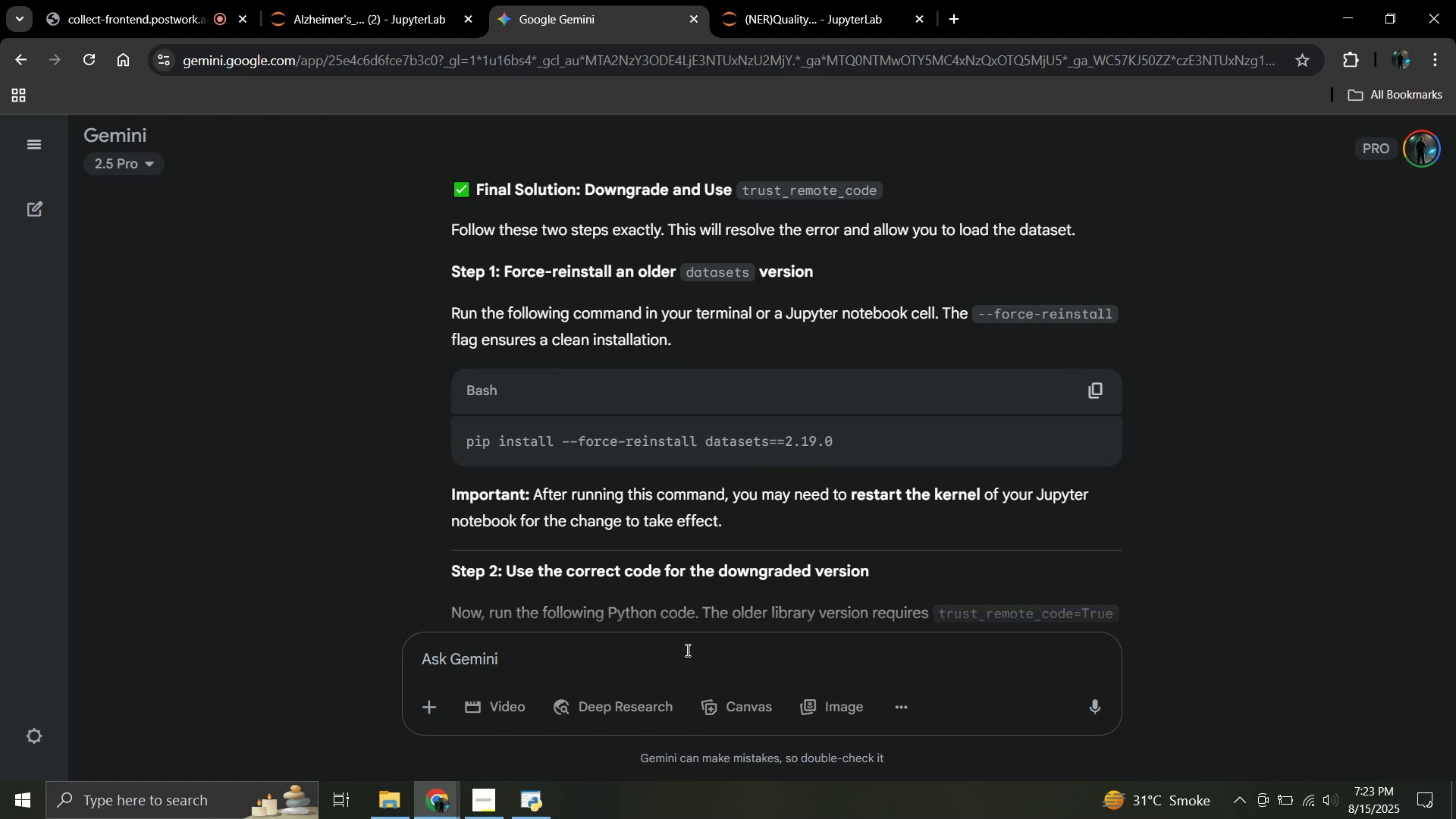 
double_click([686, 651])
 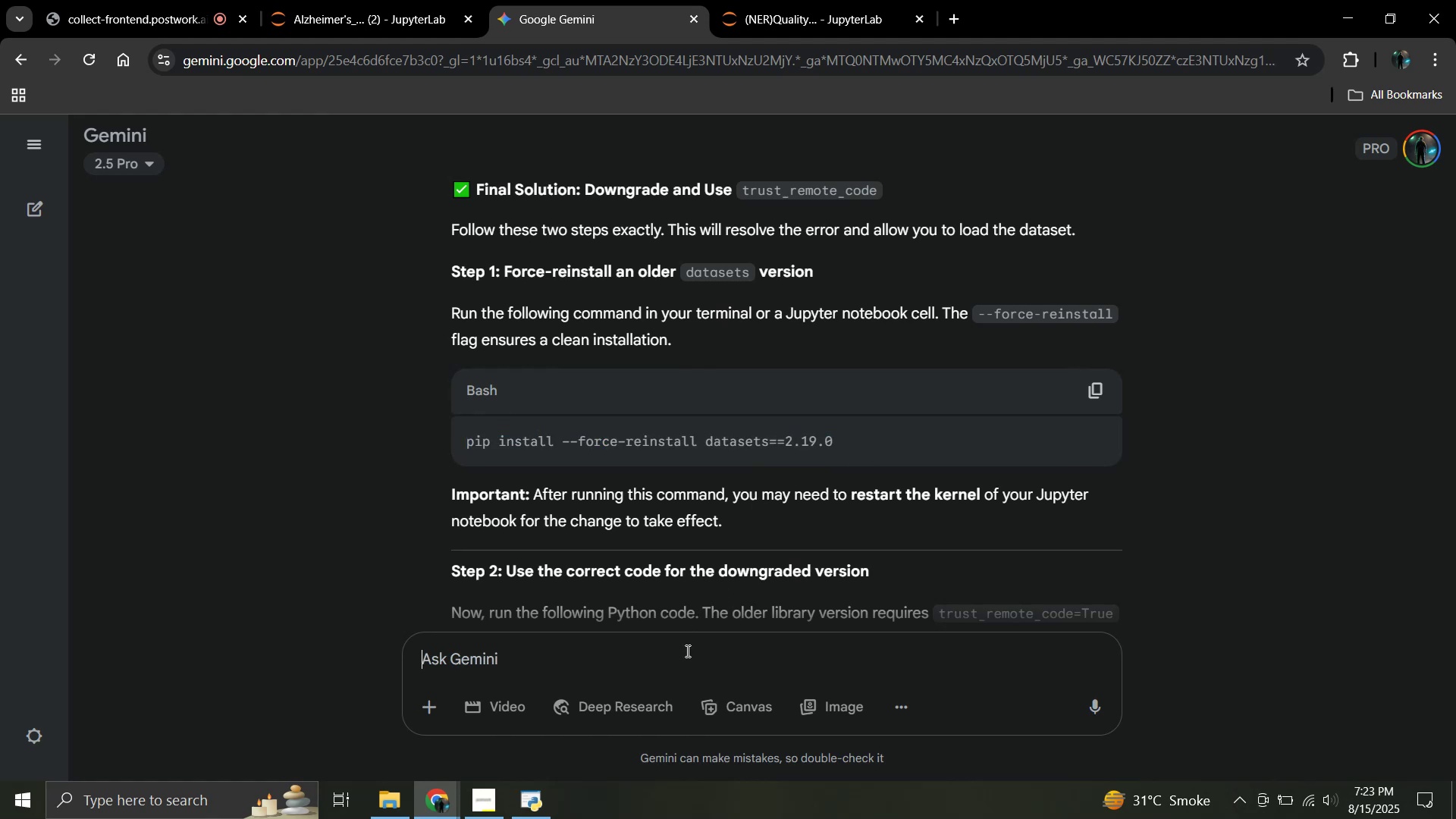 
key(Control+ControlLeft)
 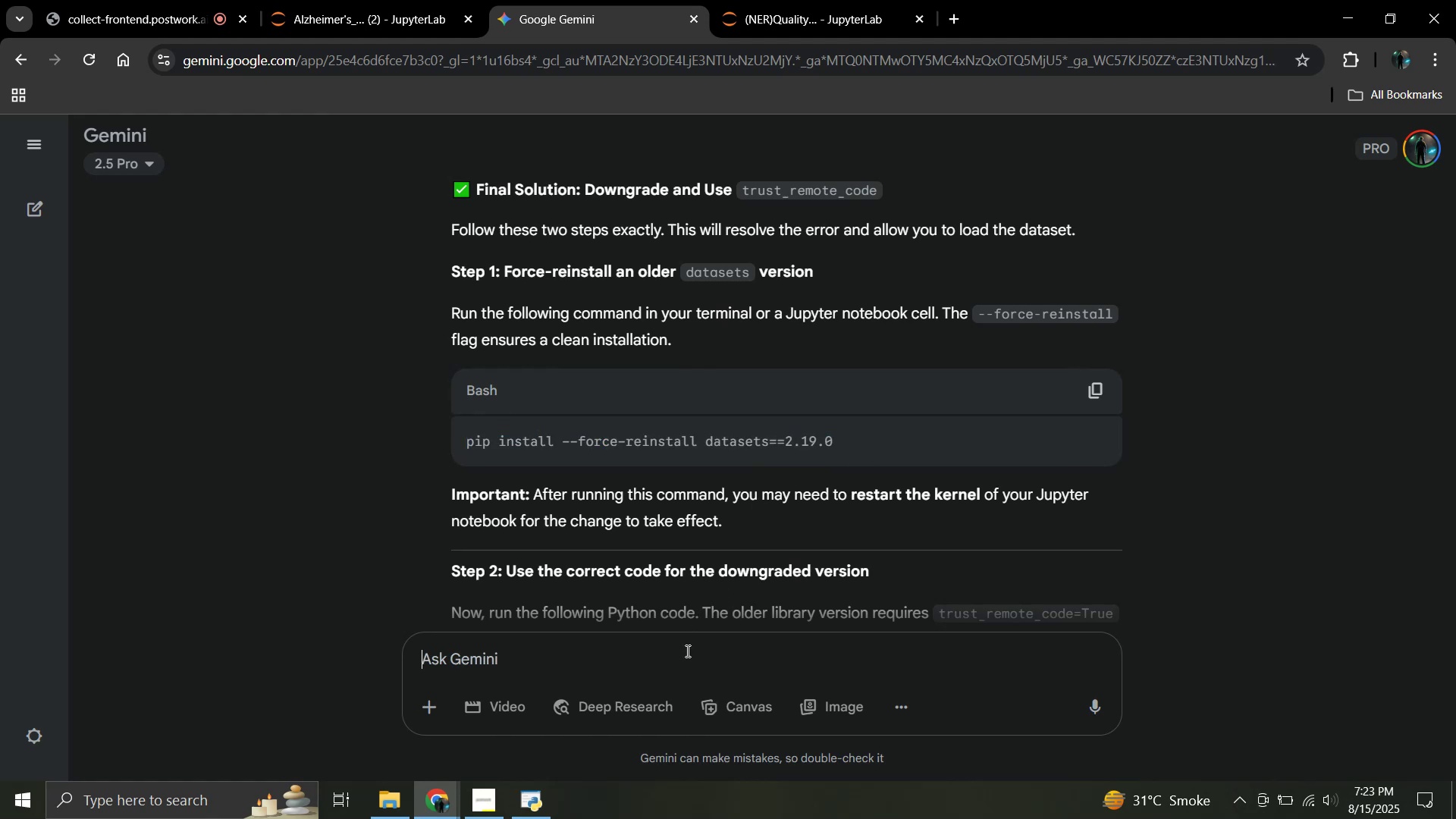 
key(Control+V)
 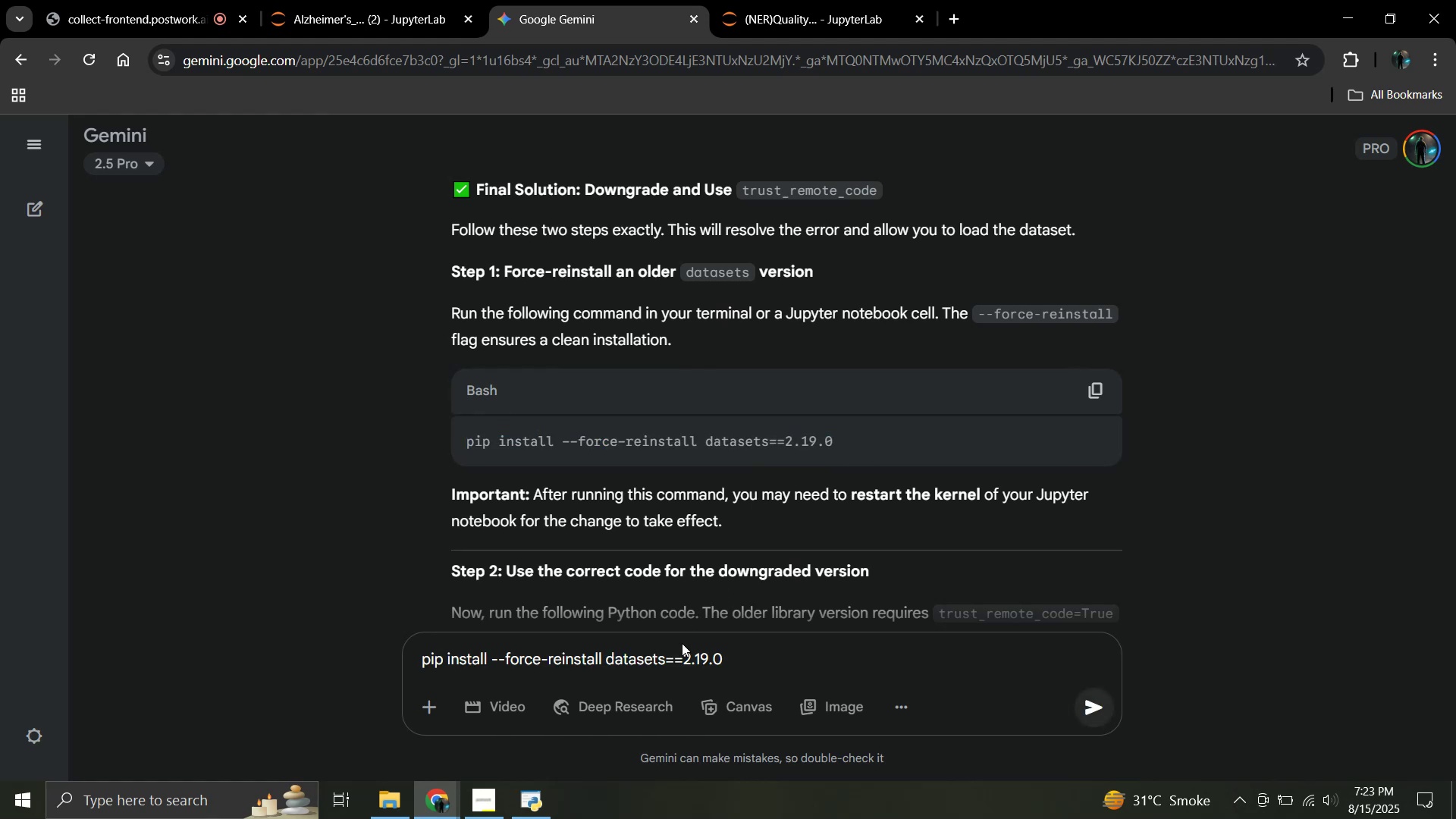 
key(Shift+Enter)
 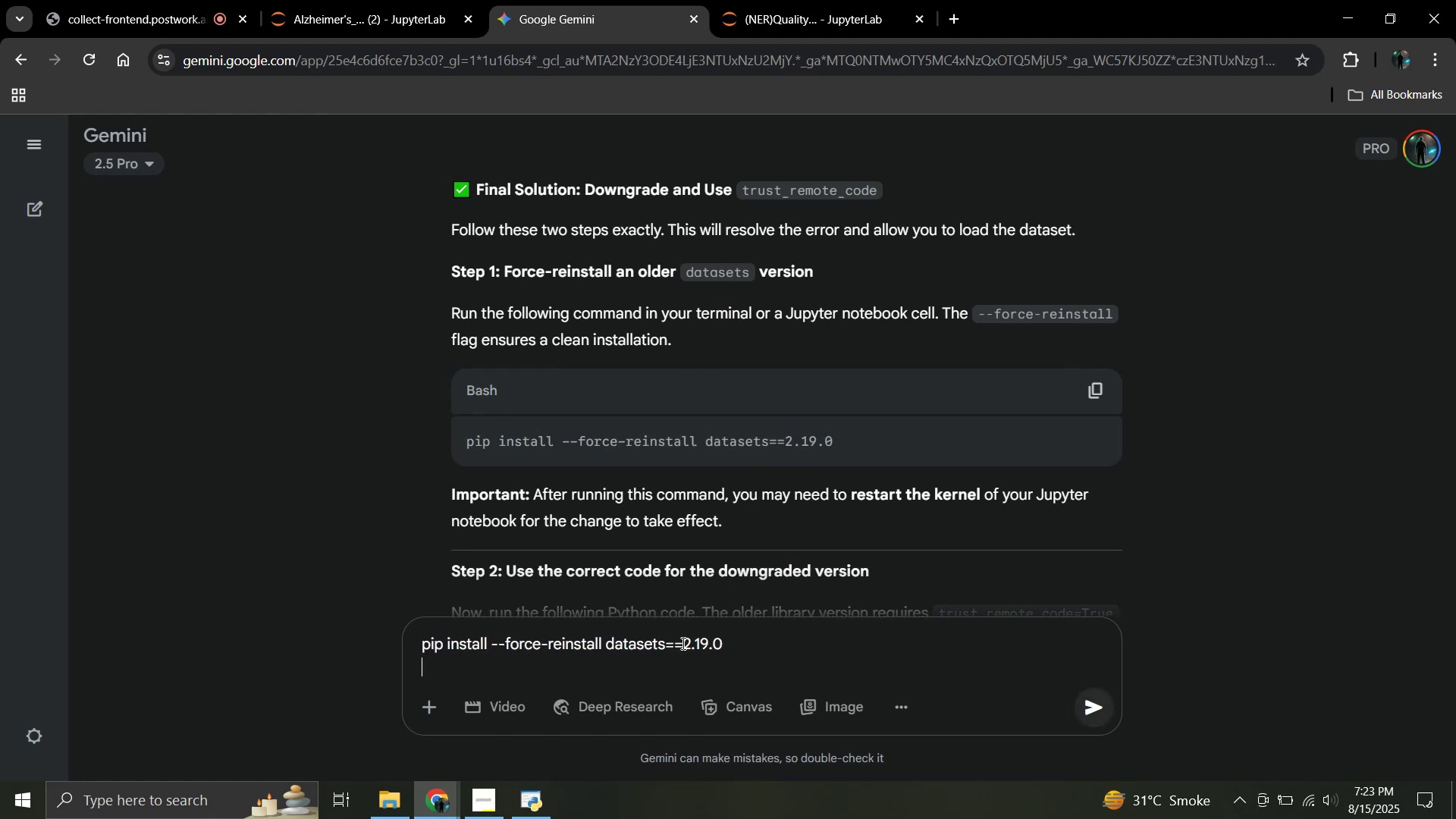 
key(Shift+Enter)
 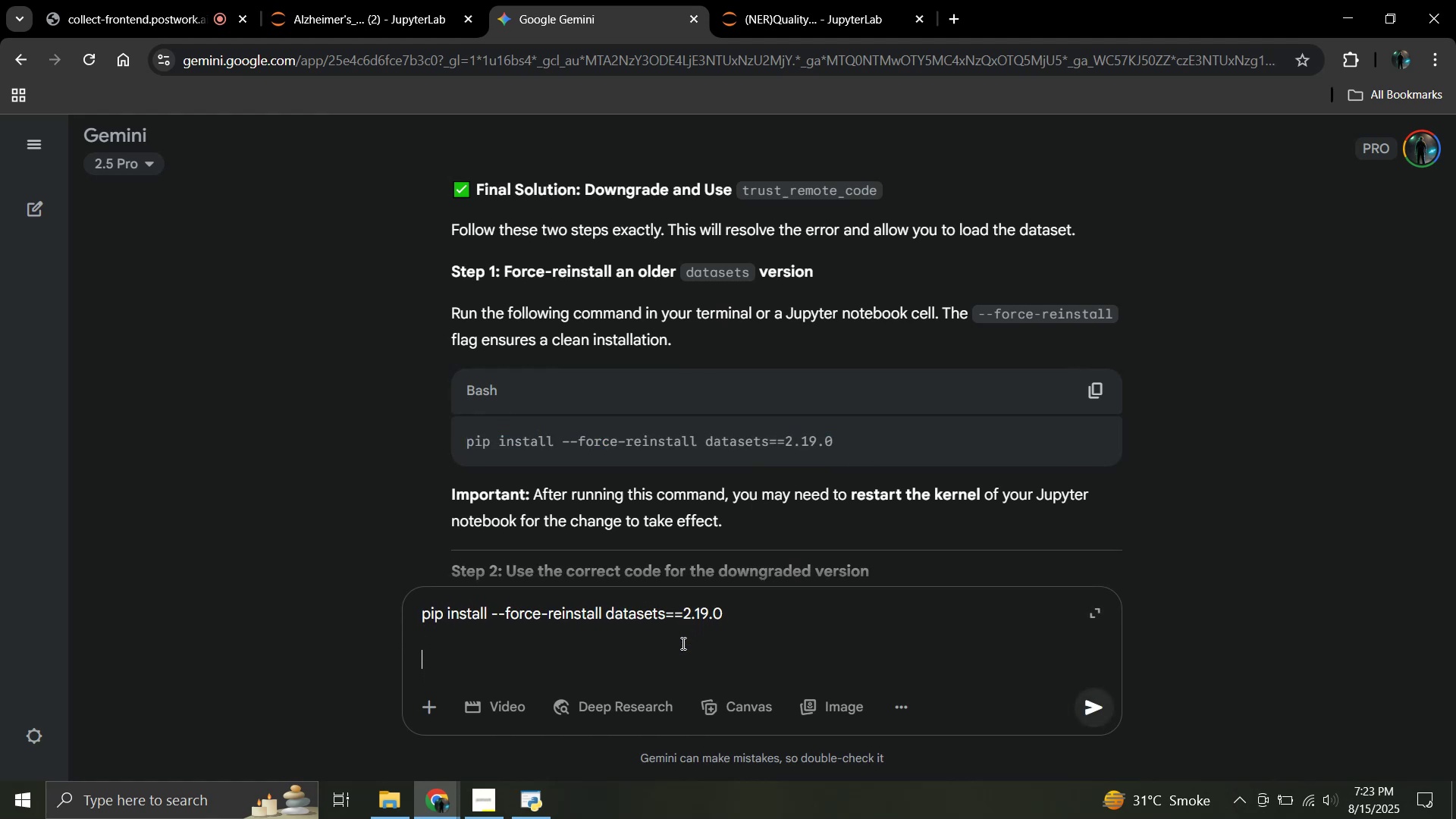 
type(im running this)
 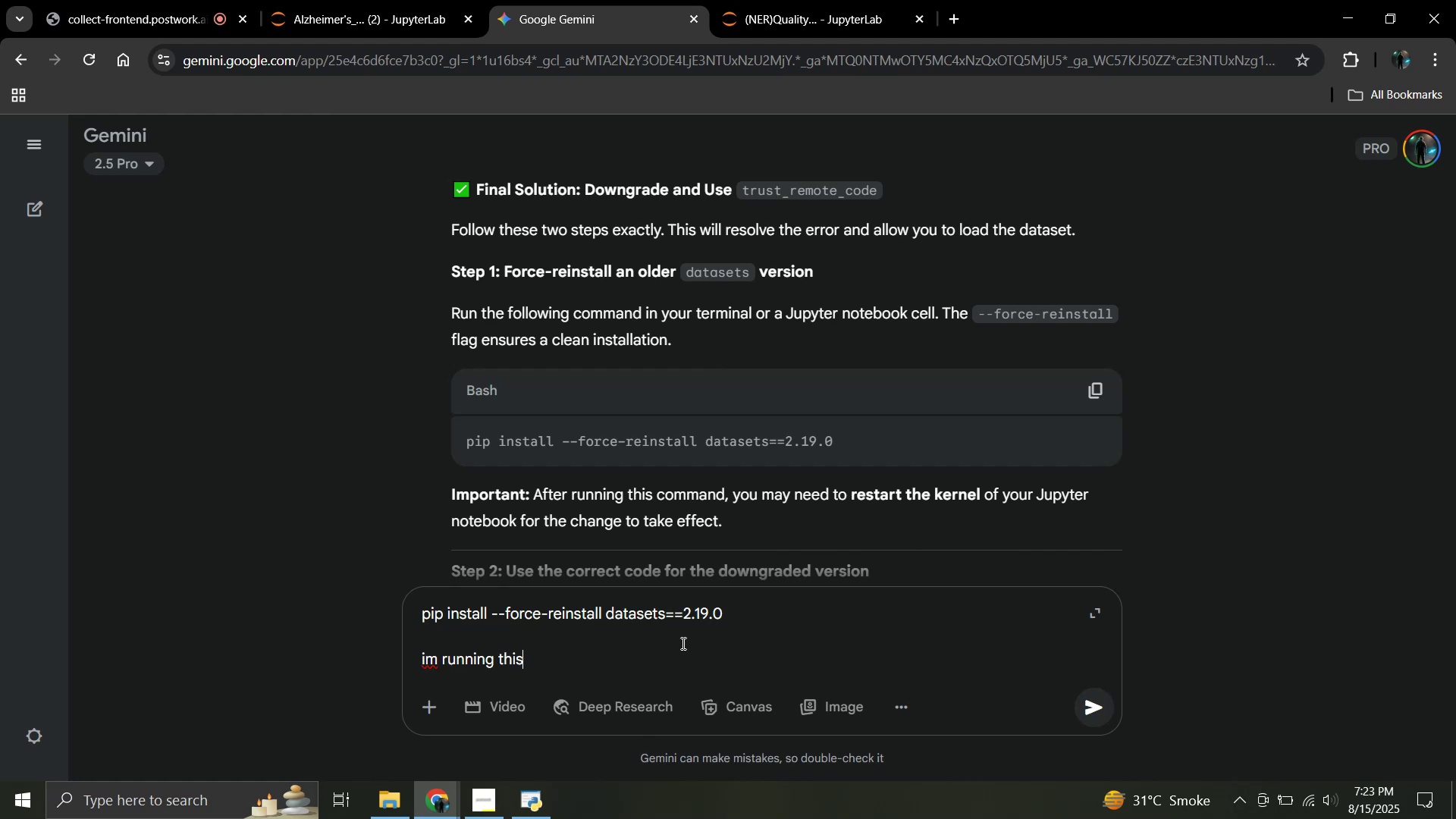 
key(Enter)
 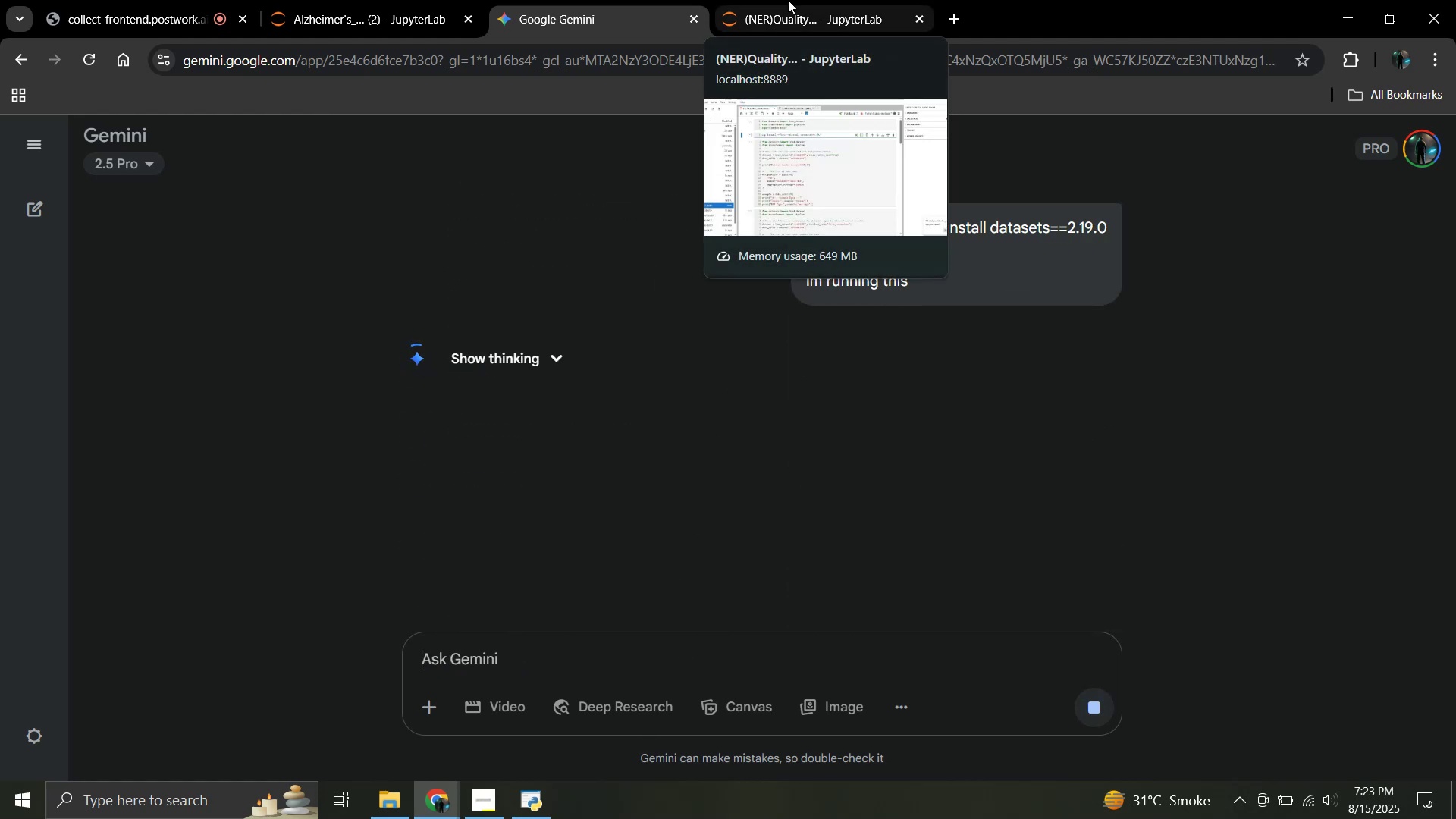 
wait(7.76)
 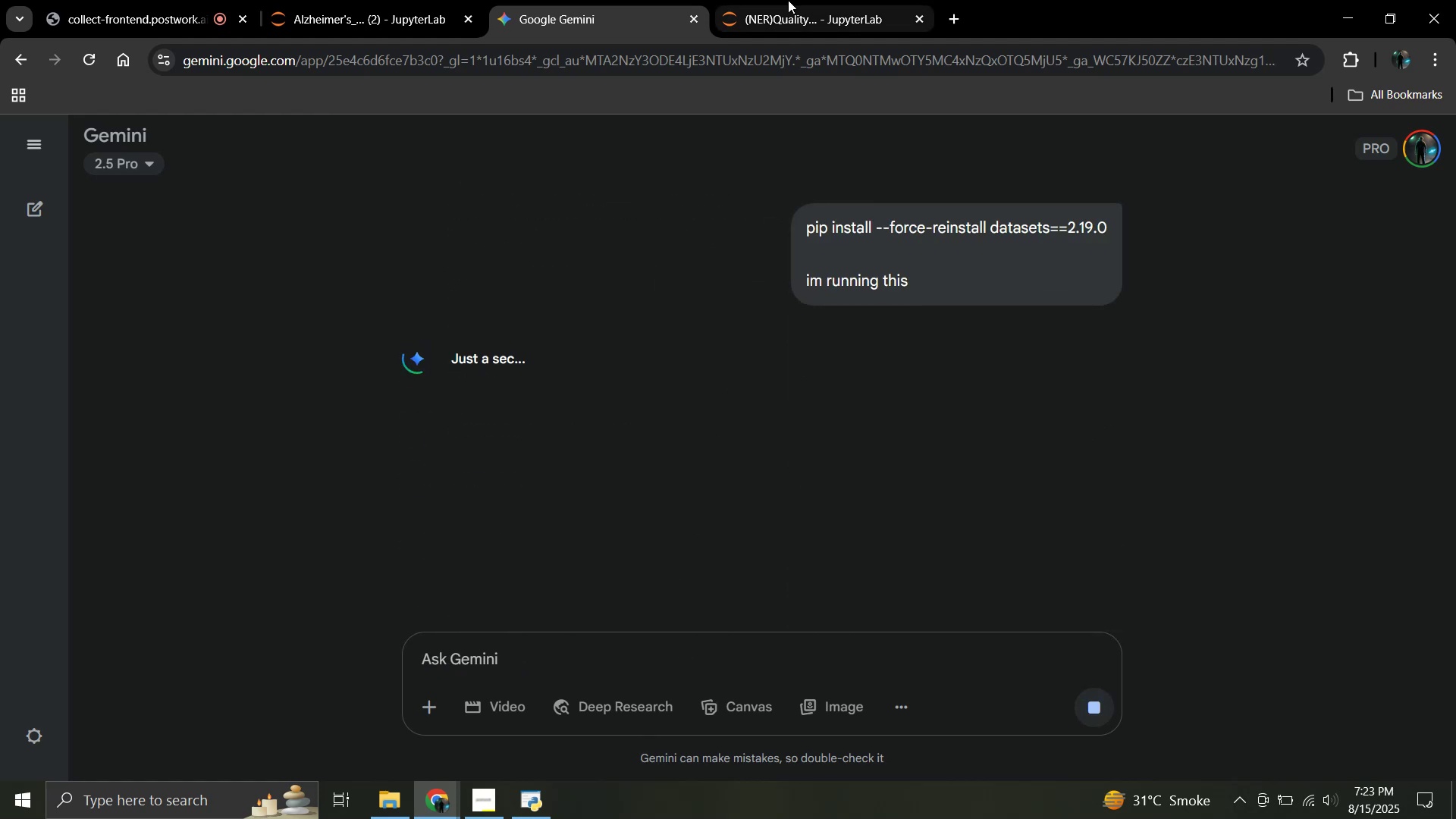 
left_click([788, 0])
 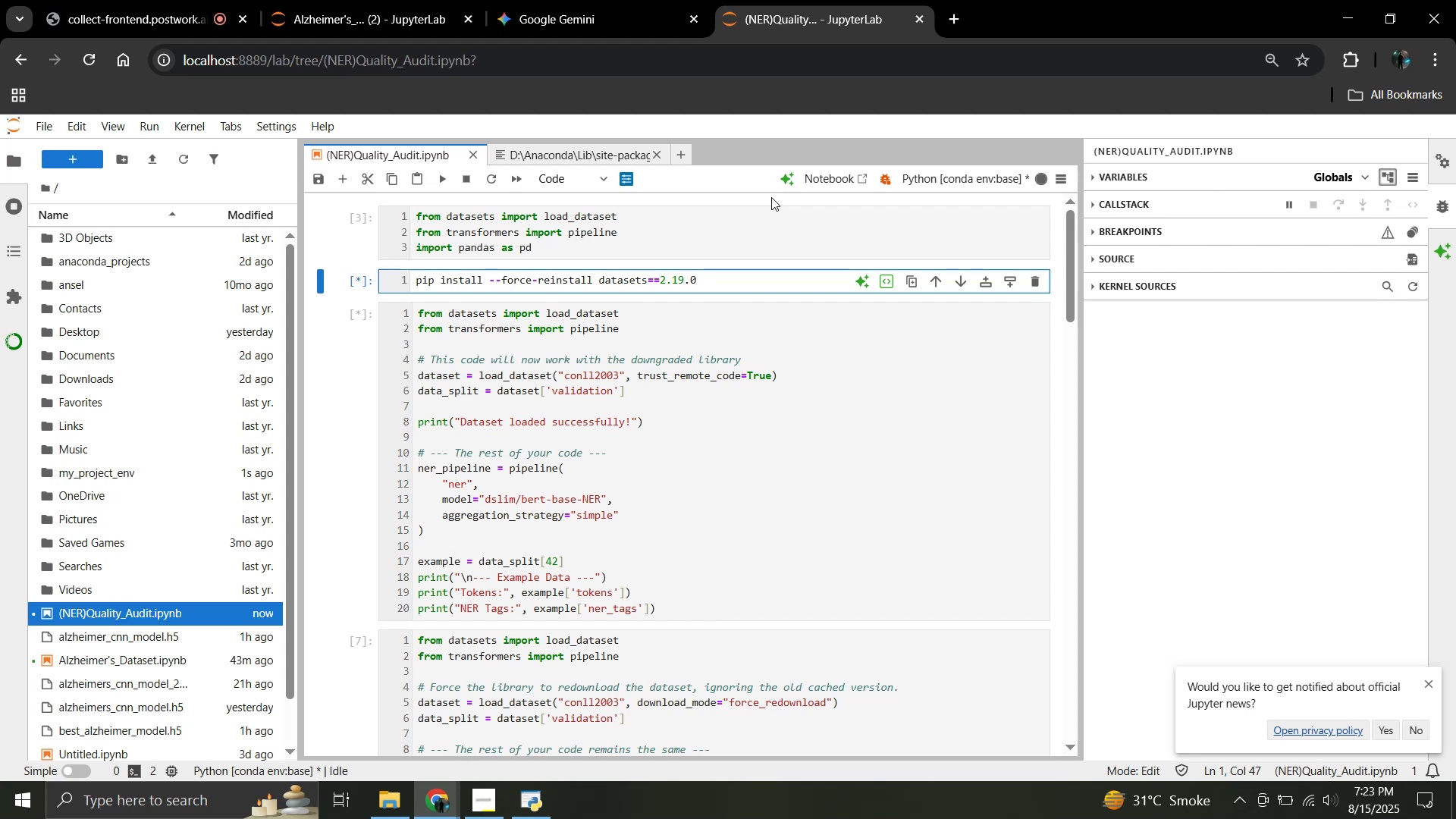 
wait(28.12)
 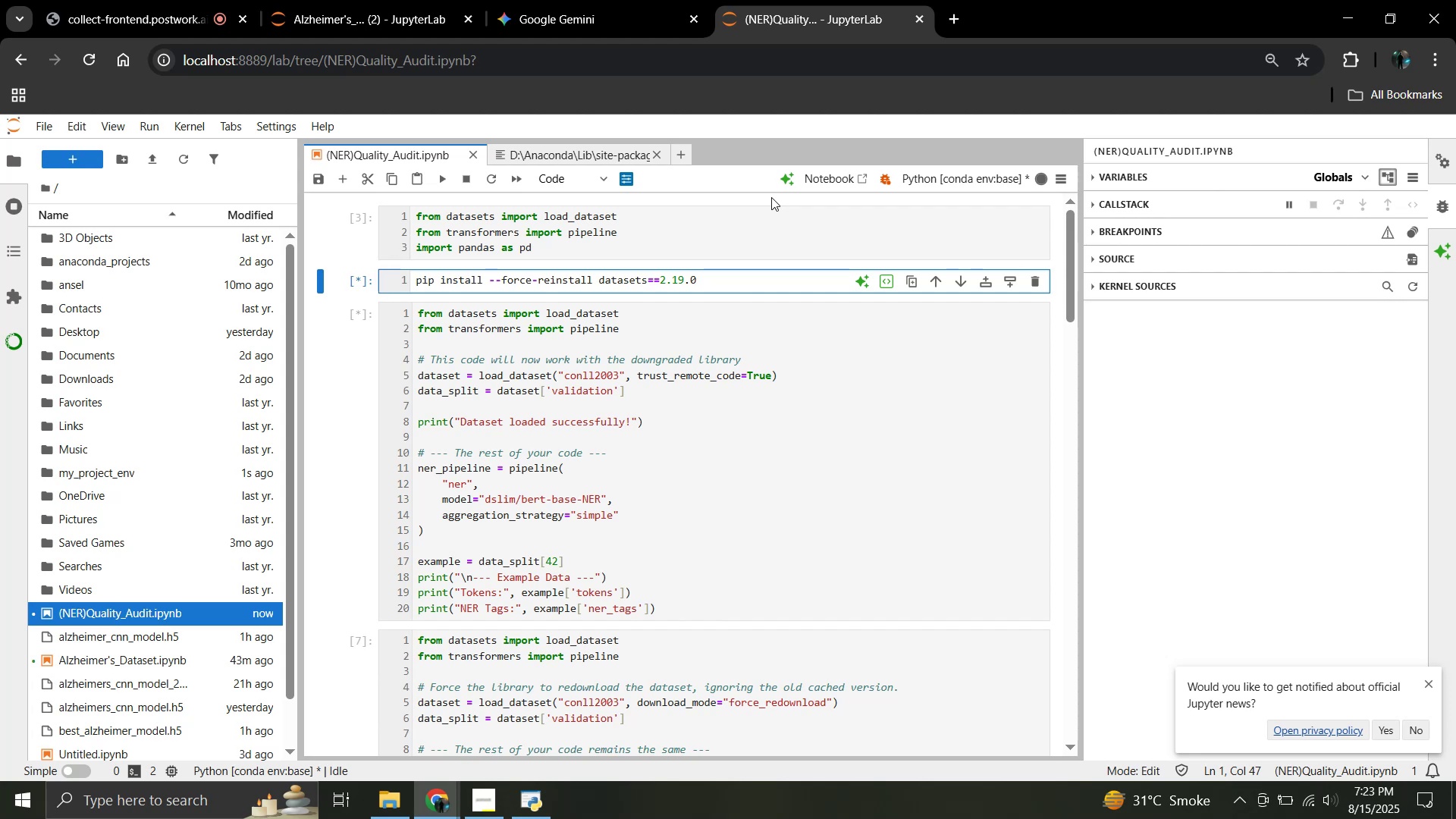 
left_click([616, 0])
 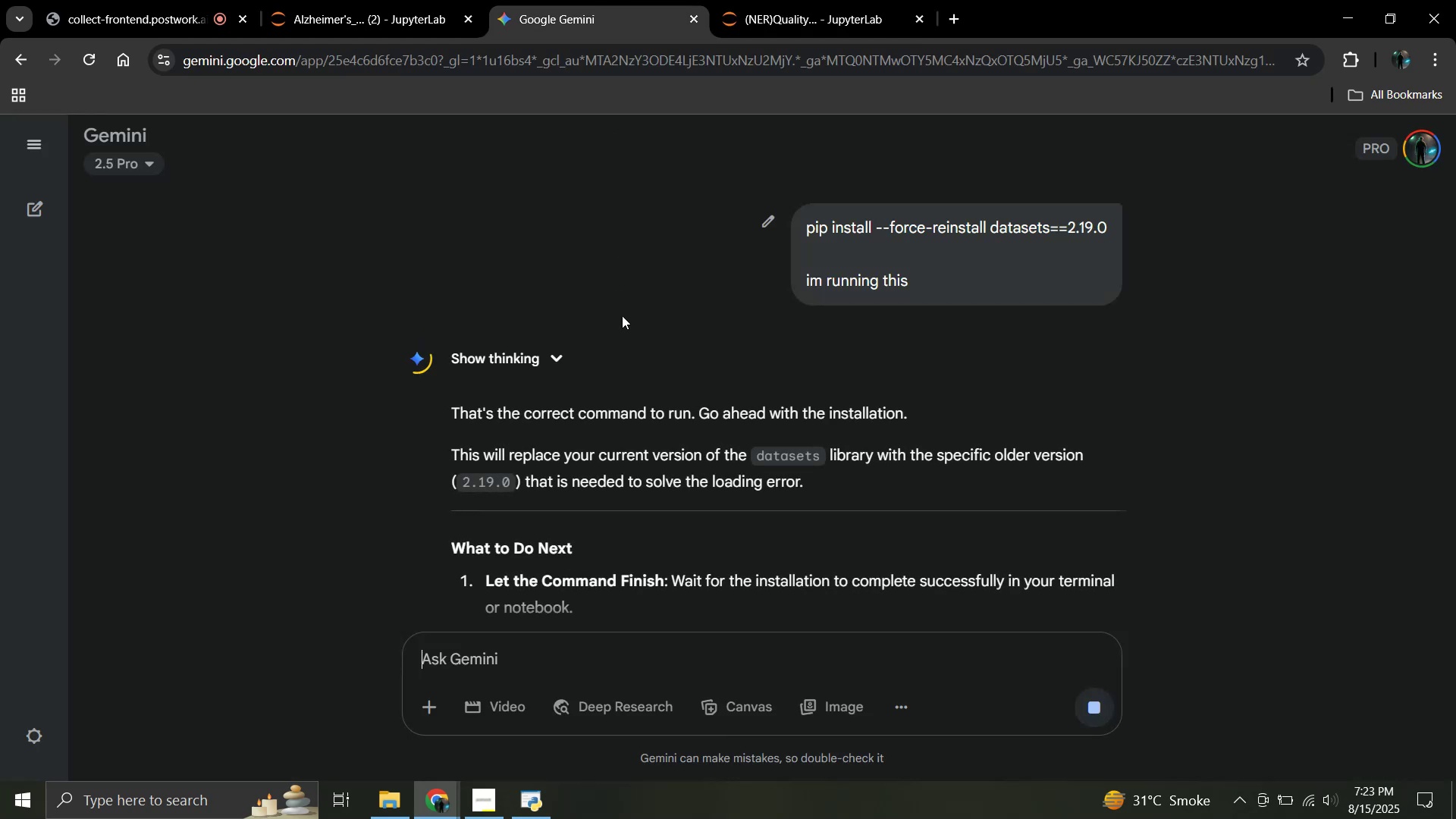 
scroll: coordinate [622, 315], scroll_direction: down, amount: 2.0
 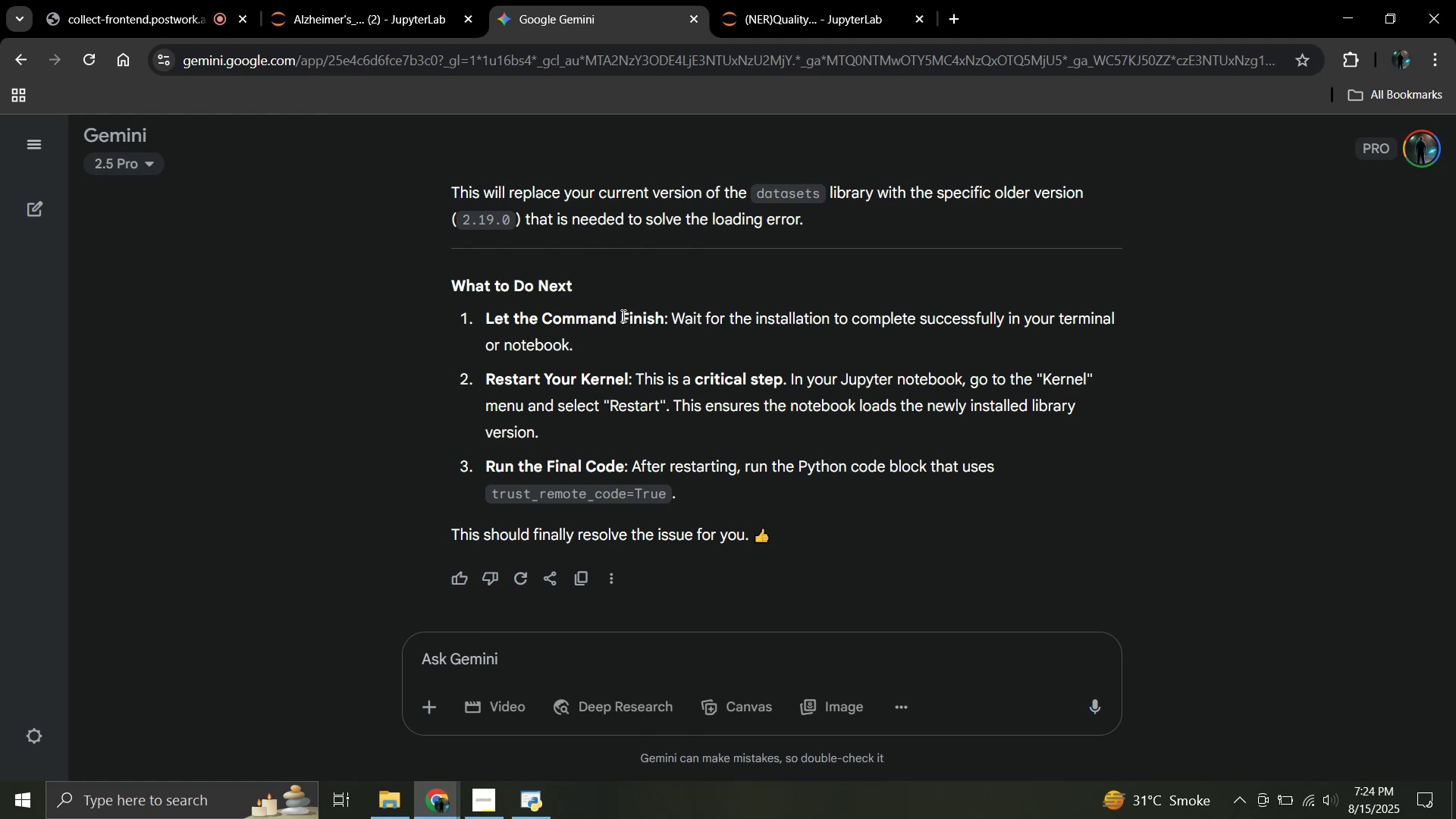 
wait(17.09)
 